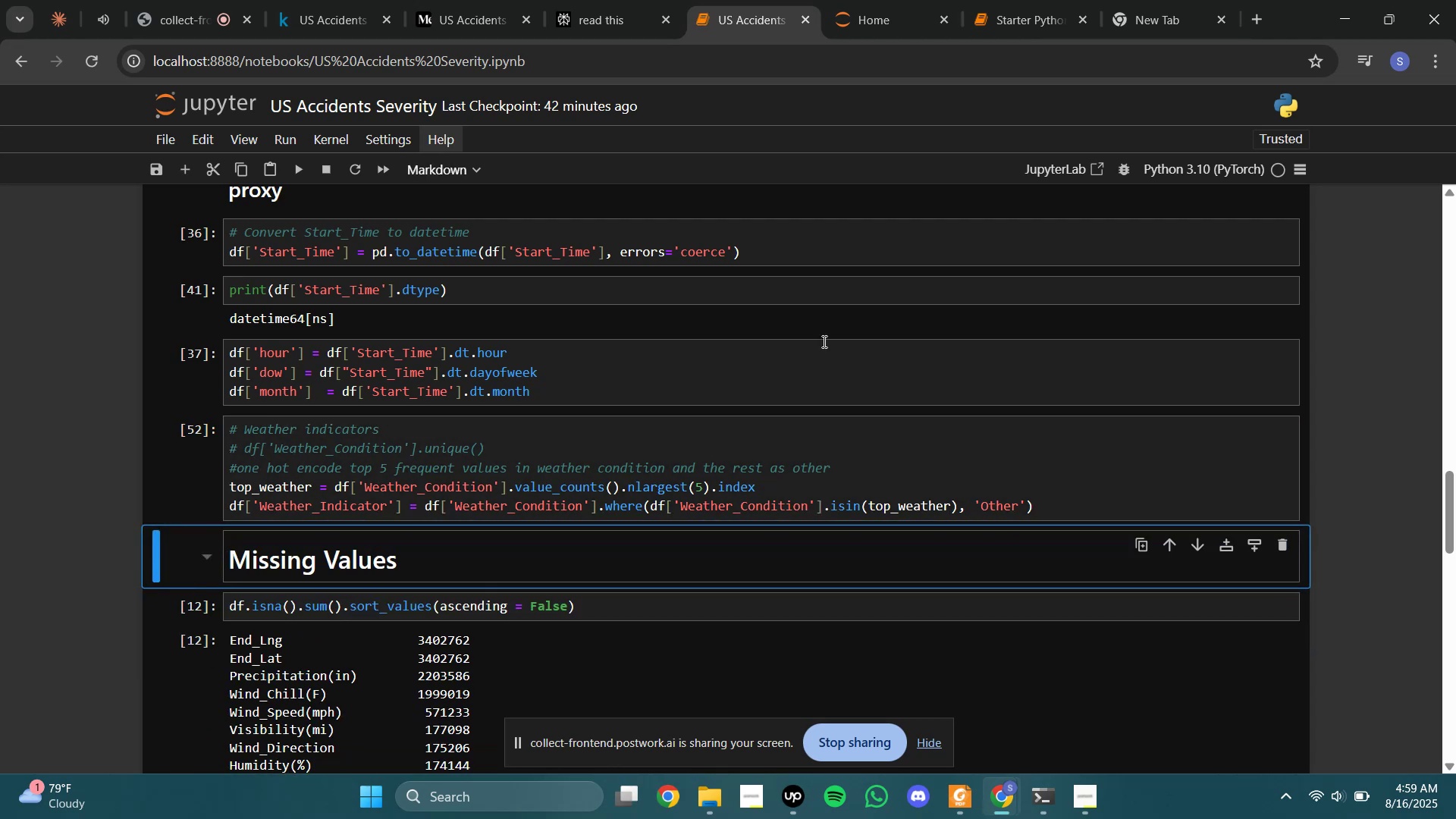 
left_click([611, 0])
 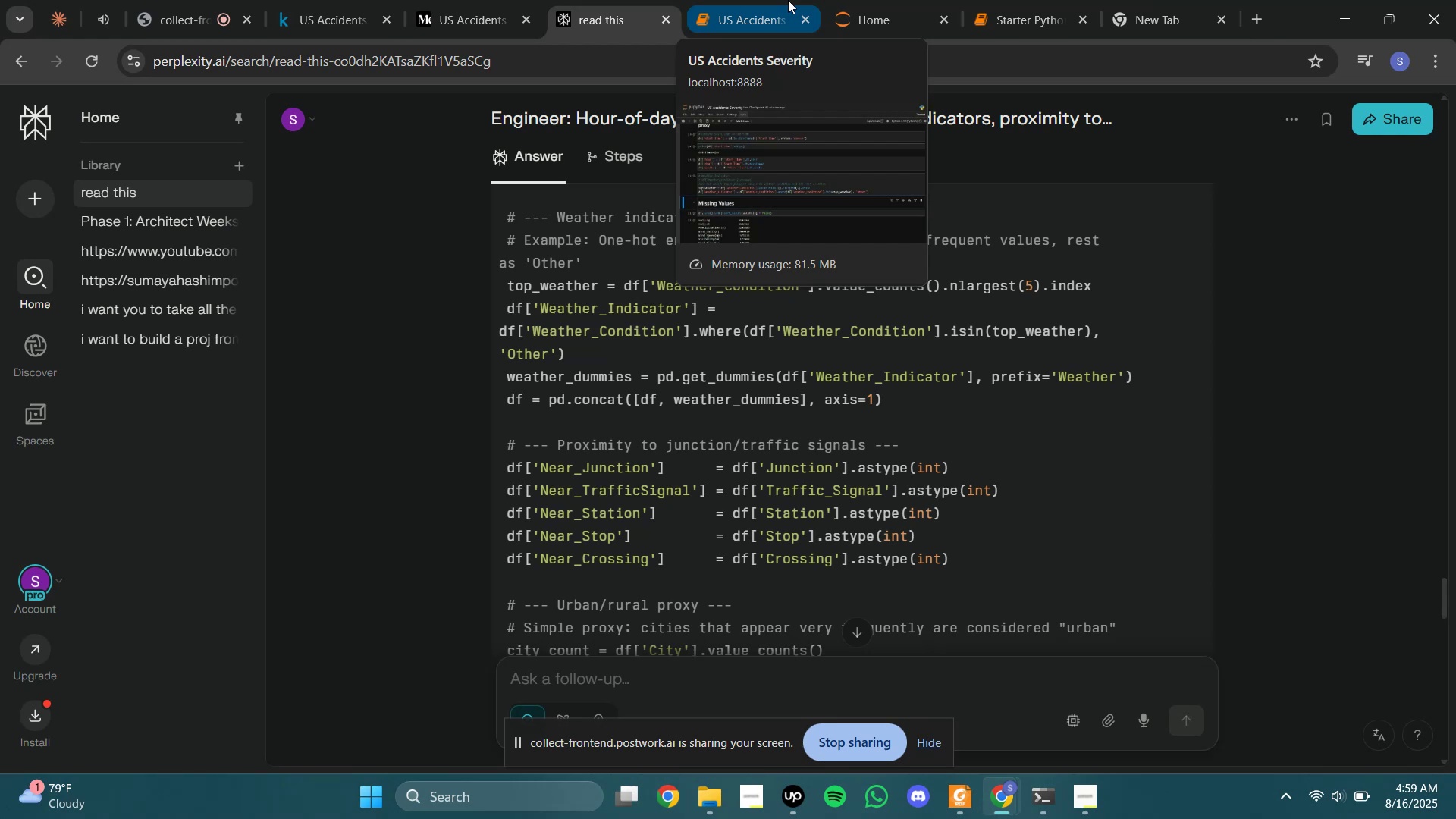 
wait(7.65)
 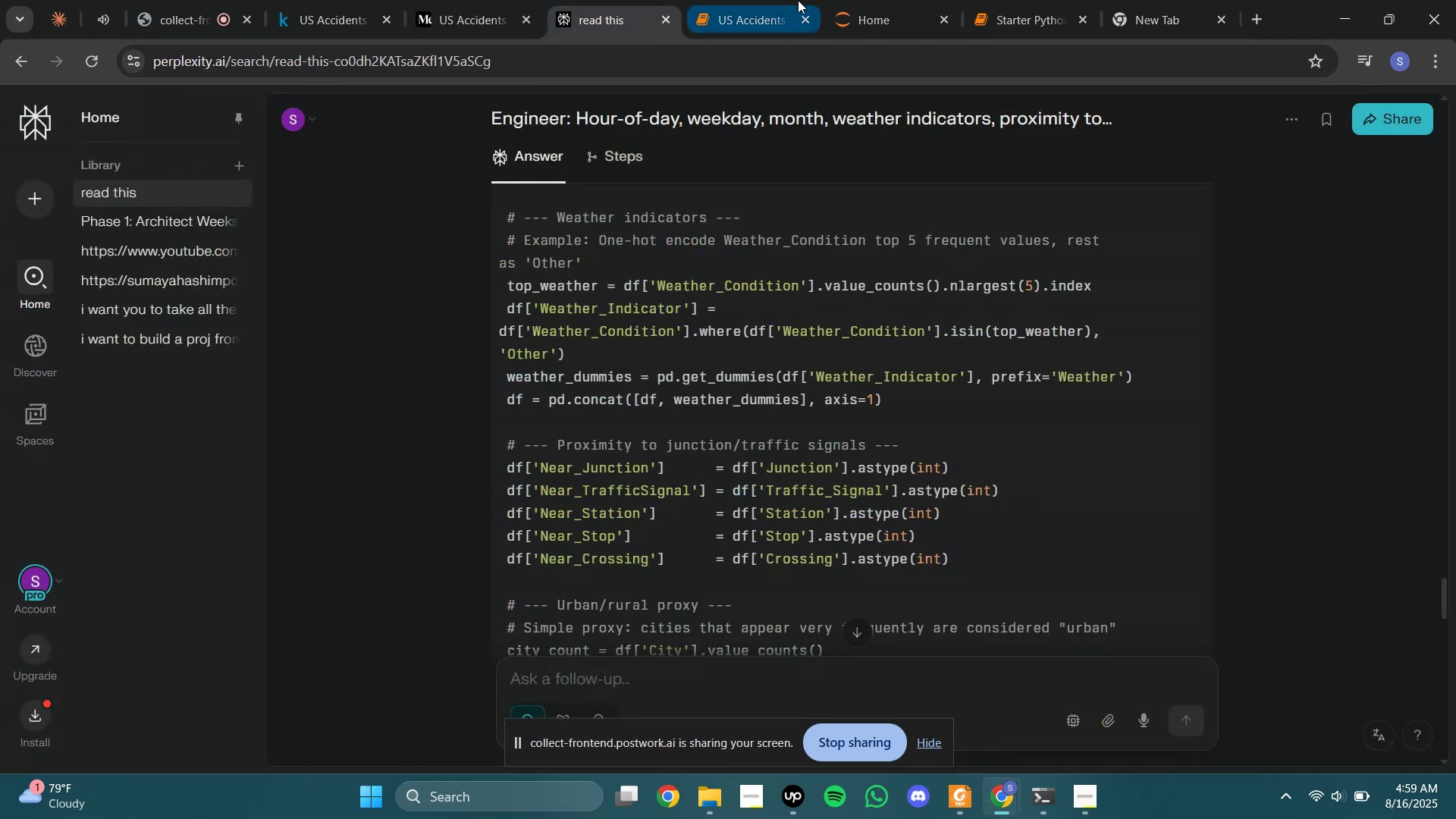 
left_click([788, 0])
 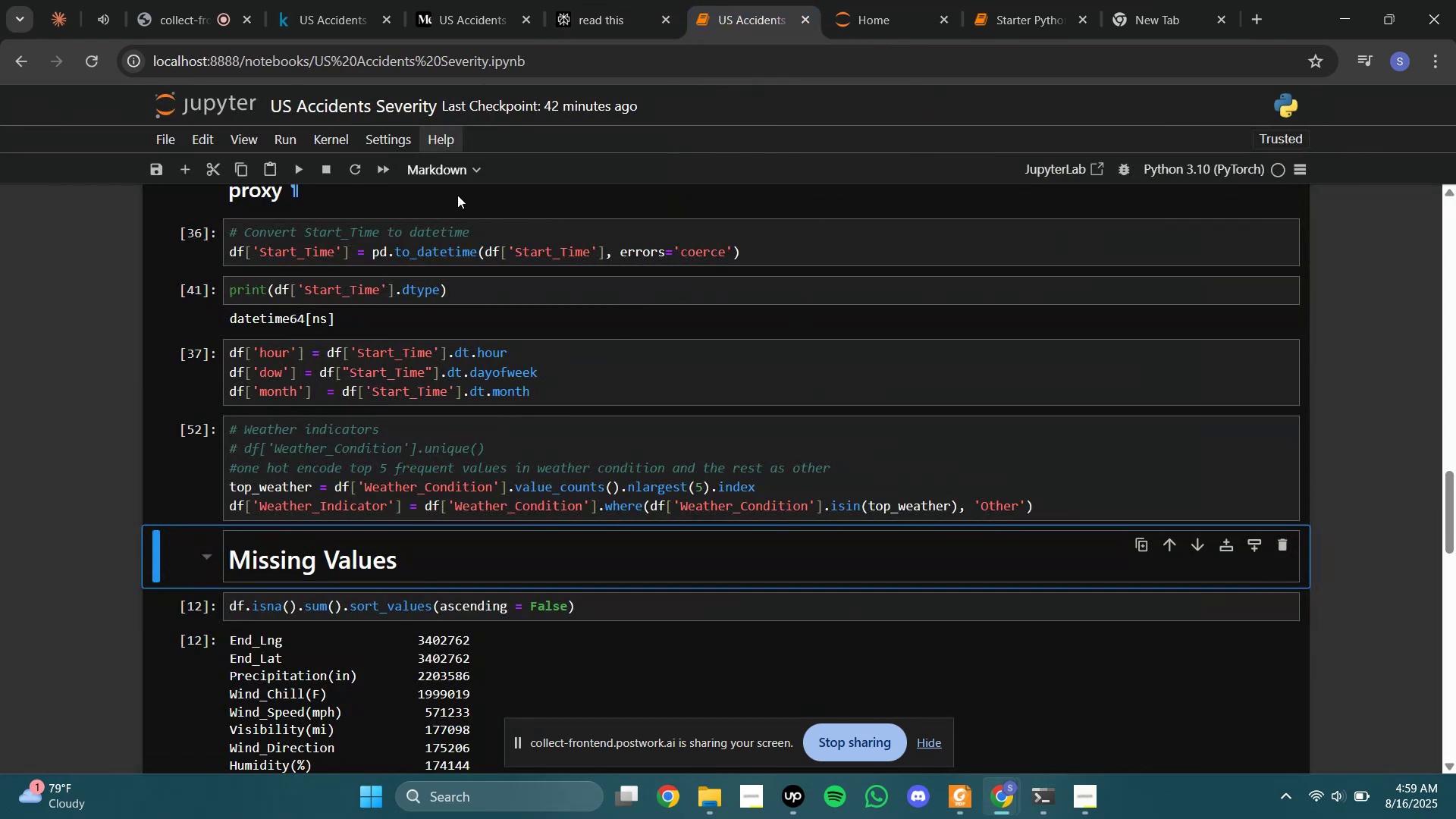 
left_click([566, 0])
 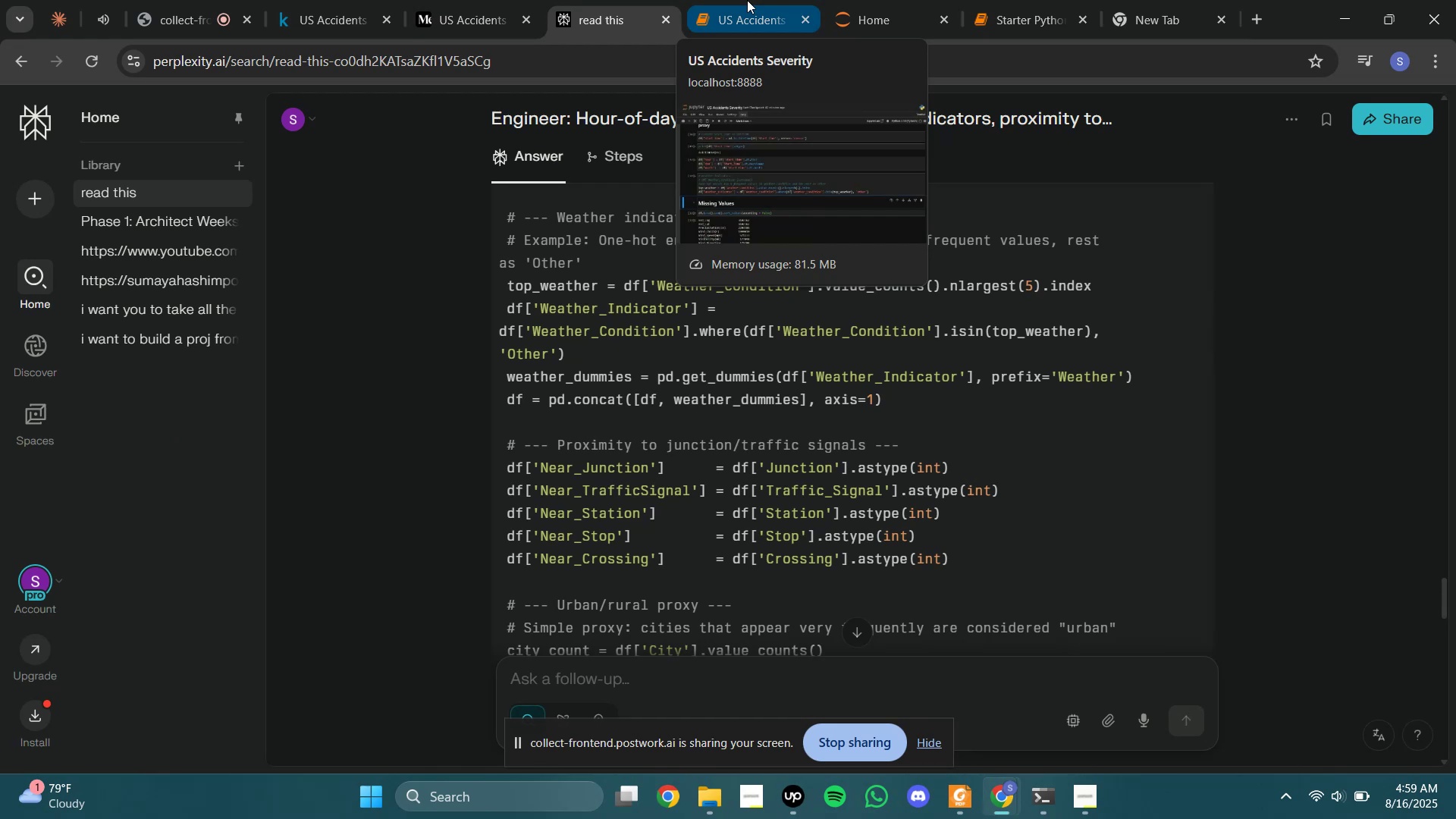 
wait(7.43)
 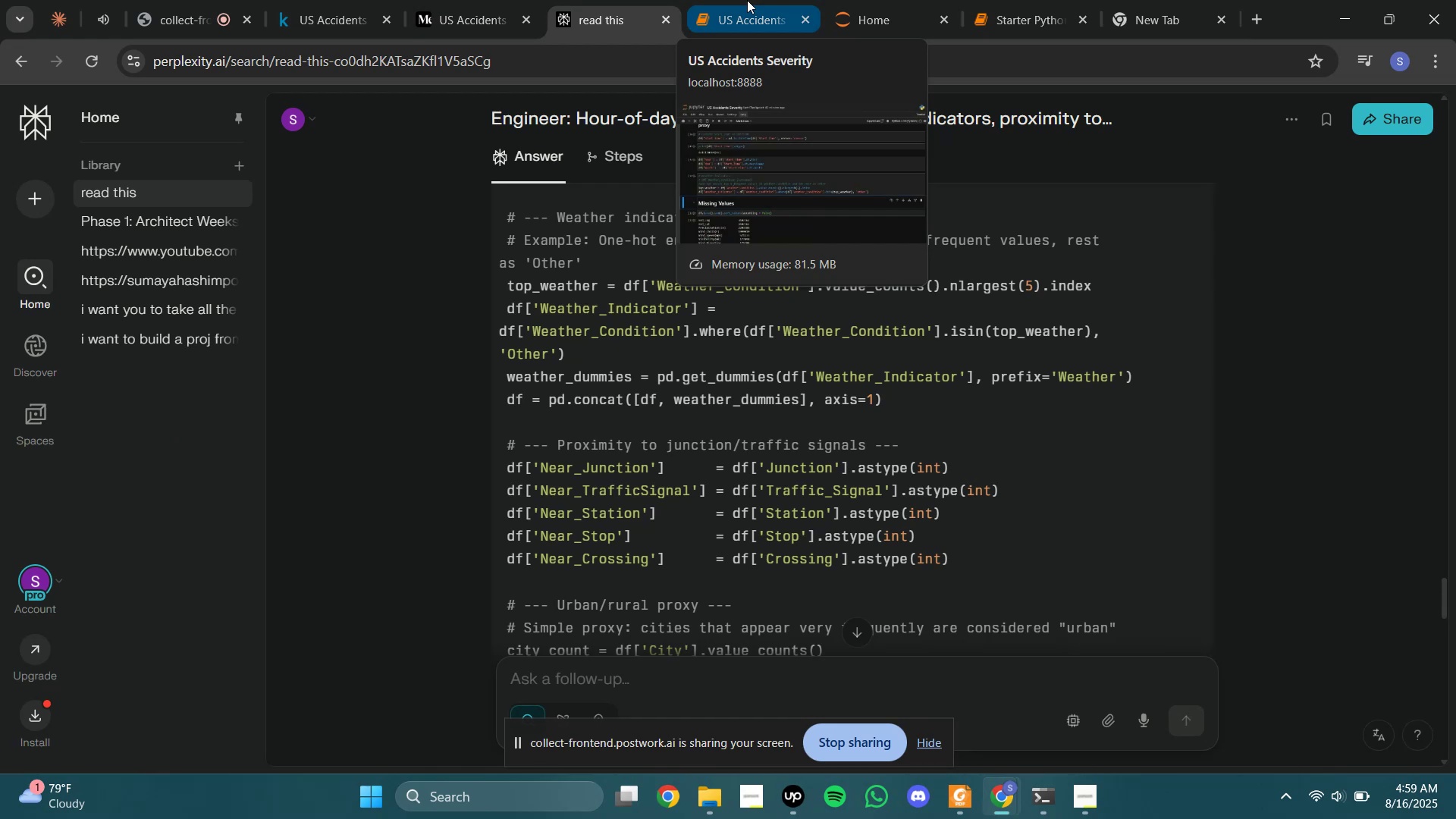 
left_click([747, 0])
 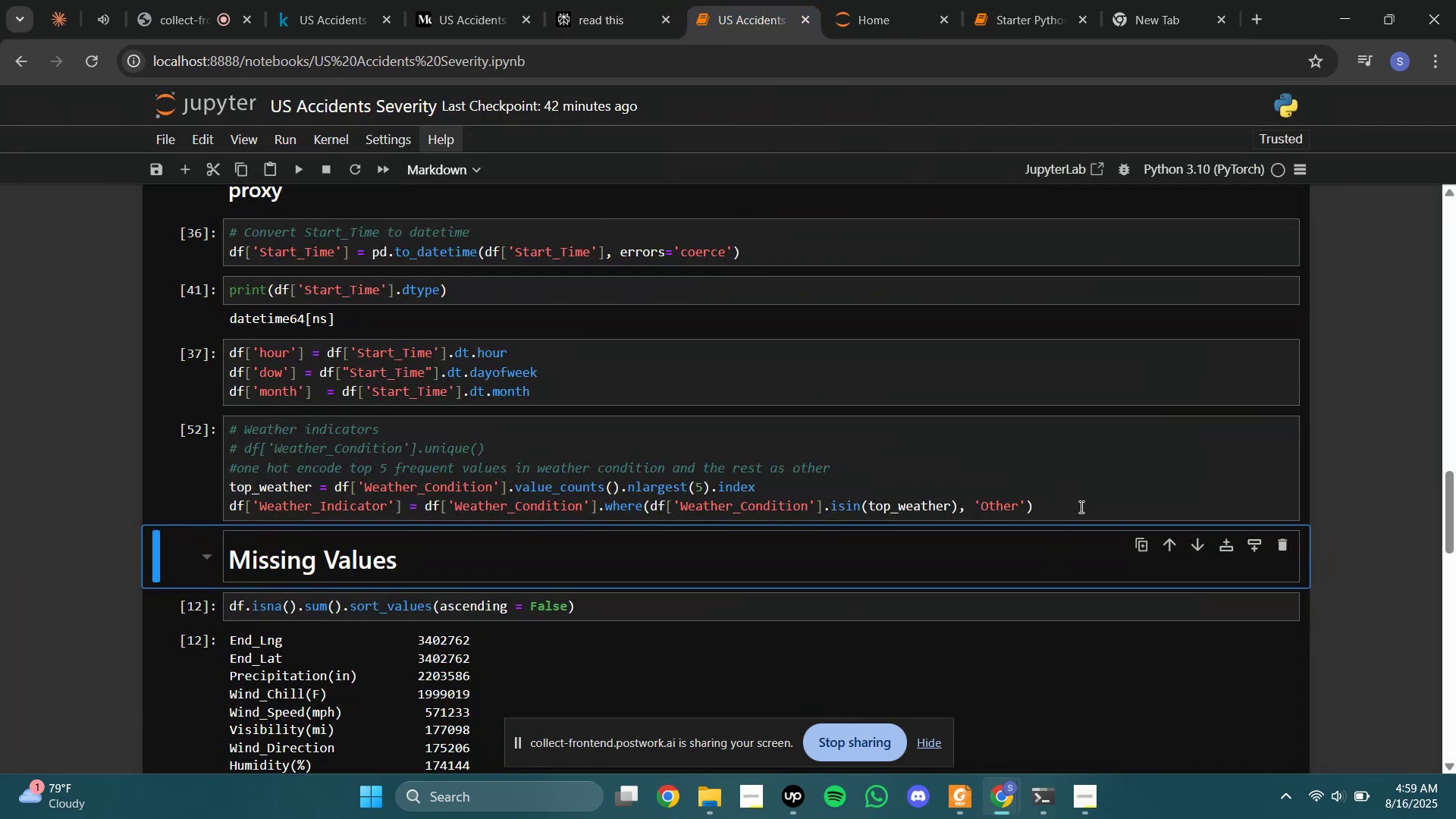 
left_click([1081, 508])
 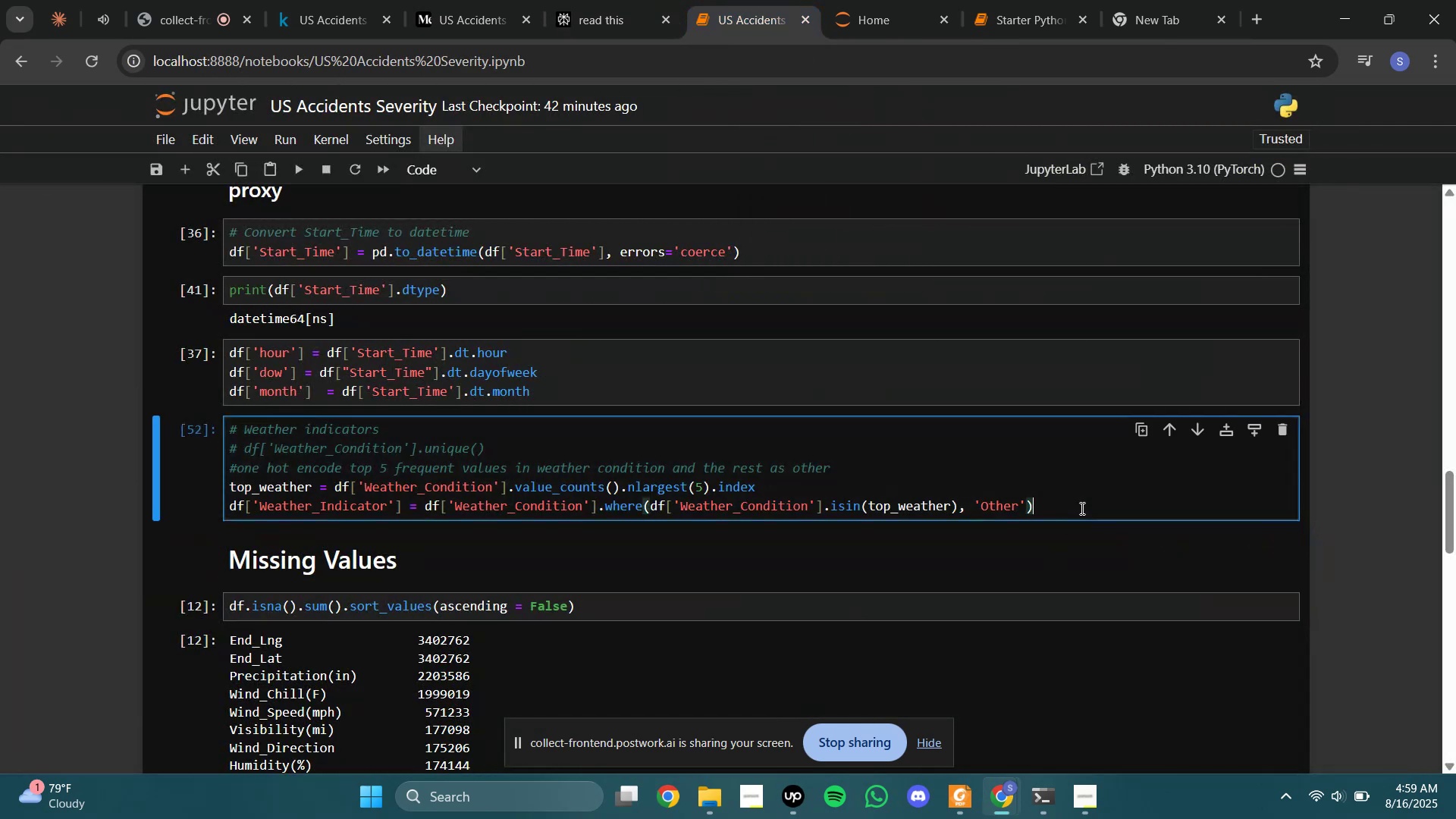 
key(Enter)
 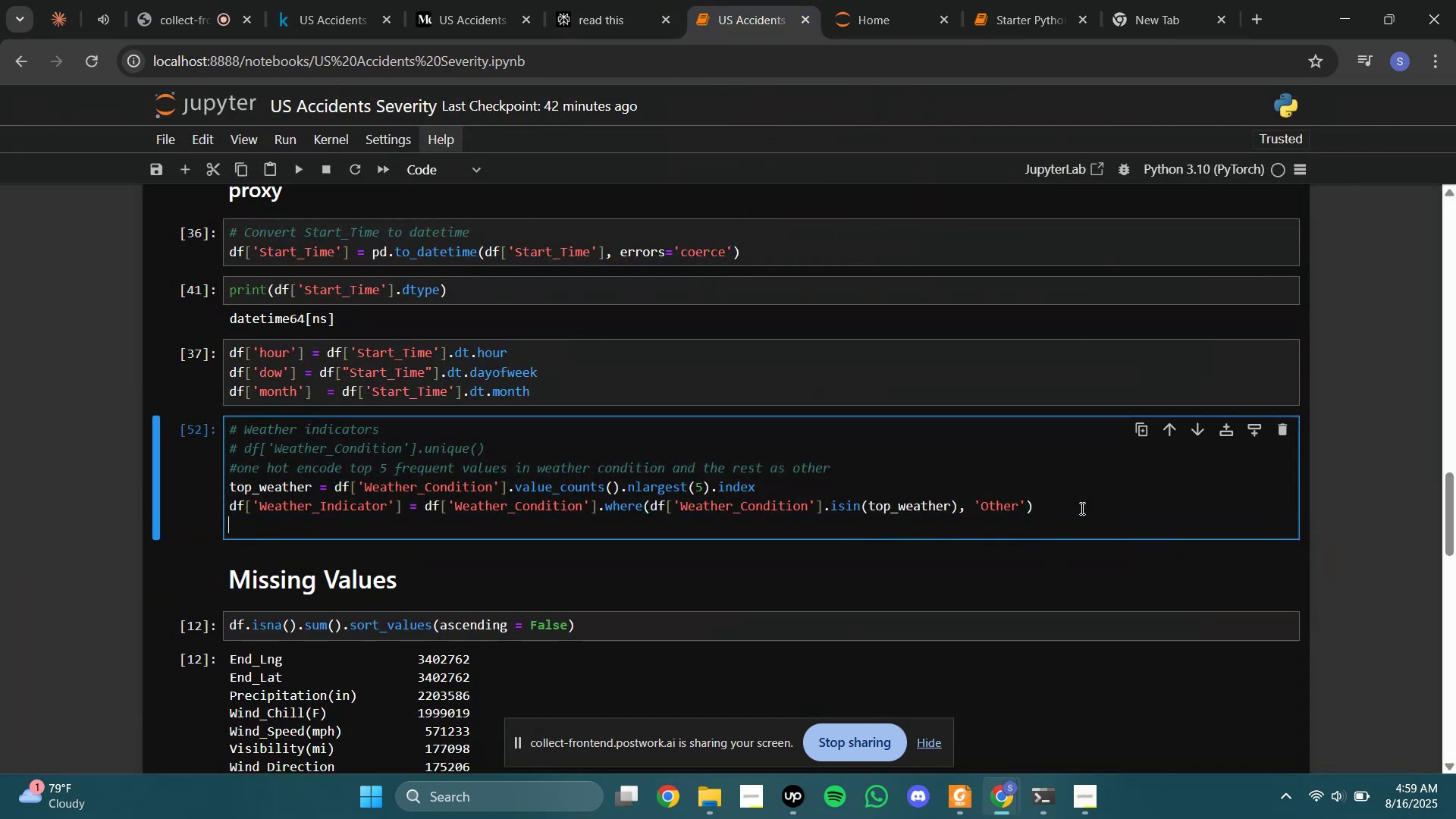 
type(weather_dummies = [d.get)
key(Backspace)
key(Backspace)
key(Backspace)
key(Backspace)
key(Backspace)
key(Backspace)
type(pdf)
key(Backspace)
key(Backspace)
type(d.get_dummies)
 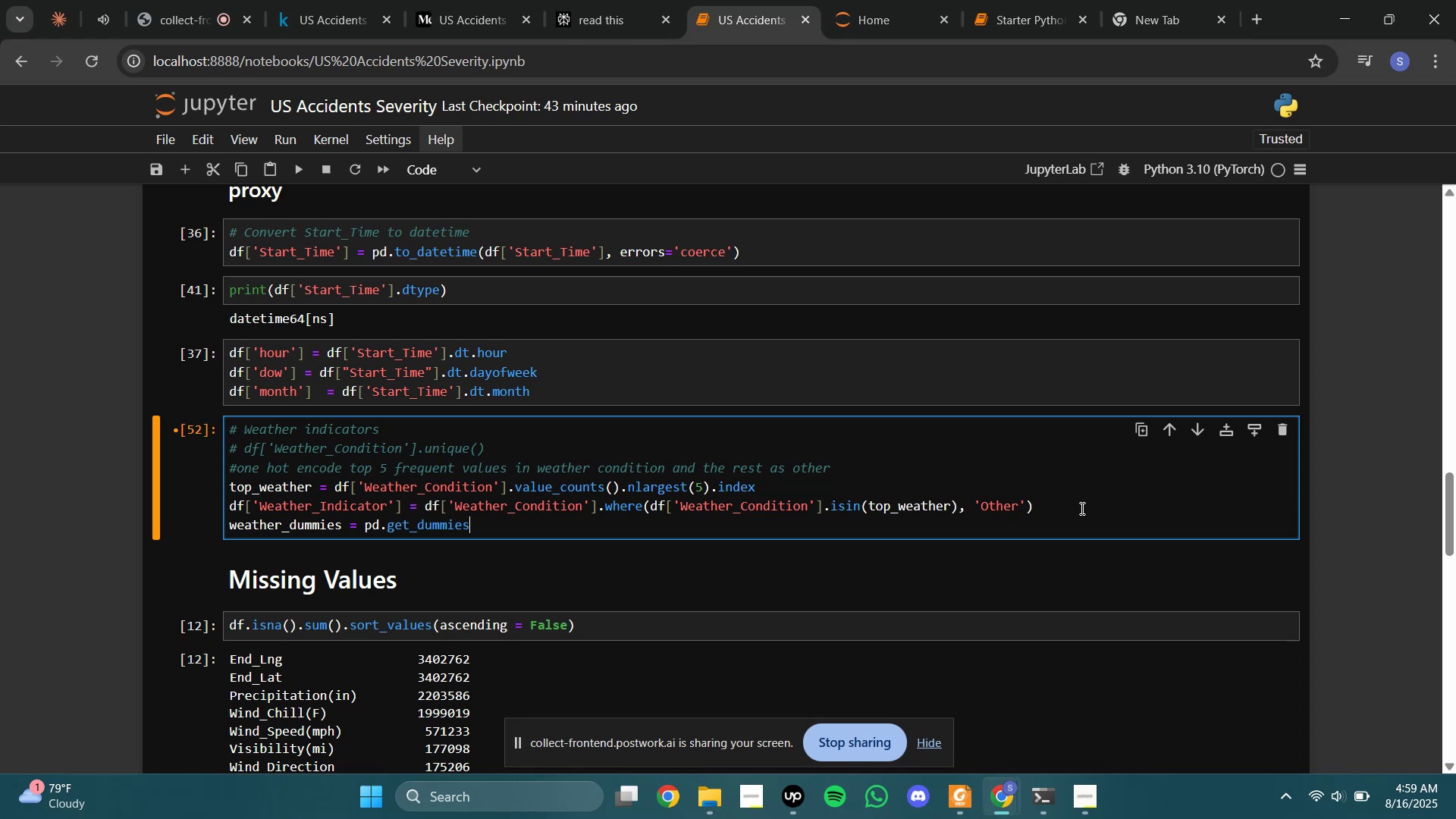 
left_click([668, 0])
 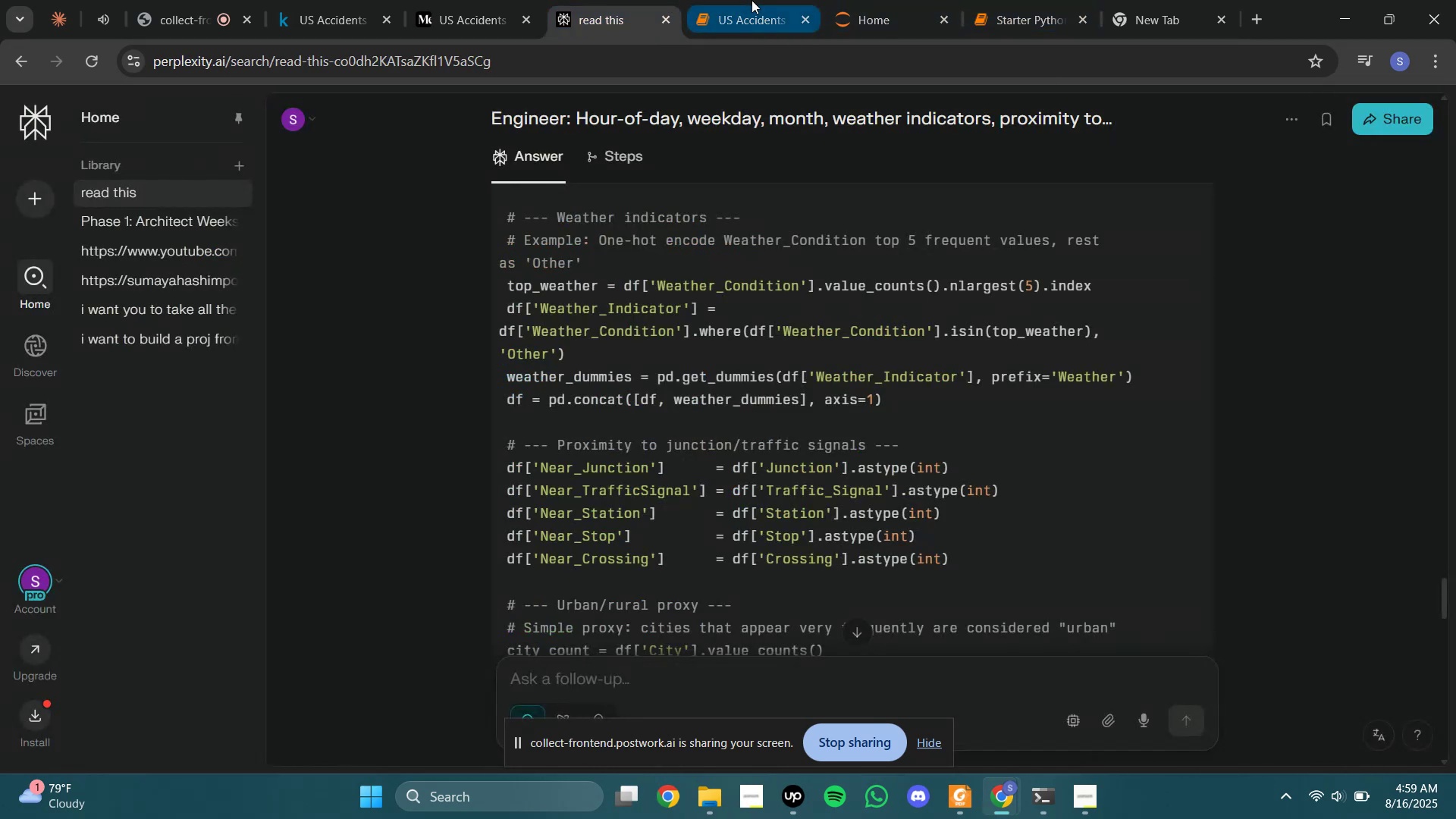 
left_click([752, 0])
 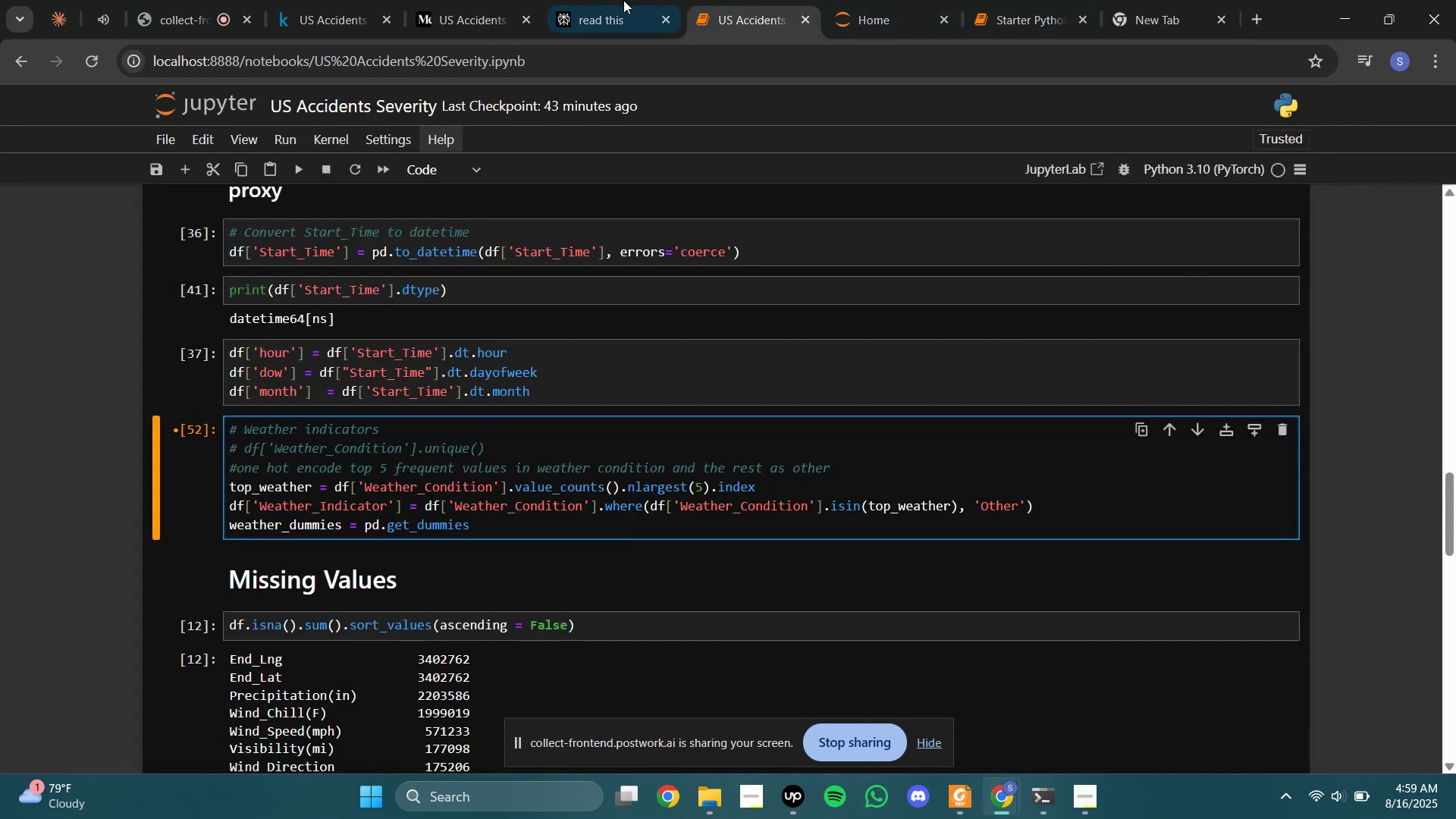 
left_click([623, 0])
 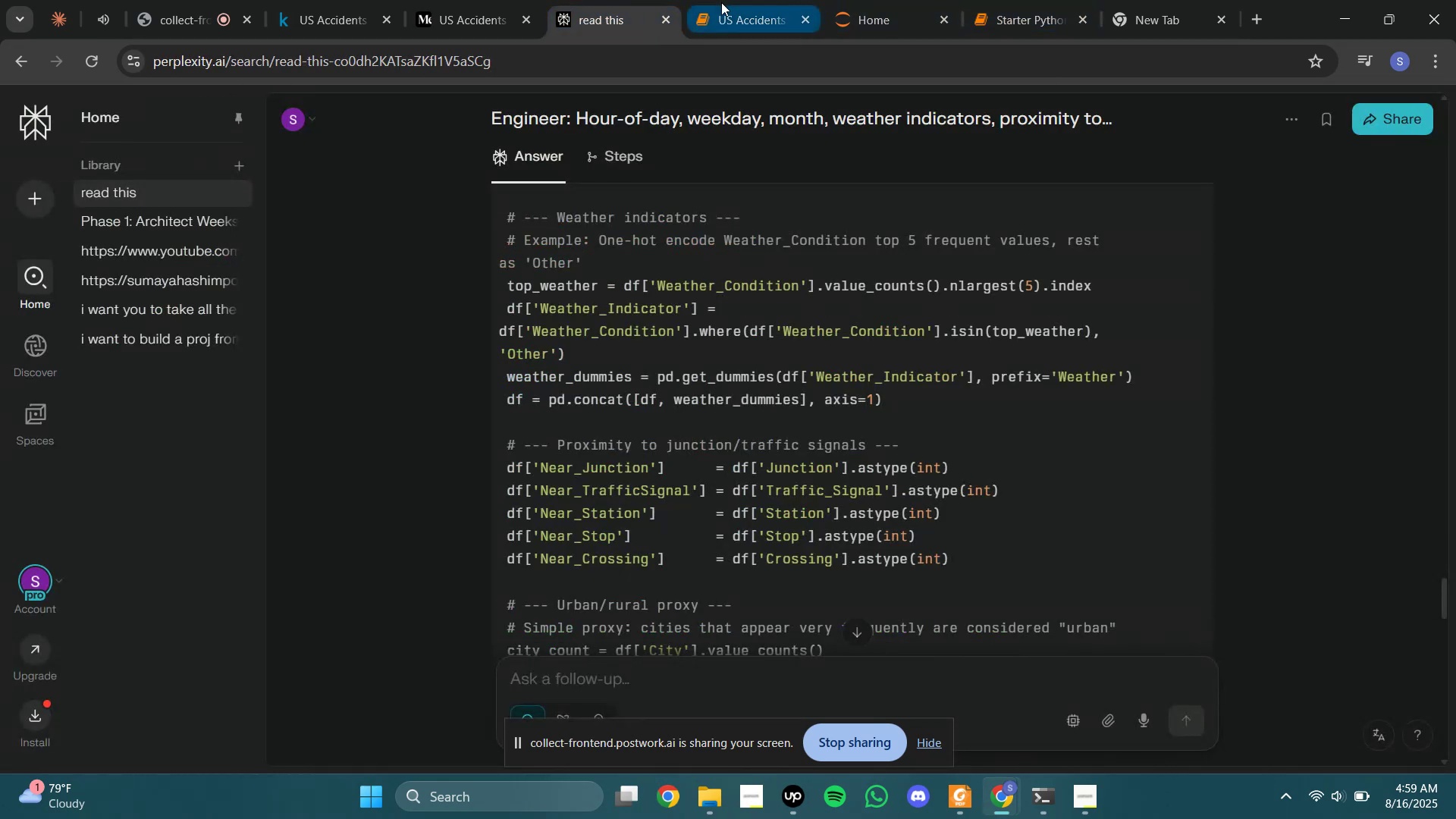 
left_click([721, 2])
 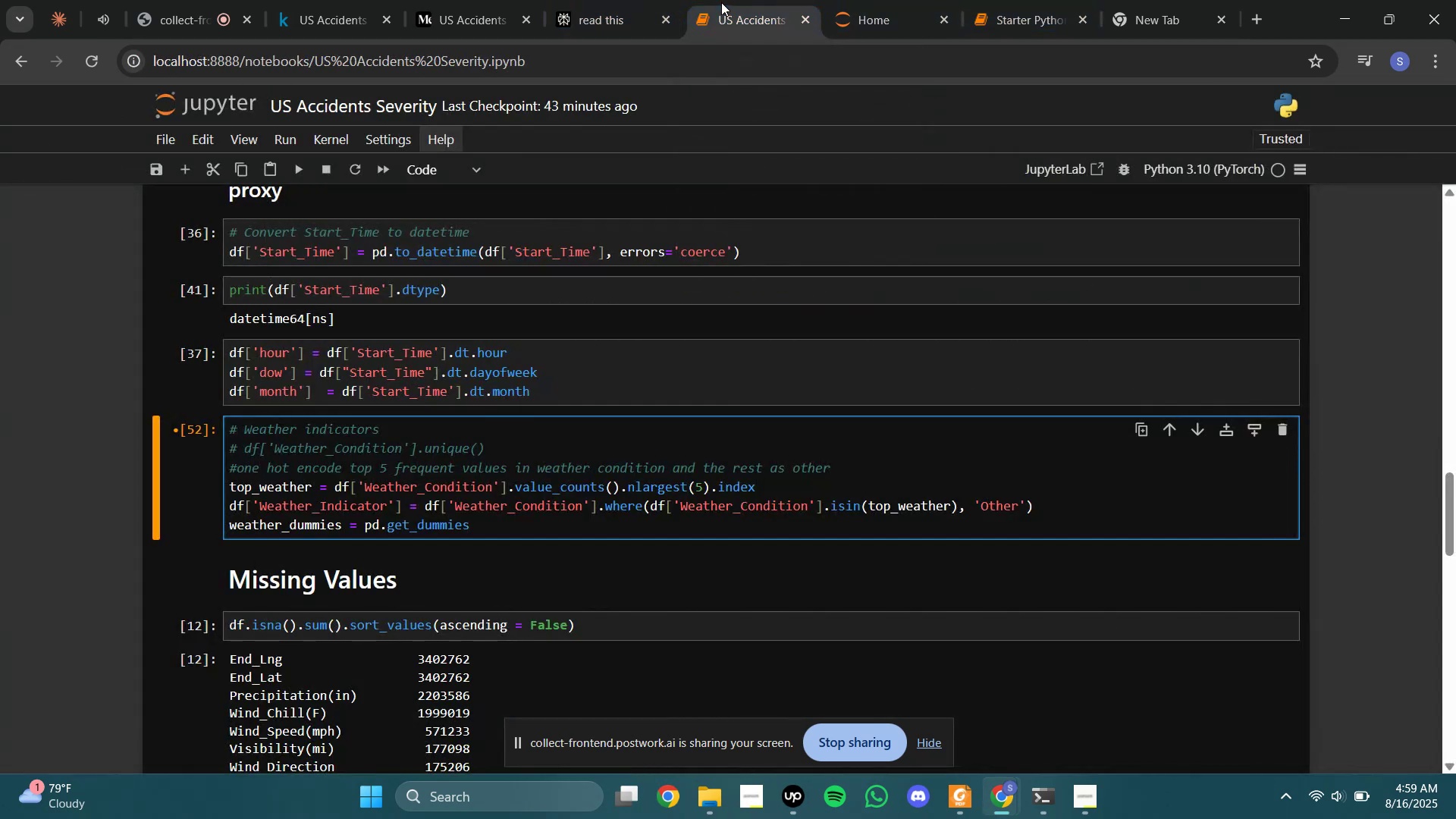 
type(())
 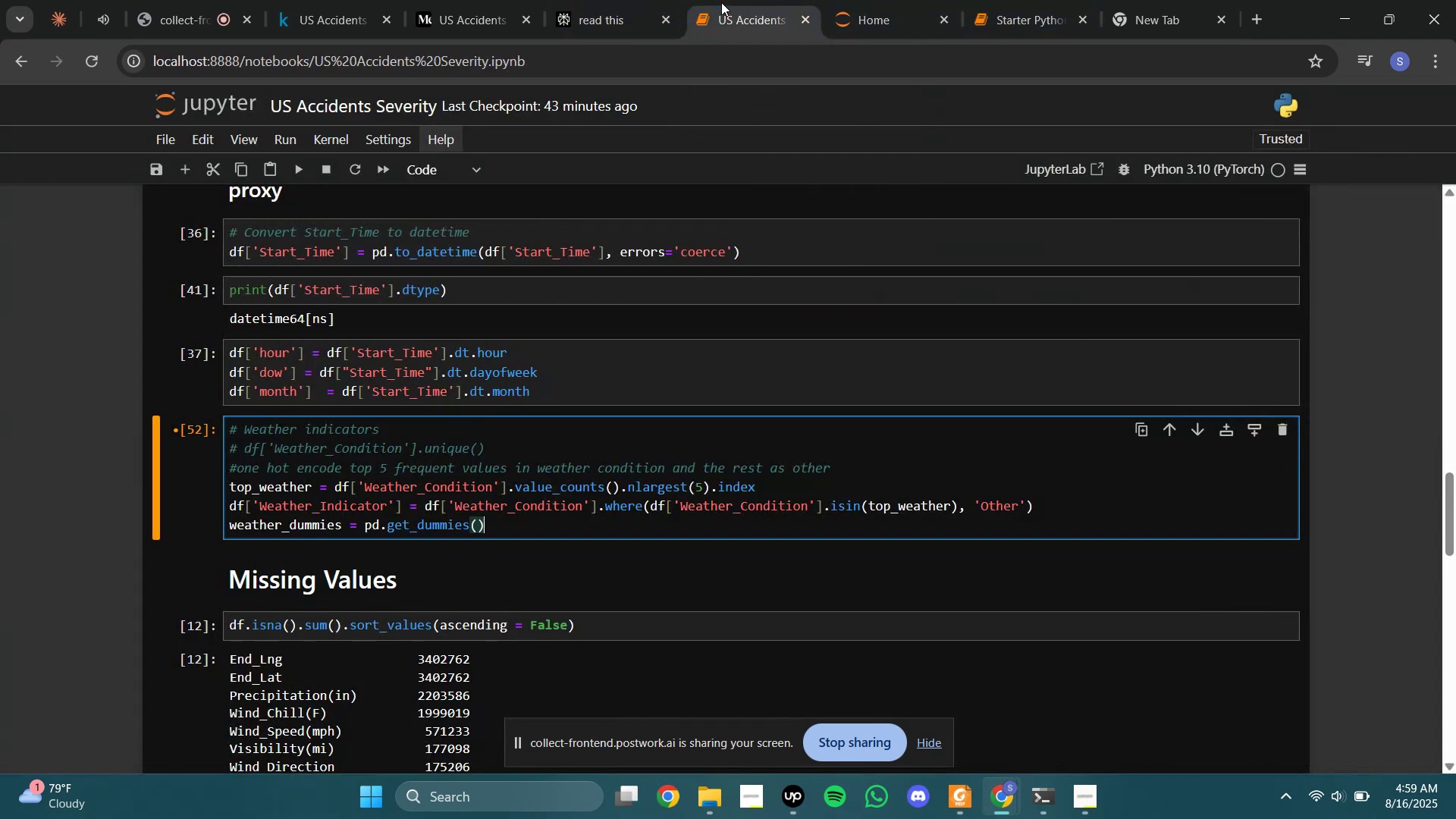 
key(ArrowLeft)
 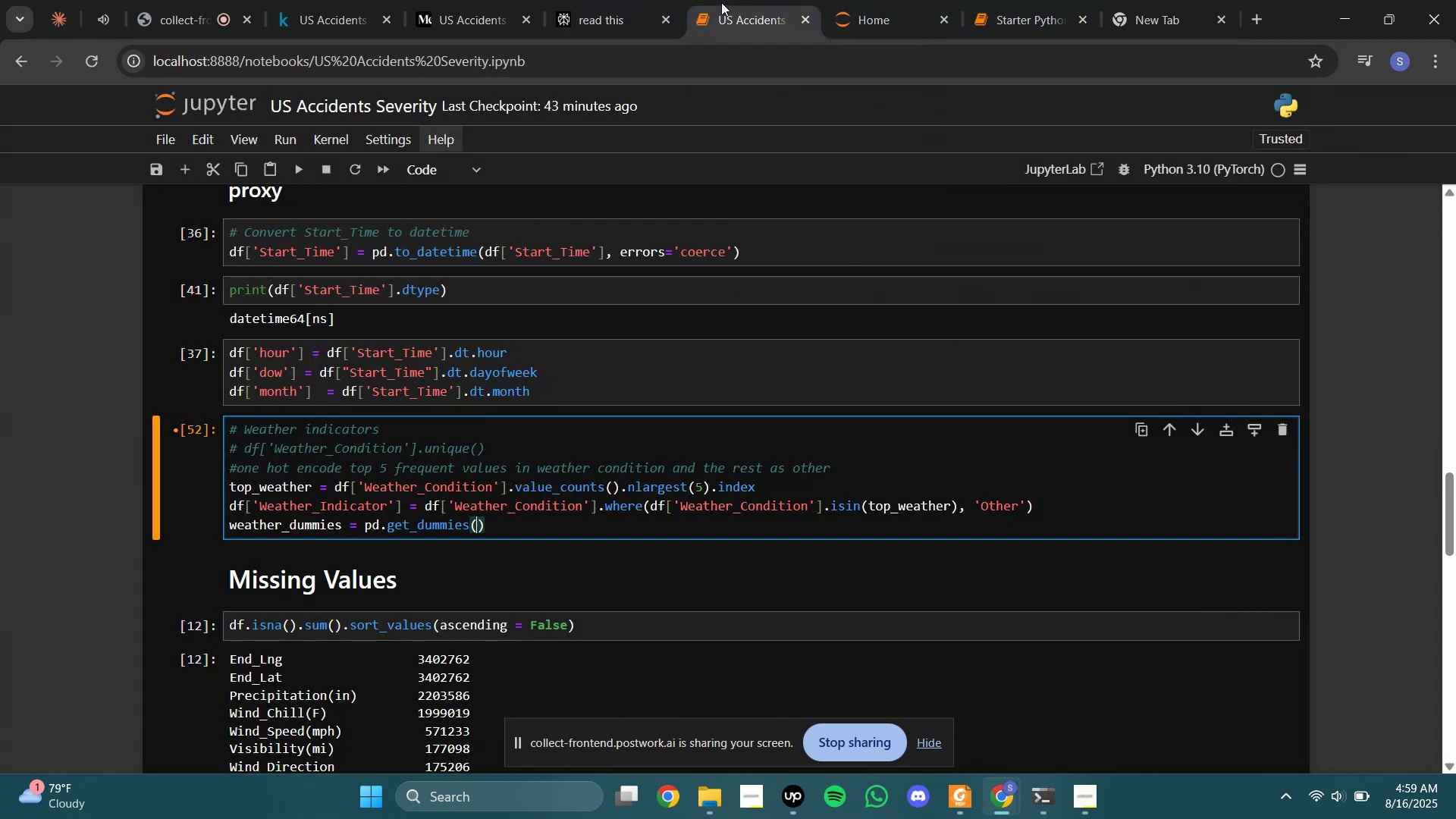 
type(df[])
 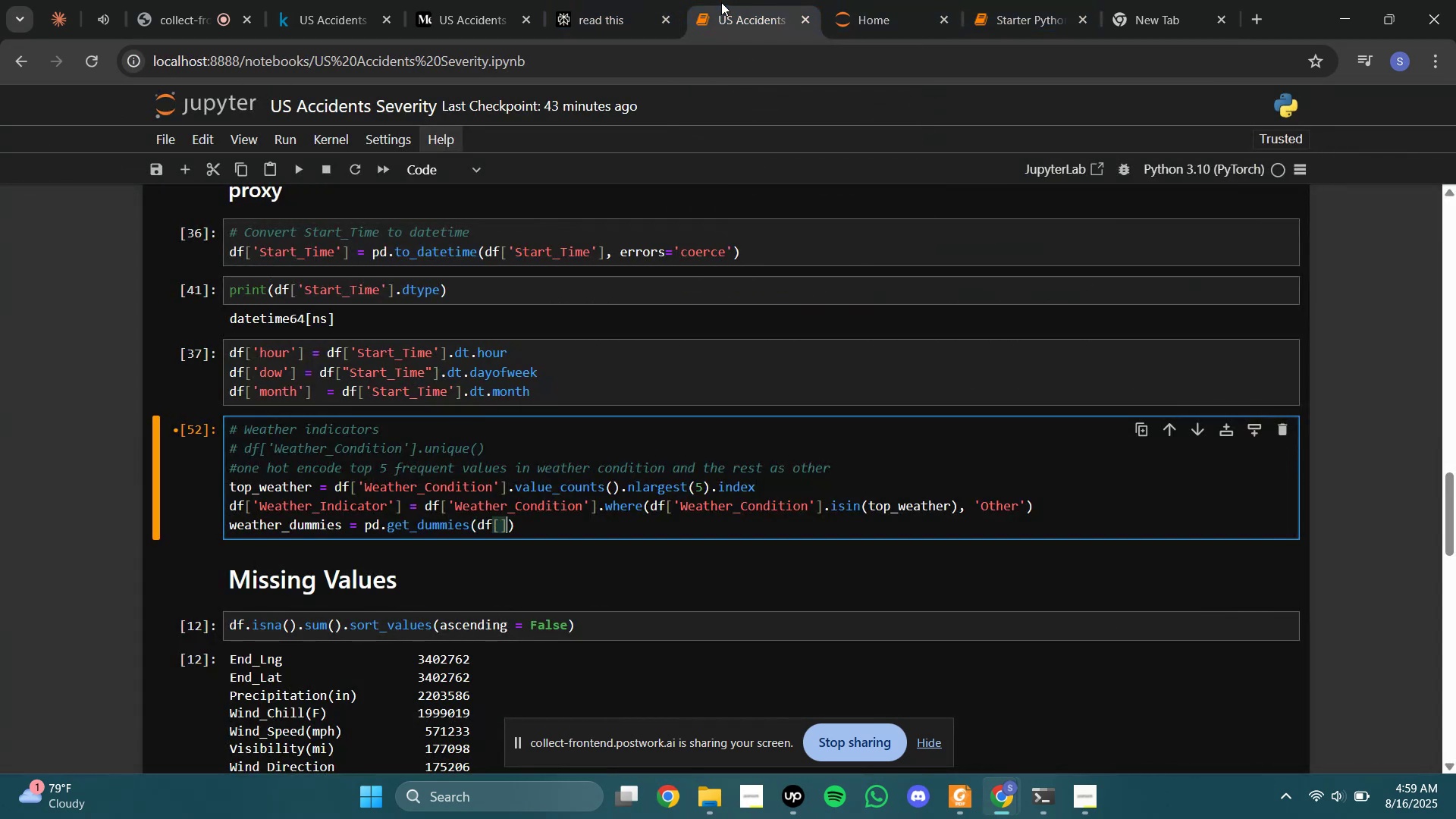 
key(ArrowLeft)
 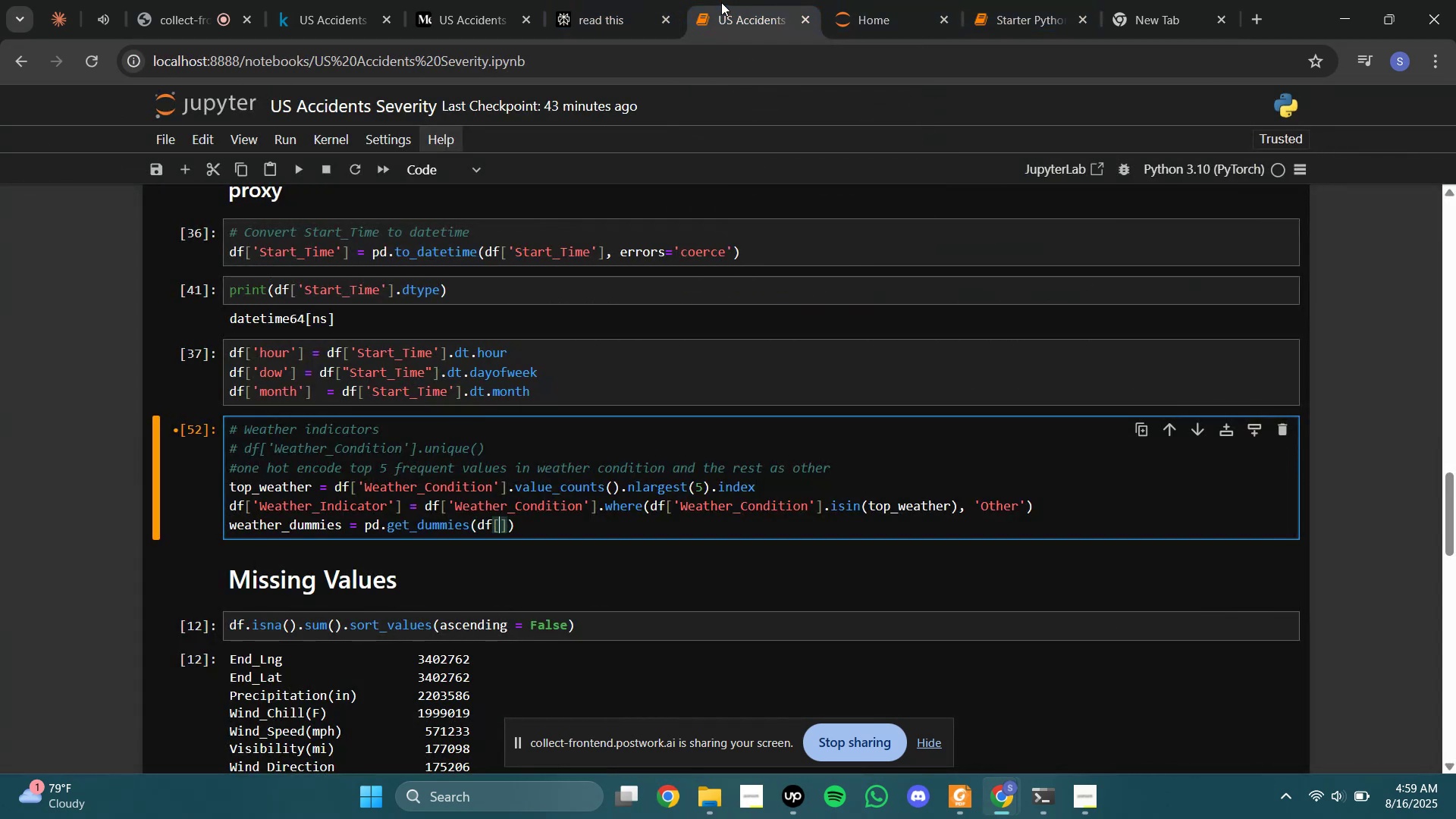 
key(CapsLock)
 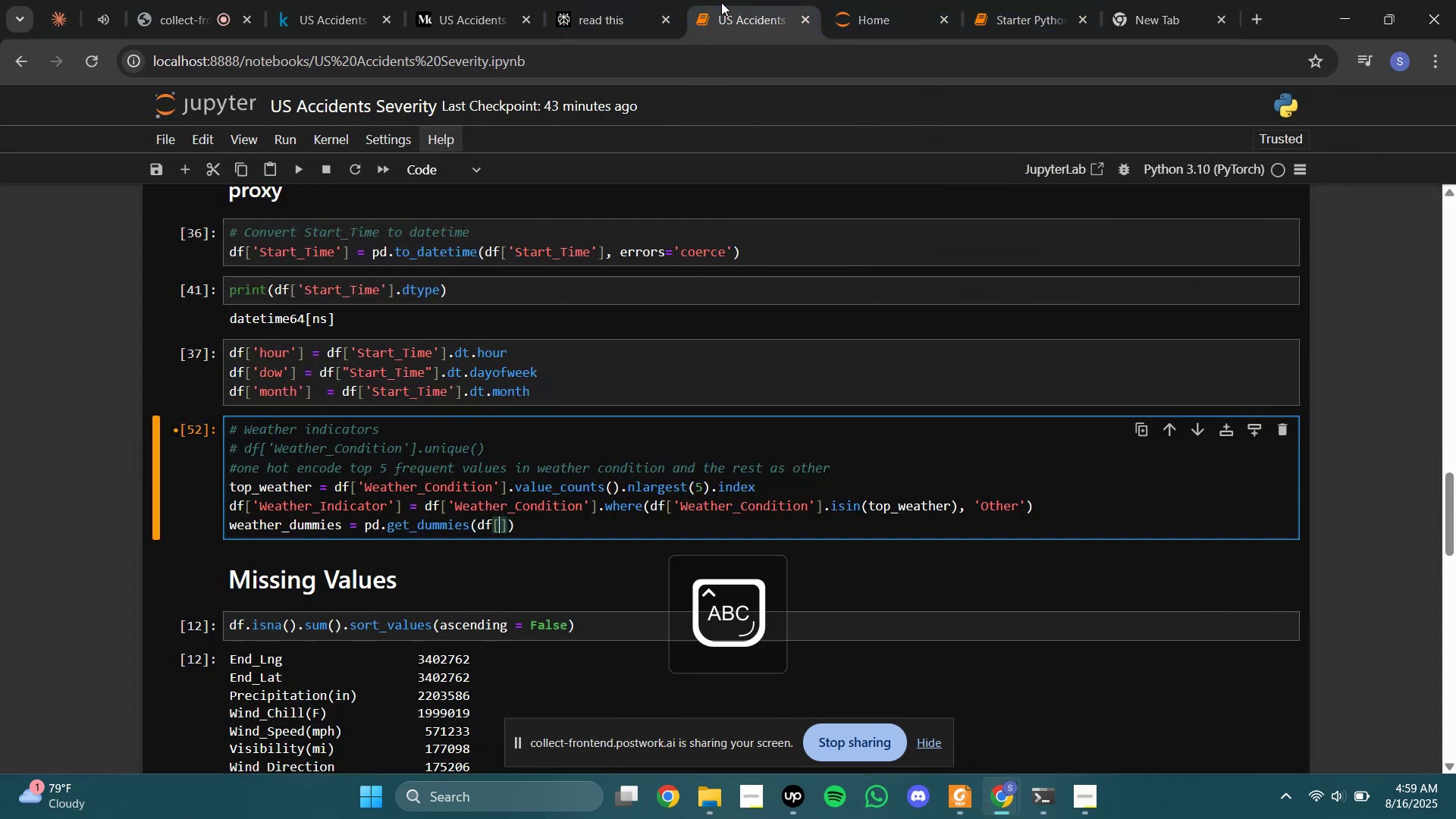 
key(W)
 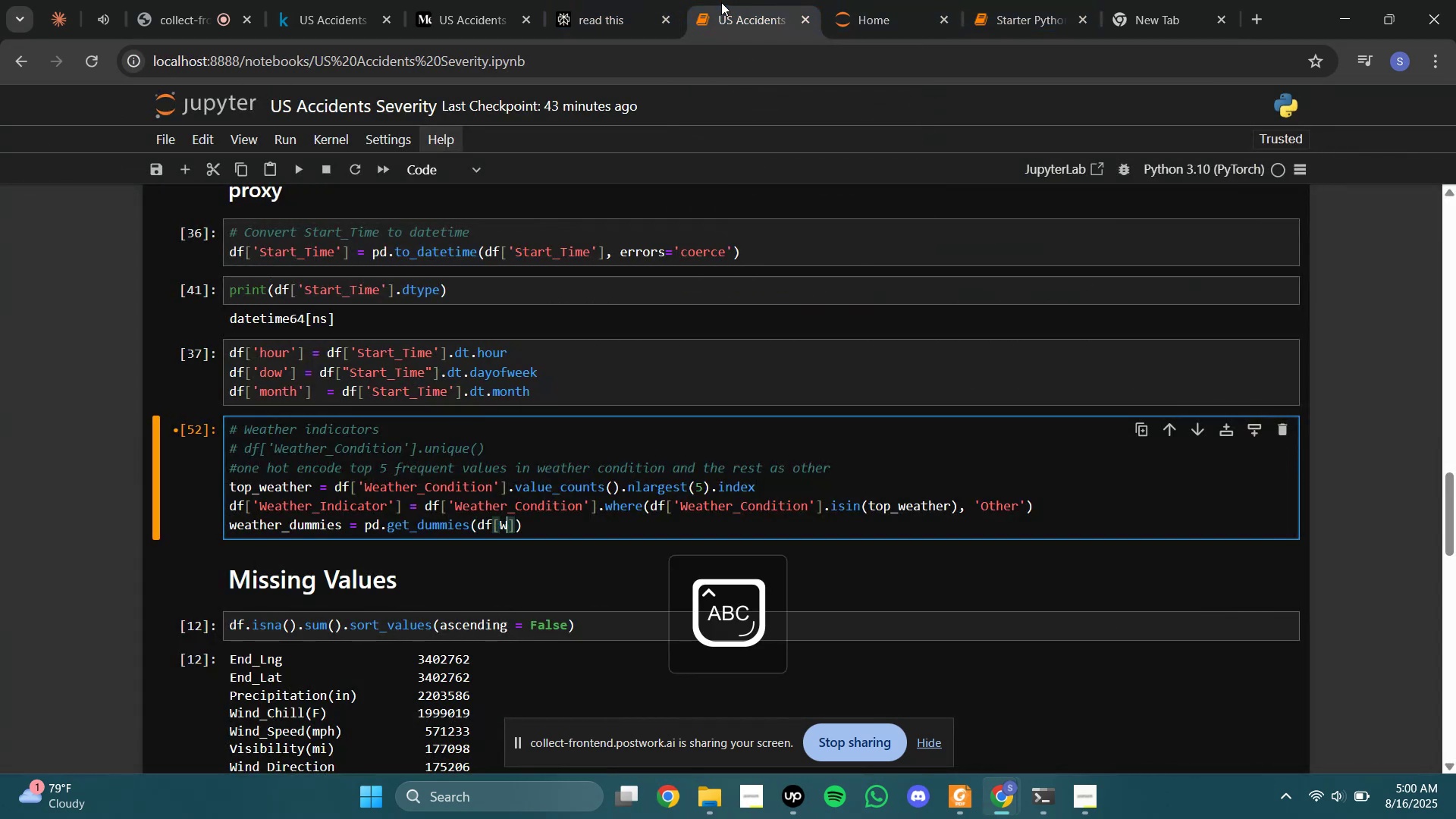 
key(Backspace)
 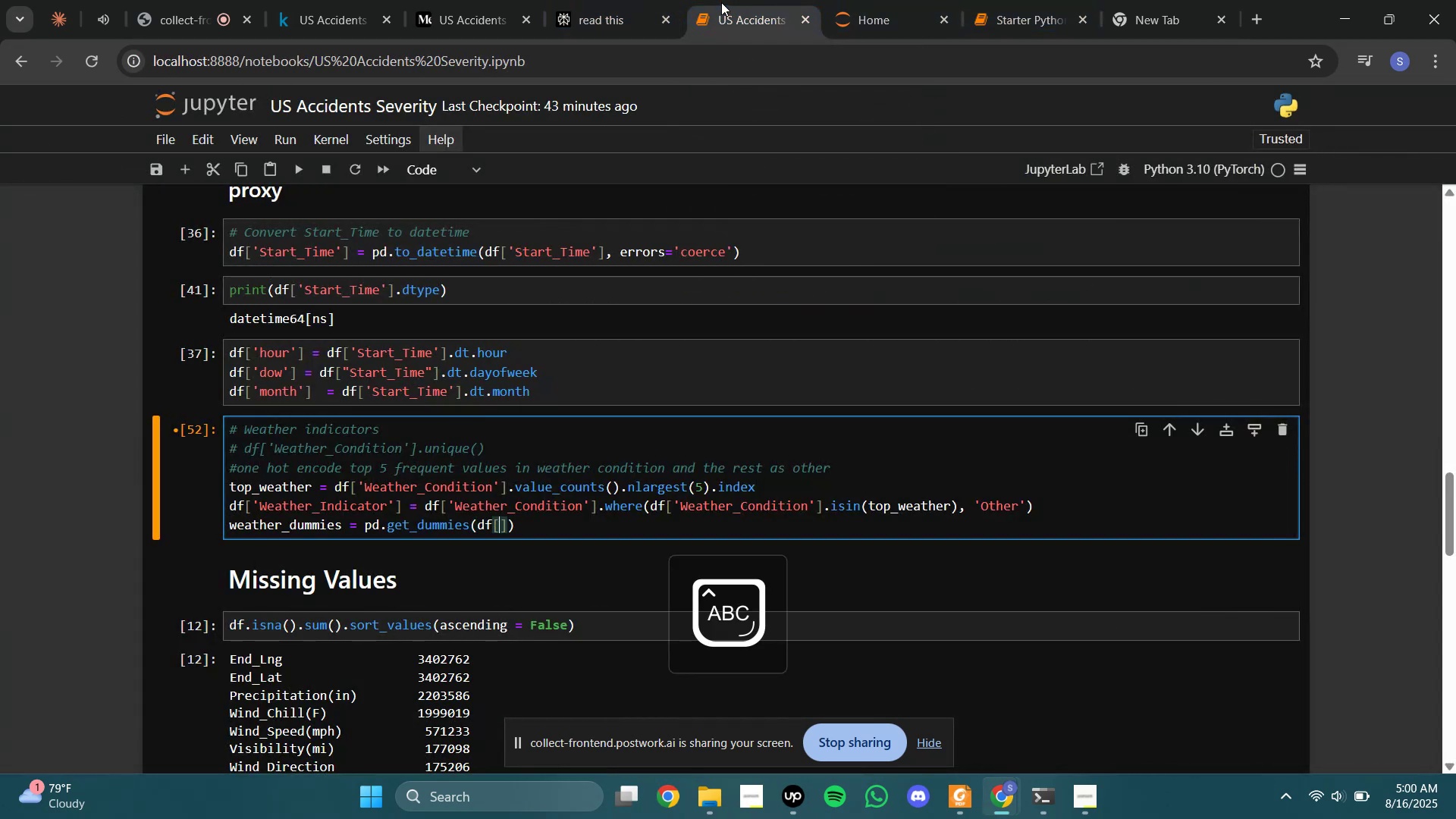 
key(Quote)
 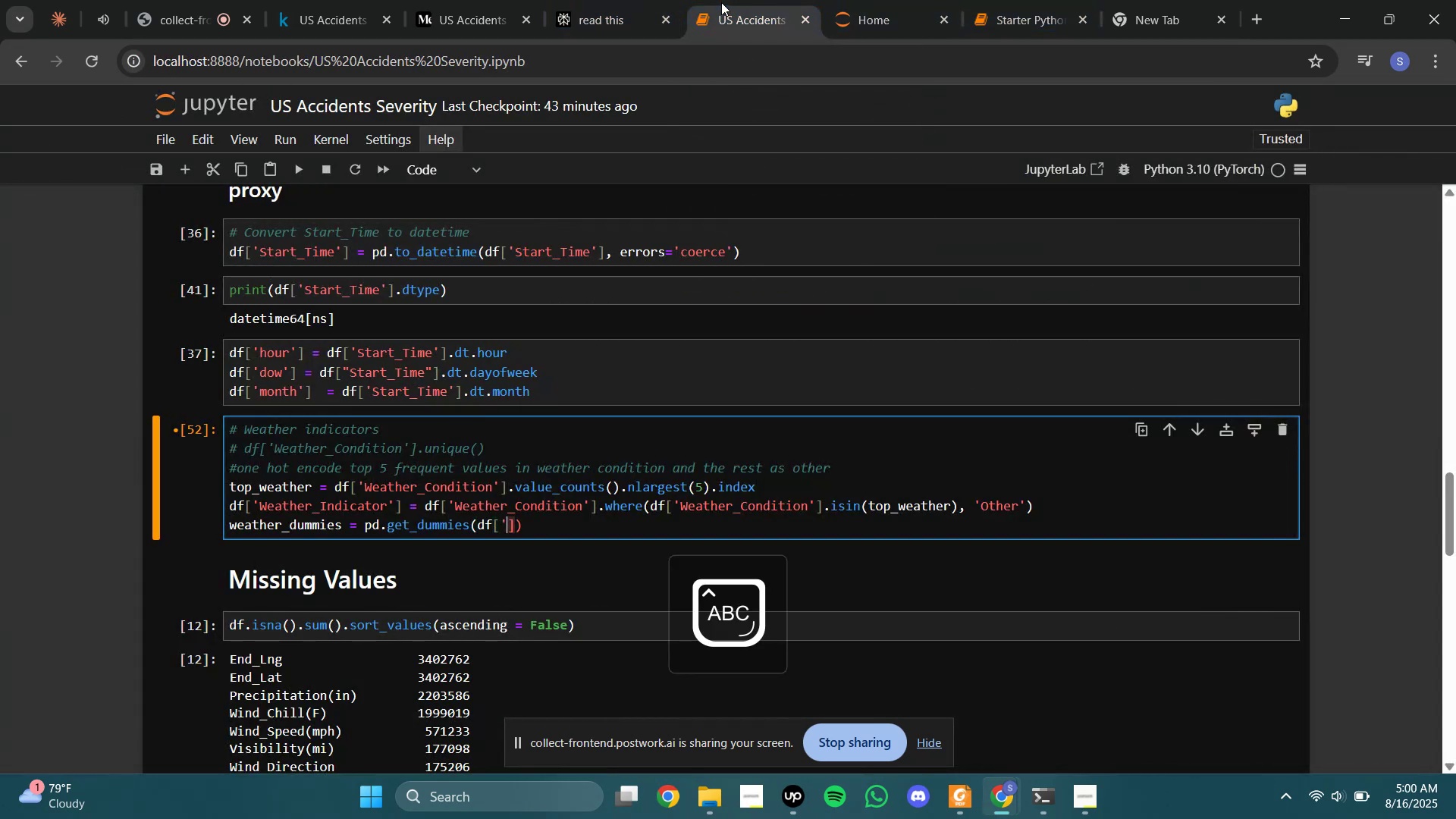 
key(Quote)
 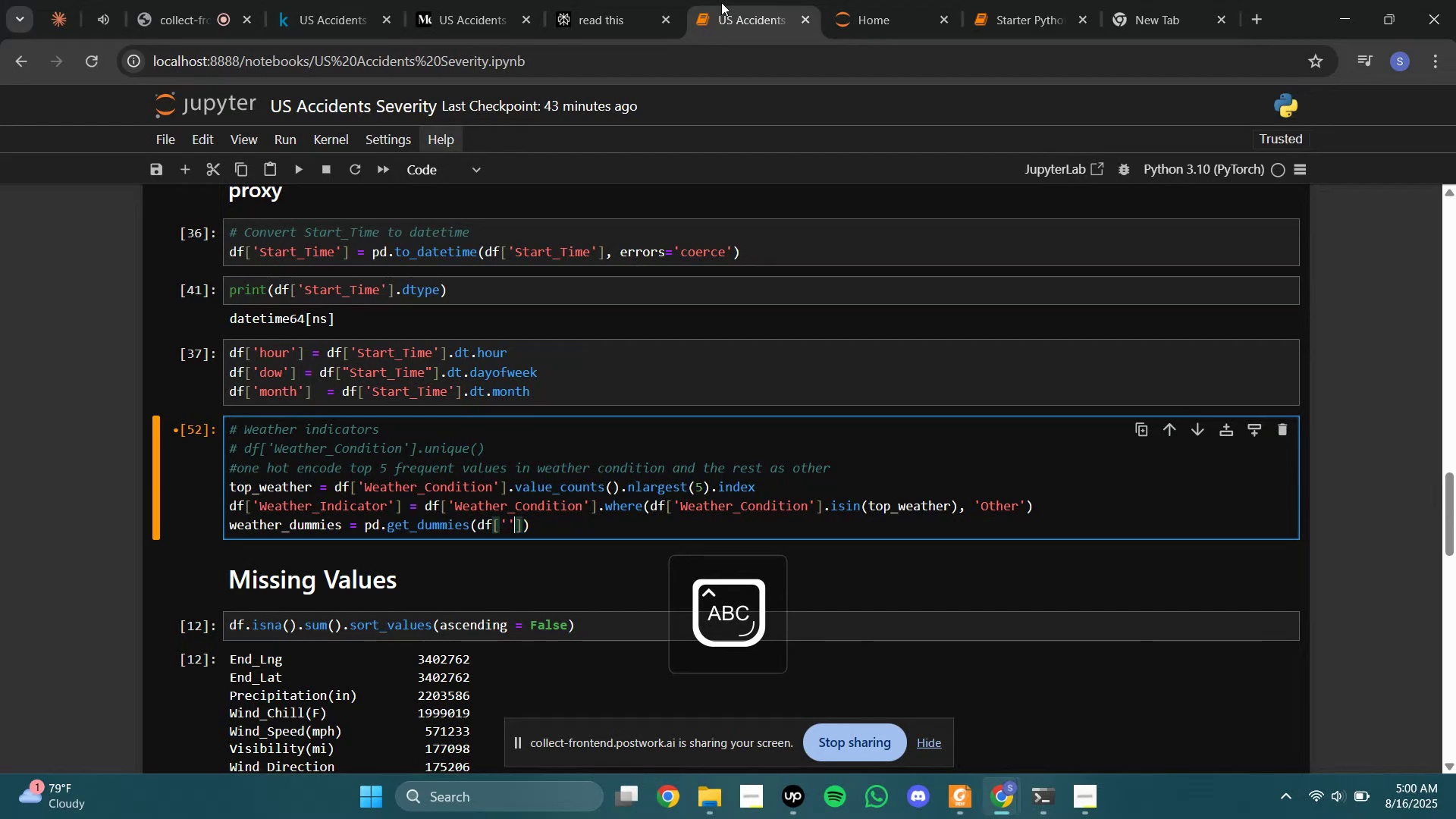 
key(ArrowLeft)
 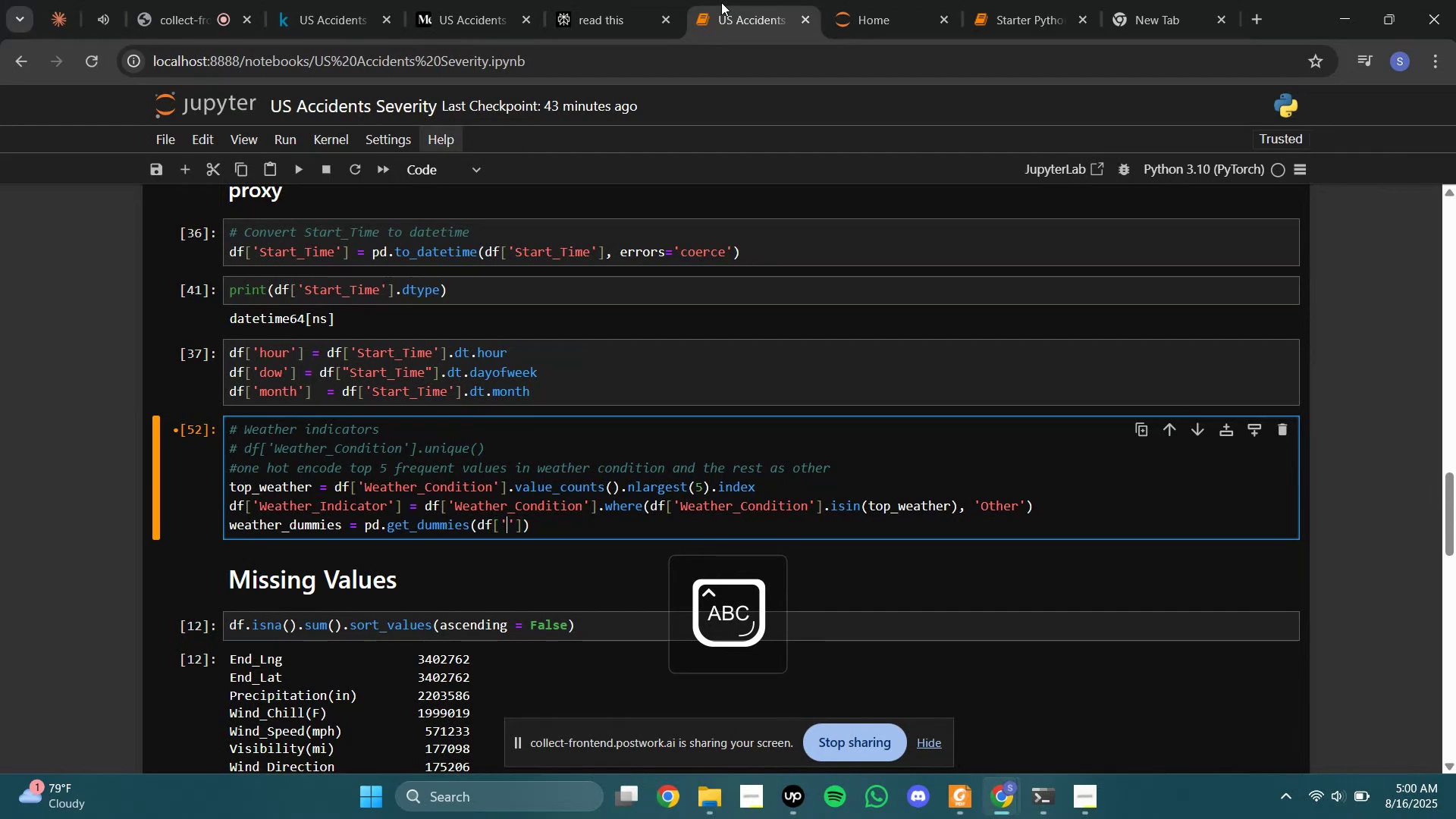 
type(Weather_Indicator)
 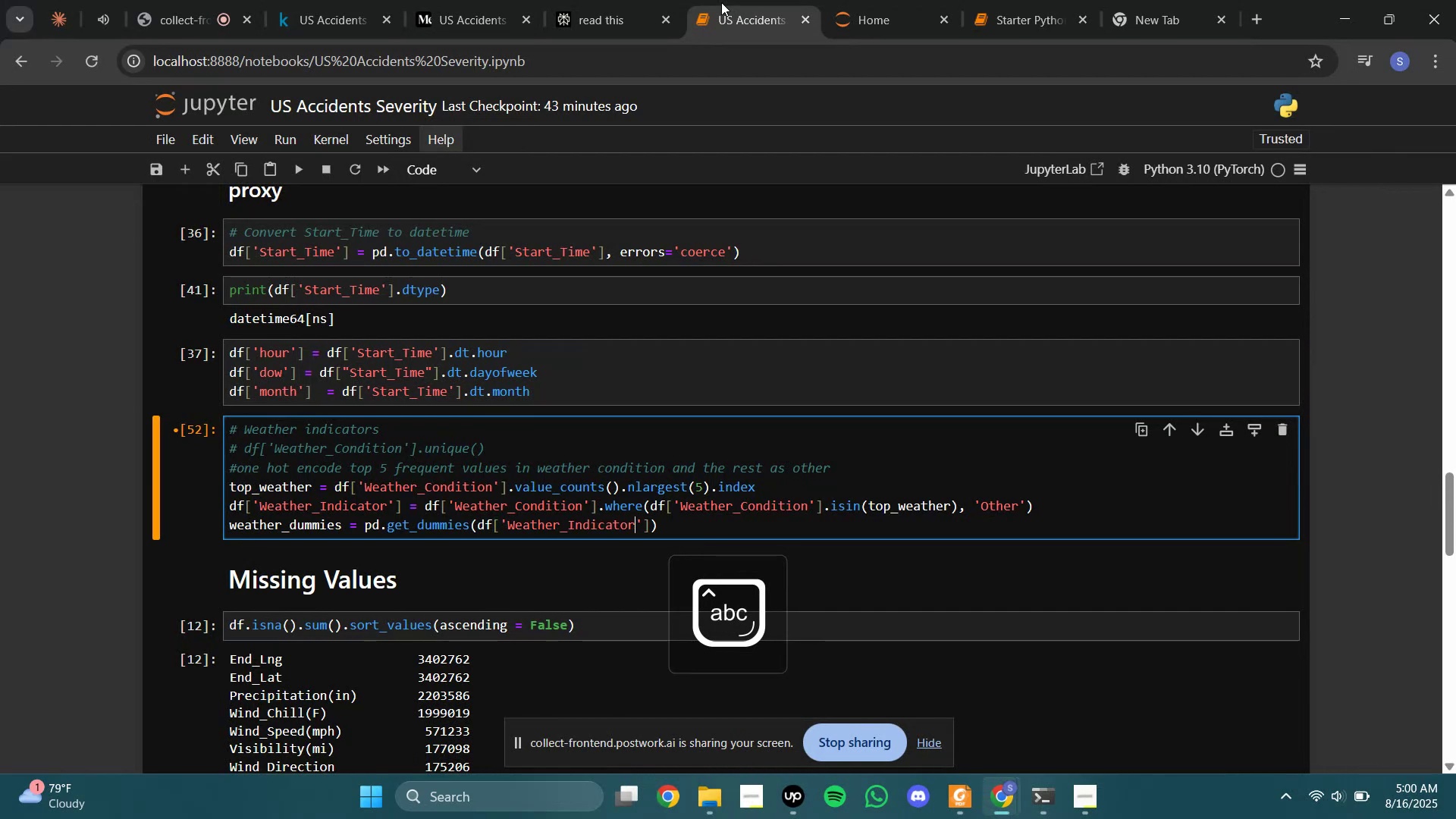 
left_click([619, 0])
 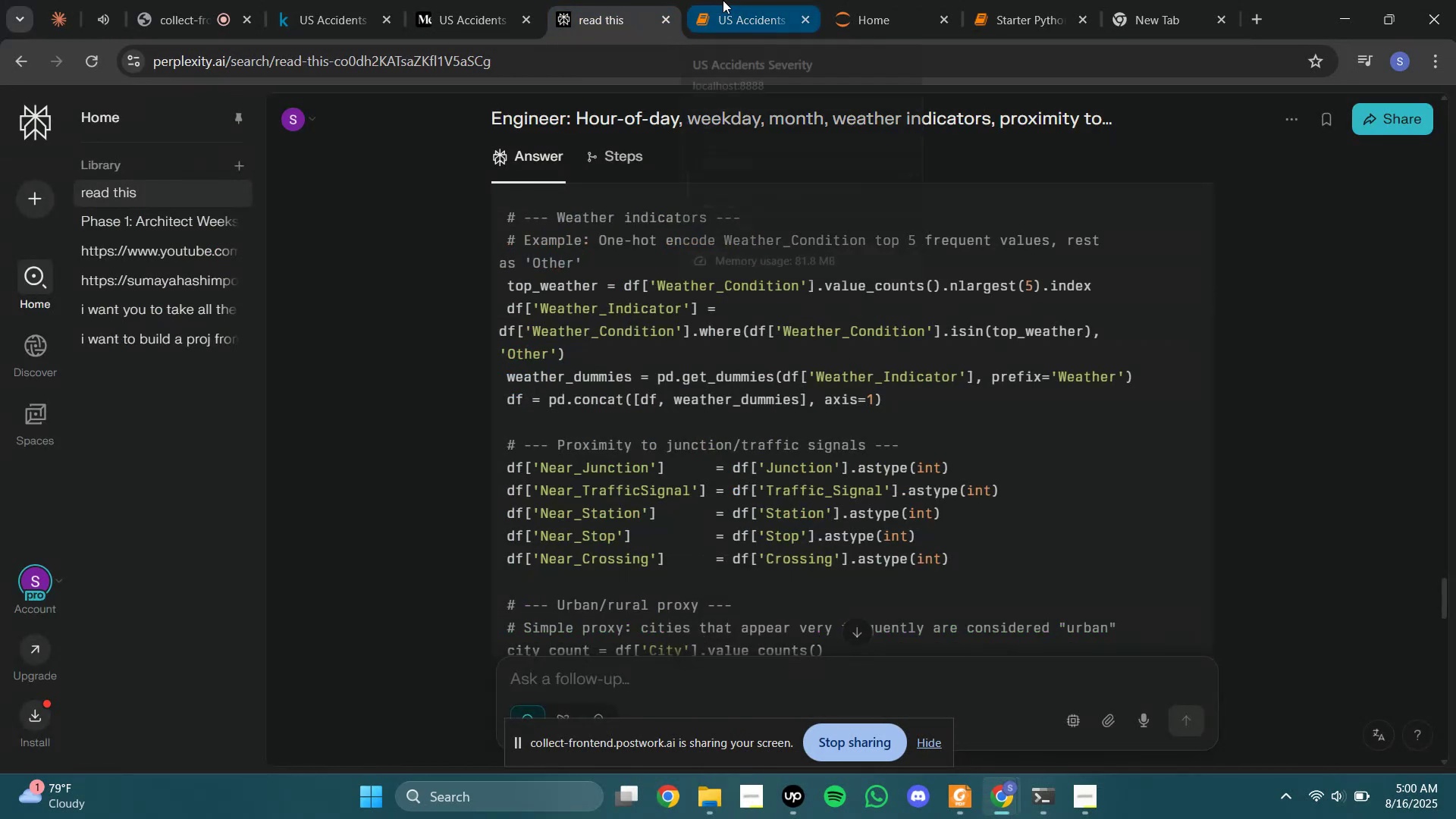 
left_click([723, 0])
 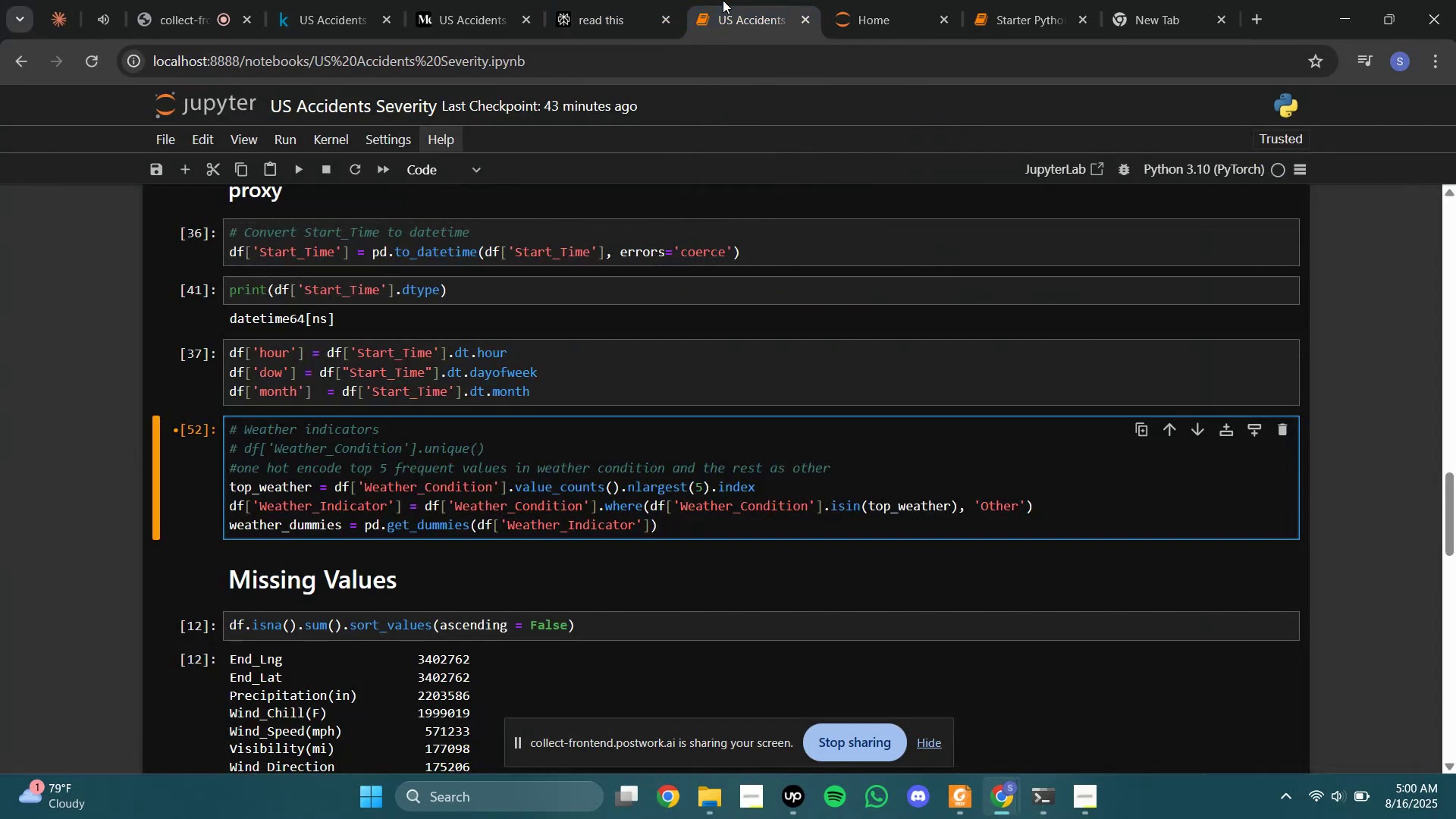 
key(ArrowRight)
 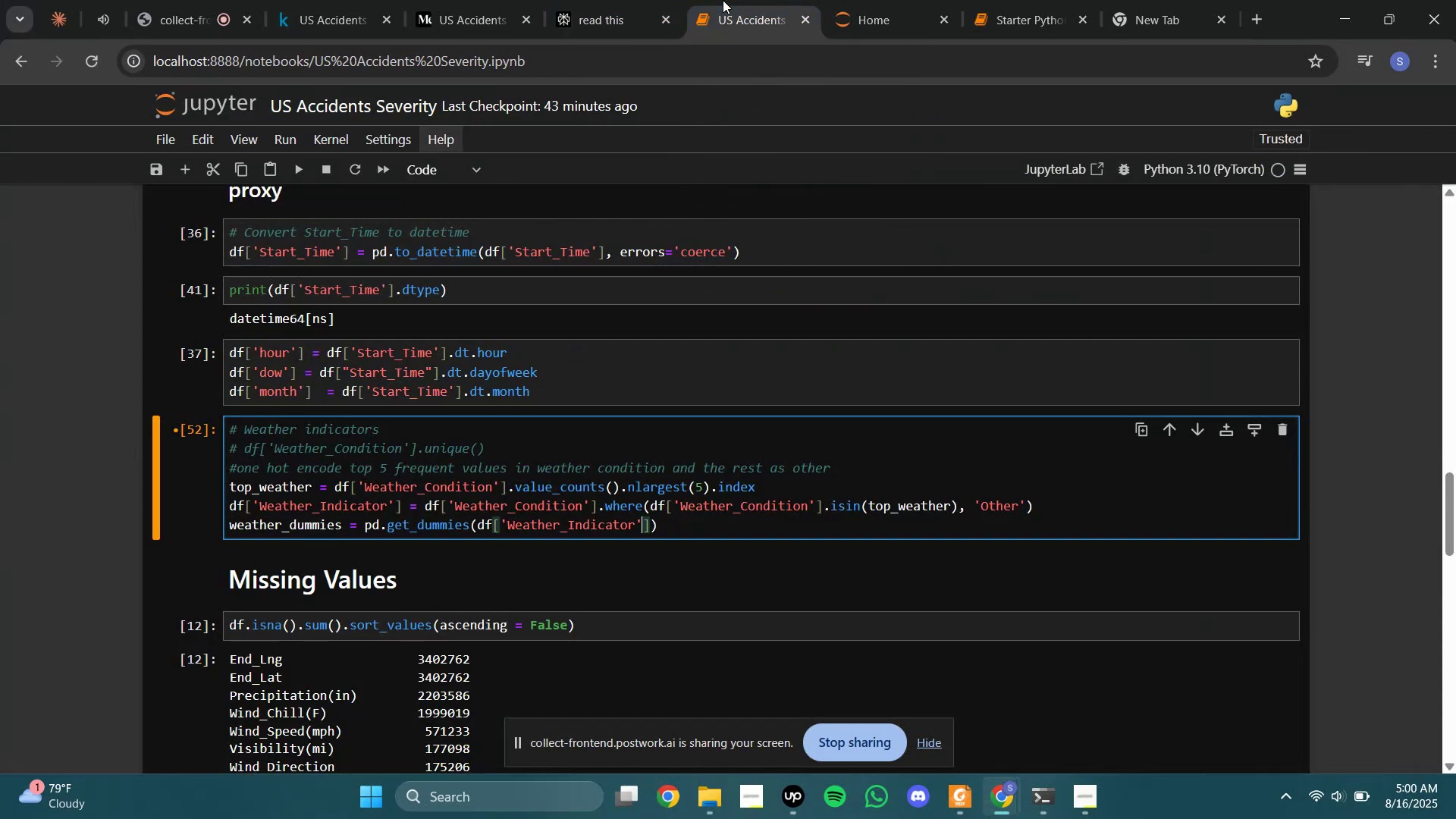 
key(ArrowRight)
 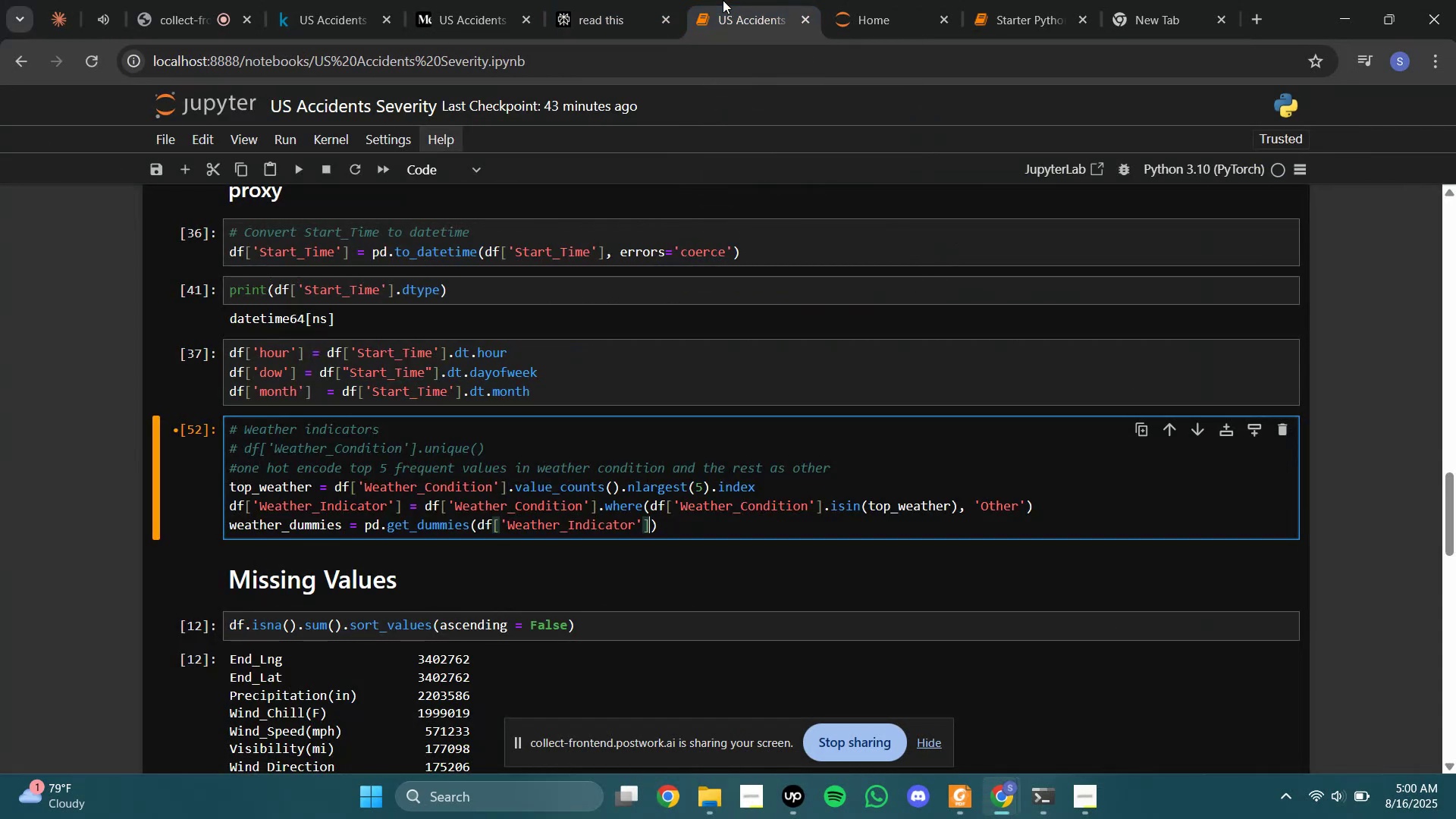 
type(, prefix = '')
 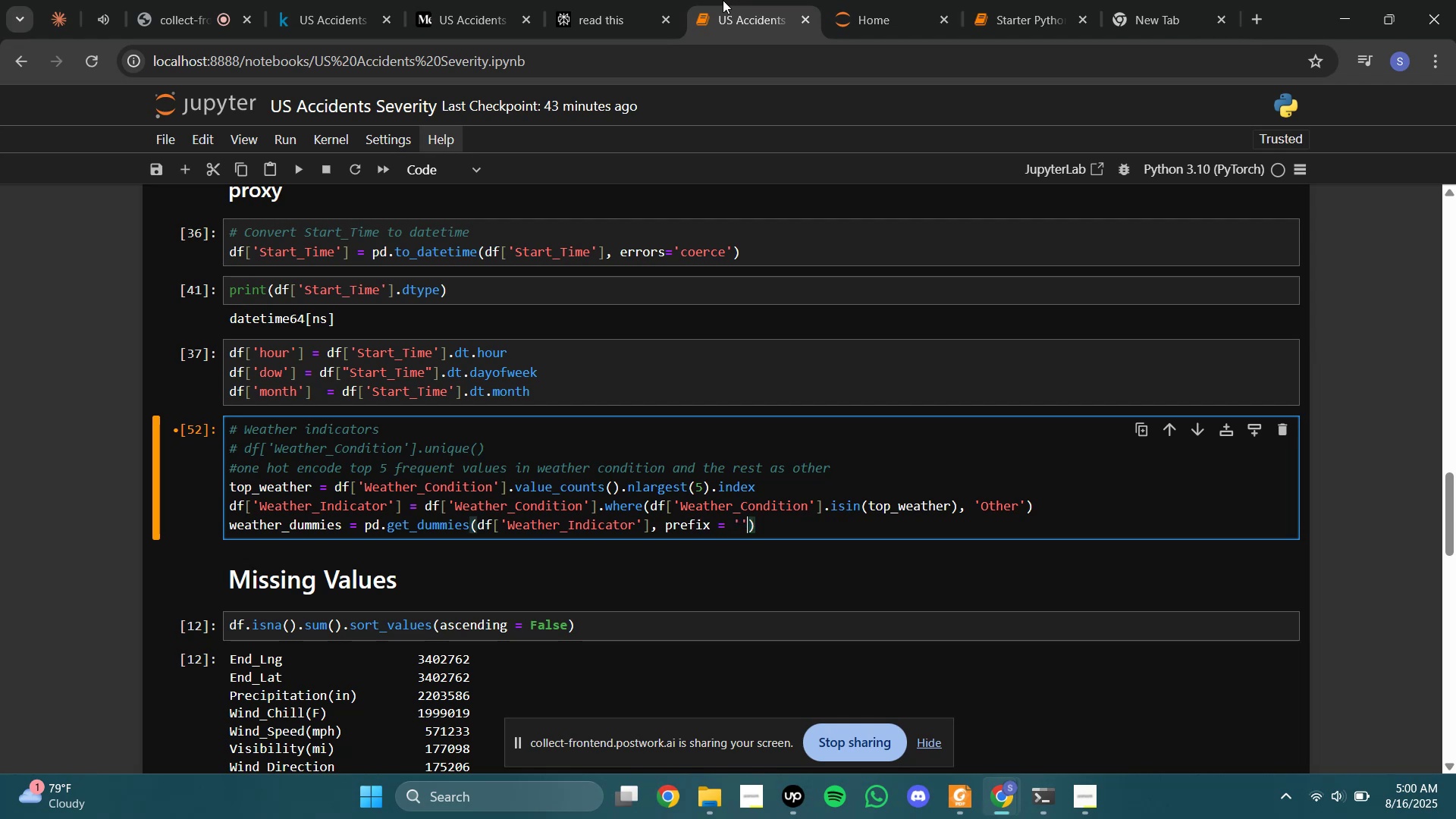 
key(ArrowLeft)
 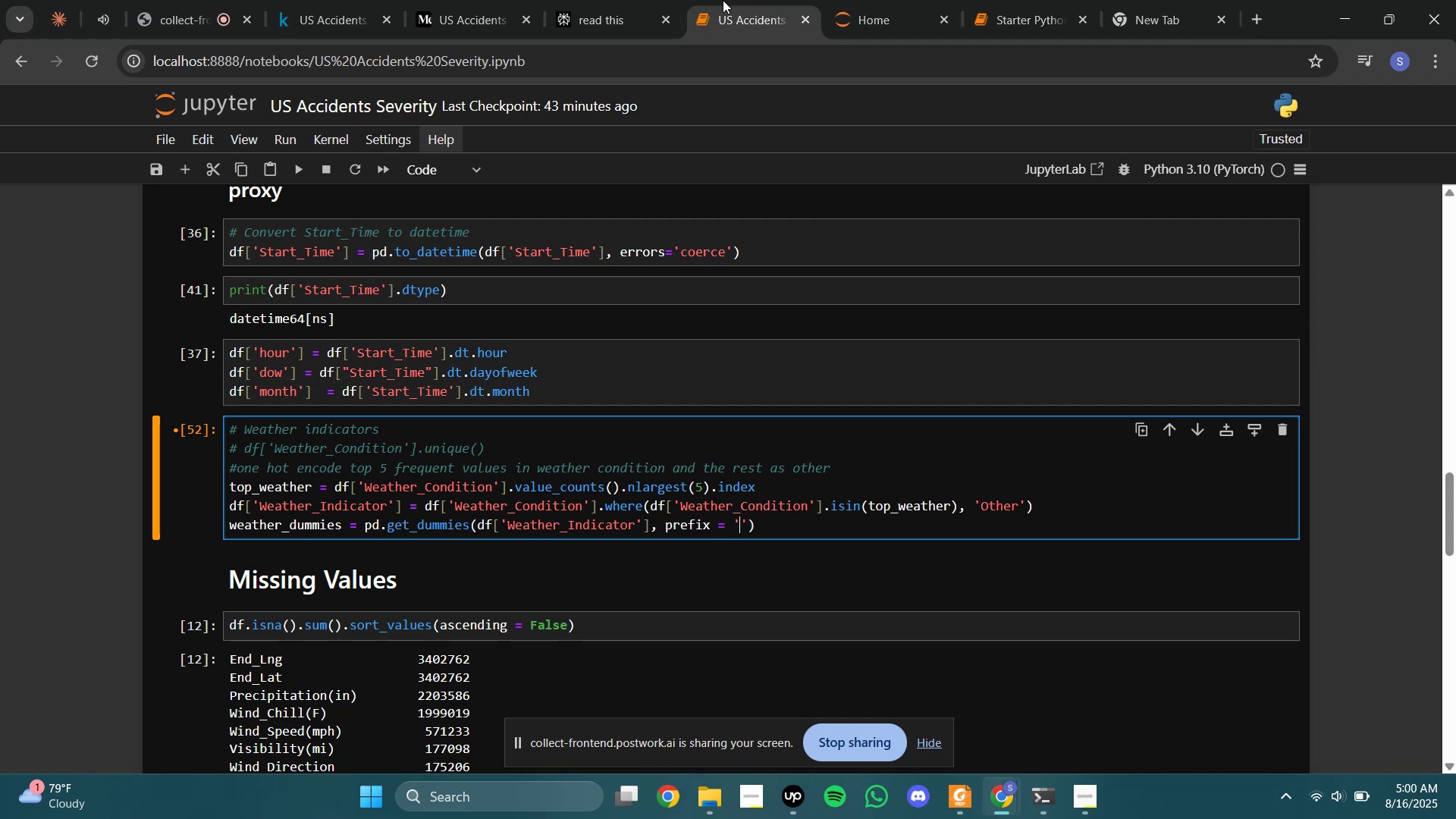 
type(Weather)
 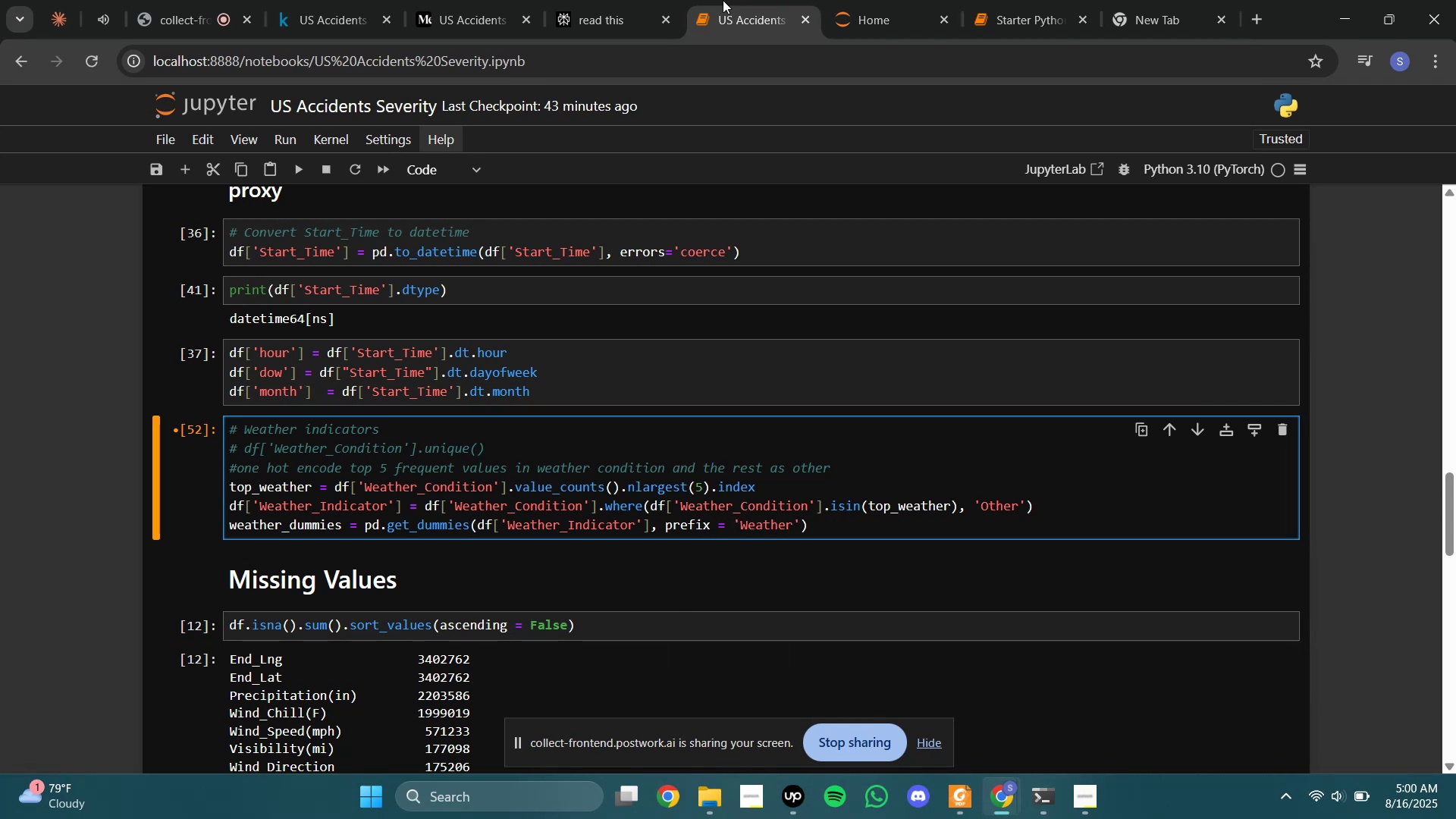 
wait(9.66)
 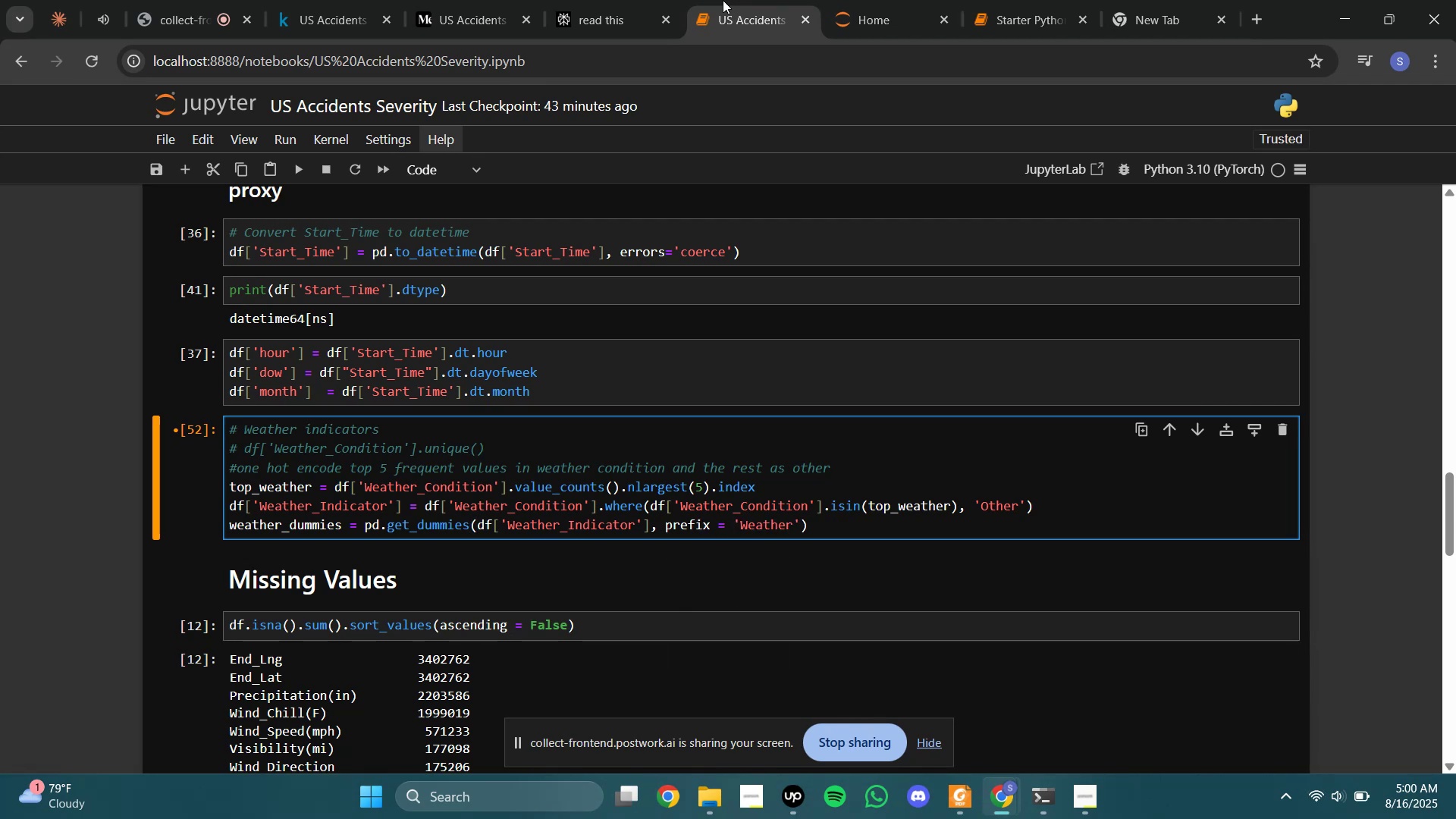 
left_click([627, 0])
 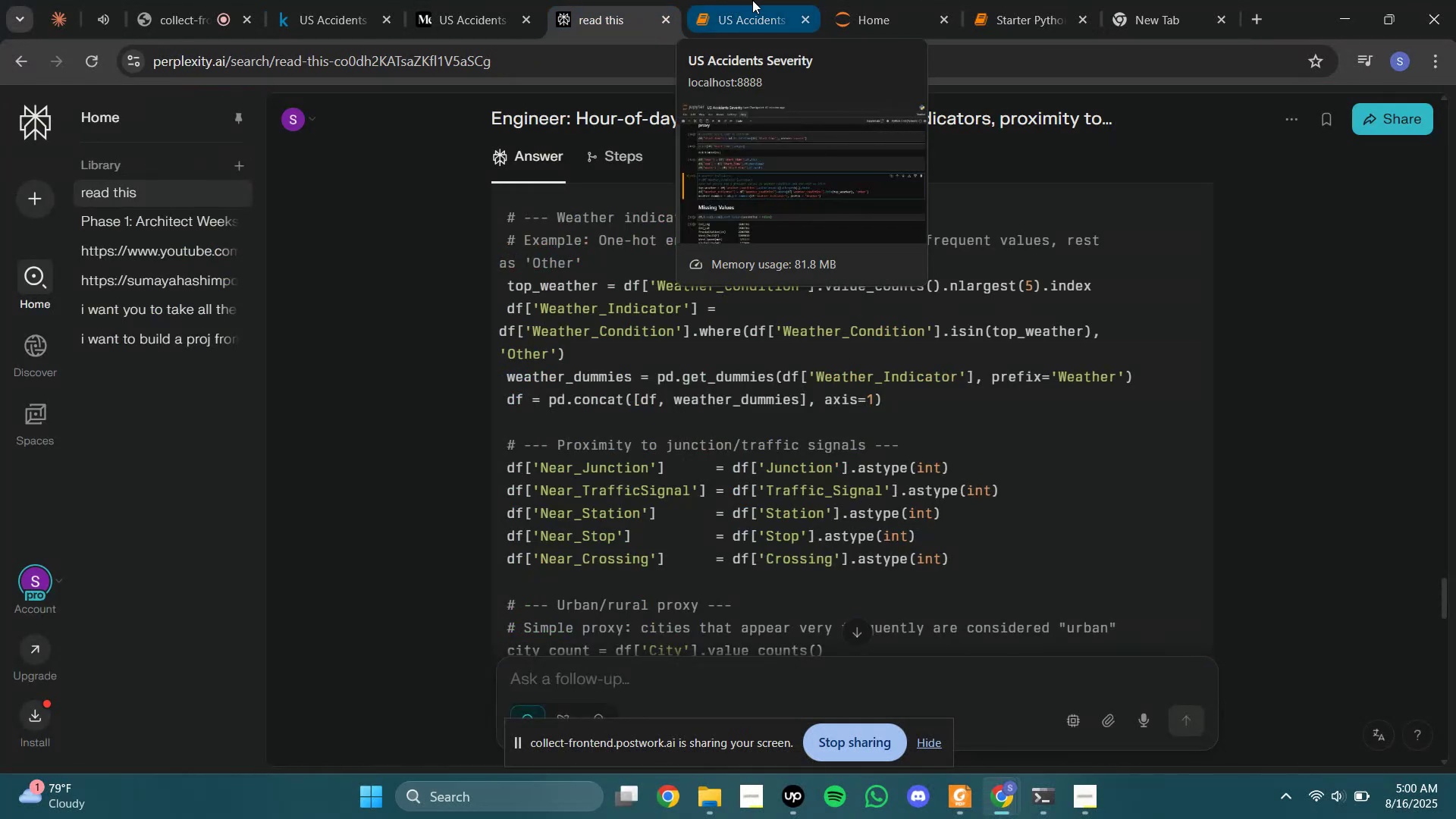 
wait(5.57)
 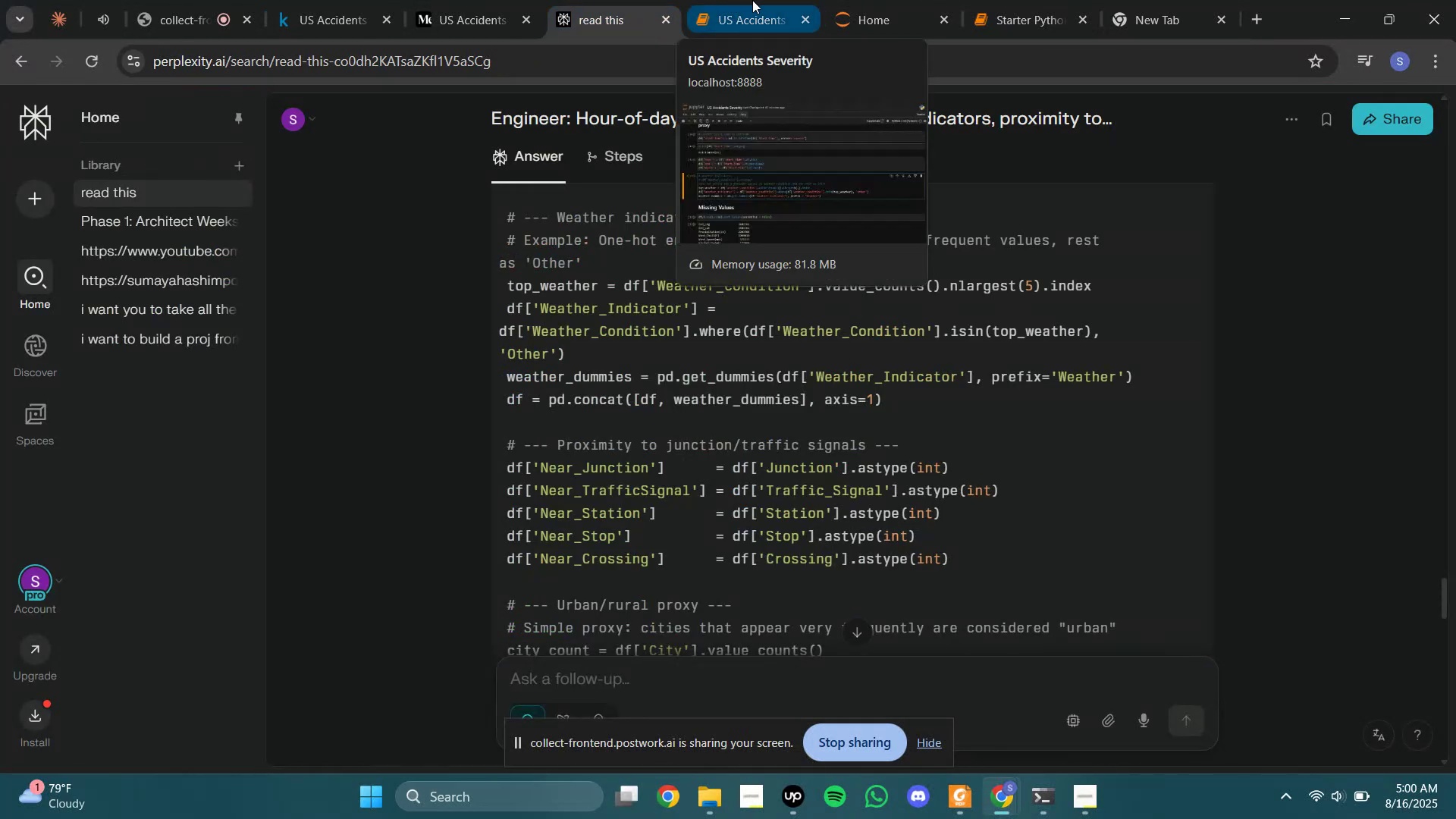 
left_click([752, 0])
 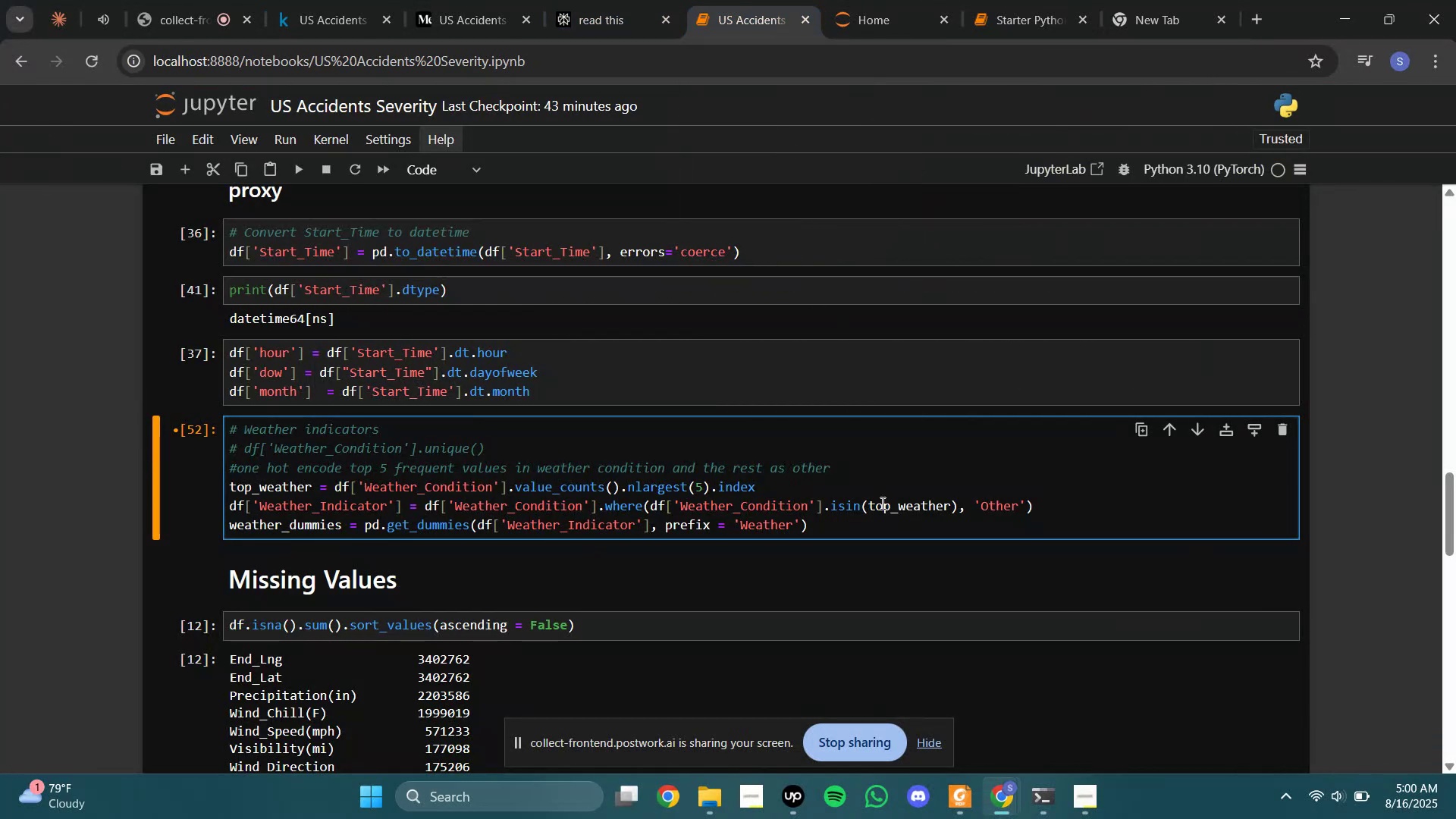 
key(ArrowRight)
 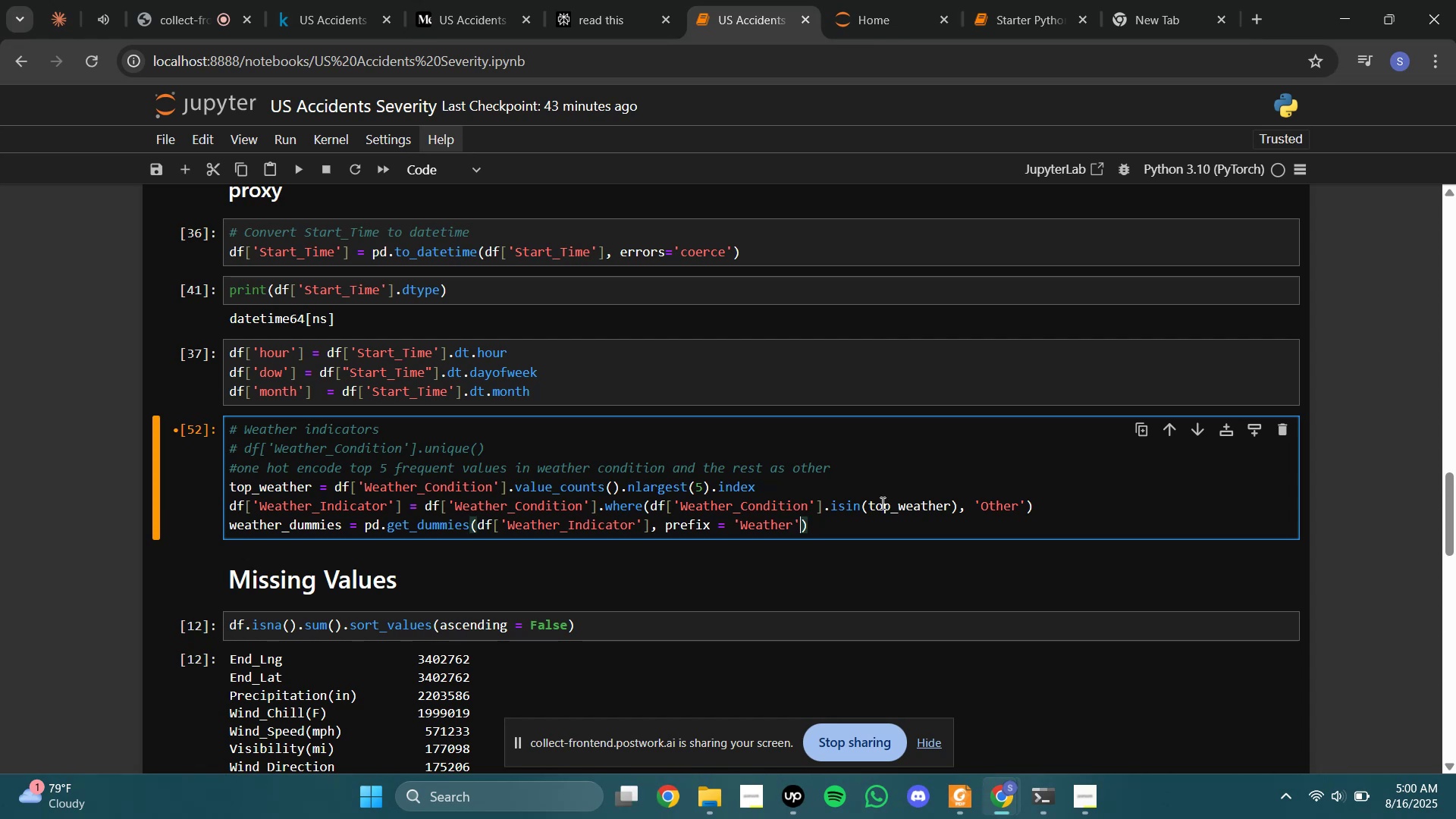 
key(Enter)
 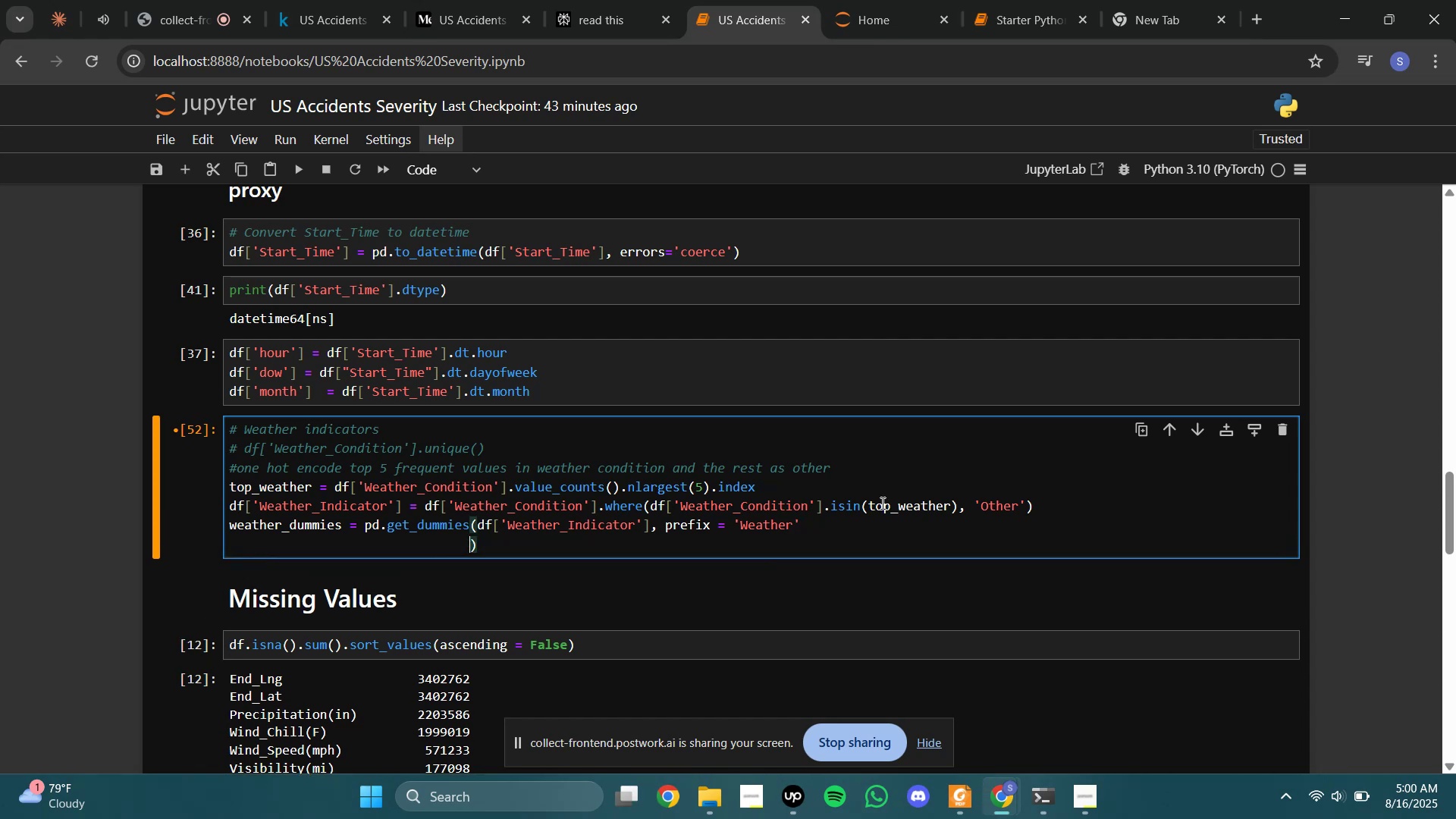 
key(Backspace)
 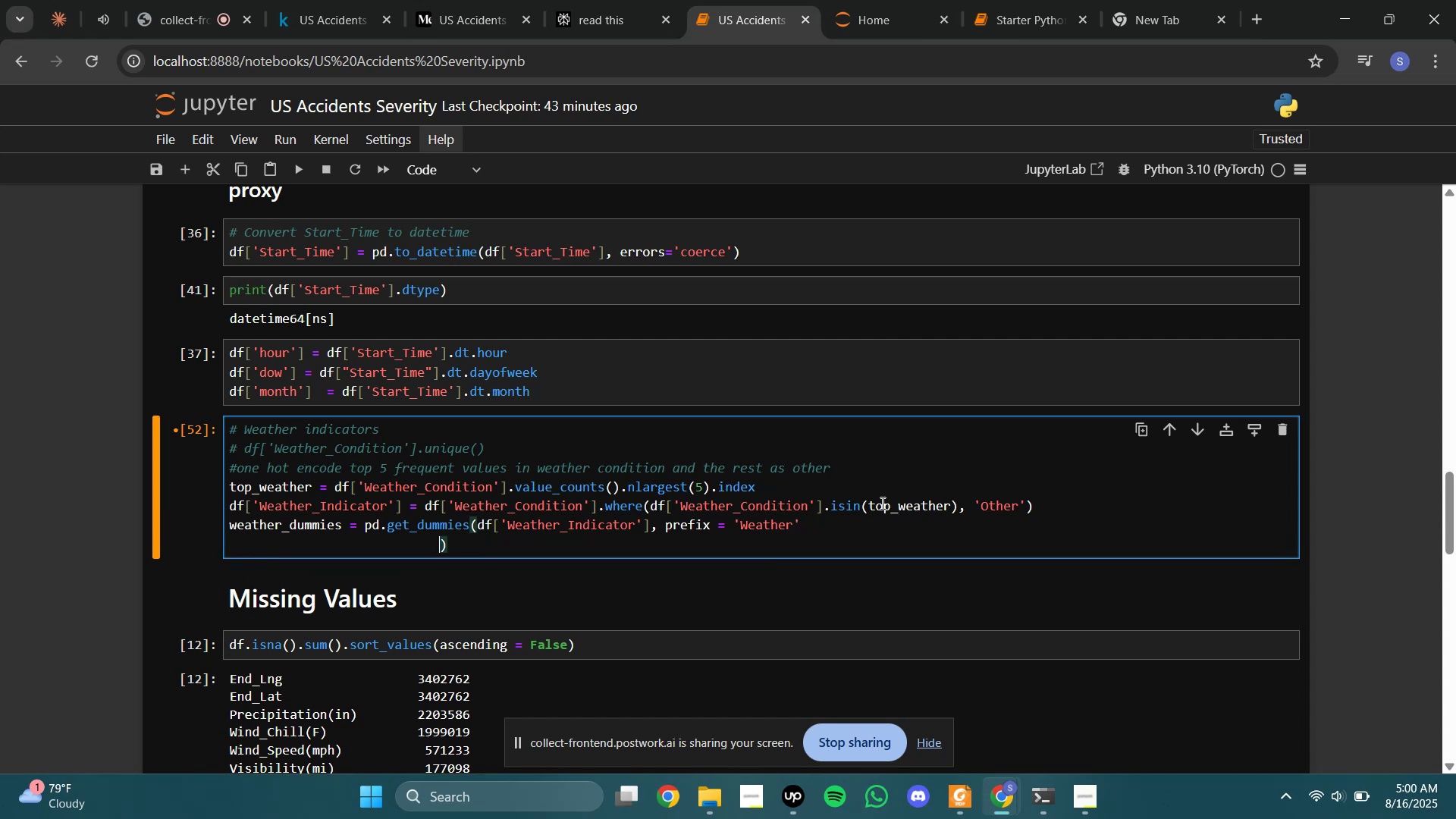 
key(Backspace)
 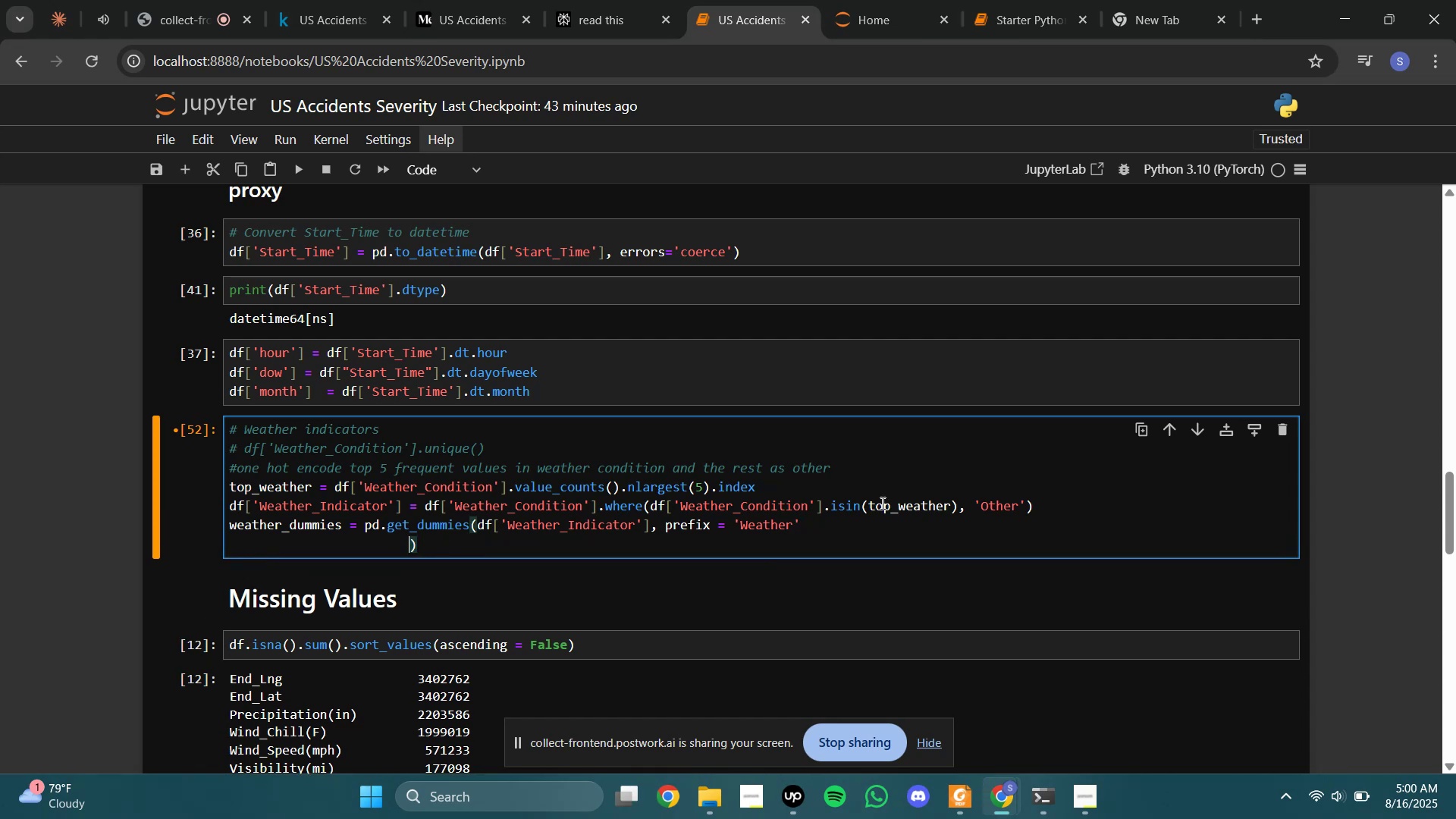 
key(Backspace)
 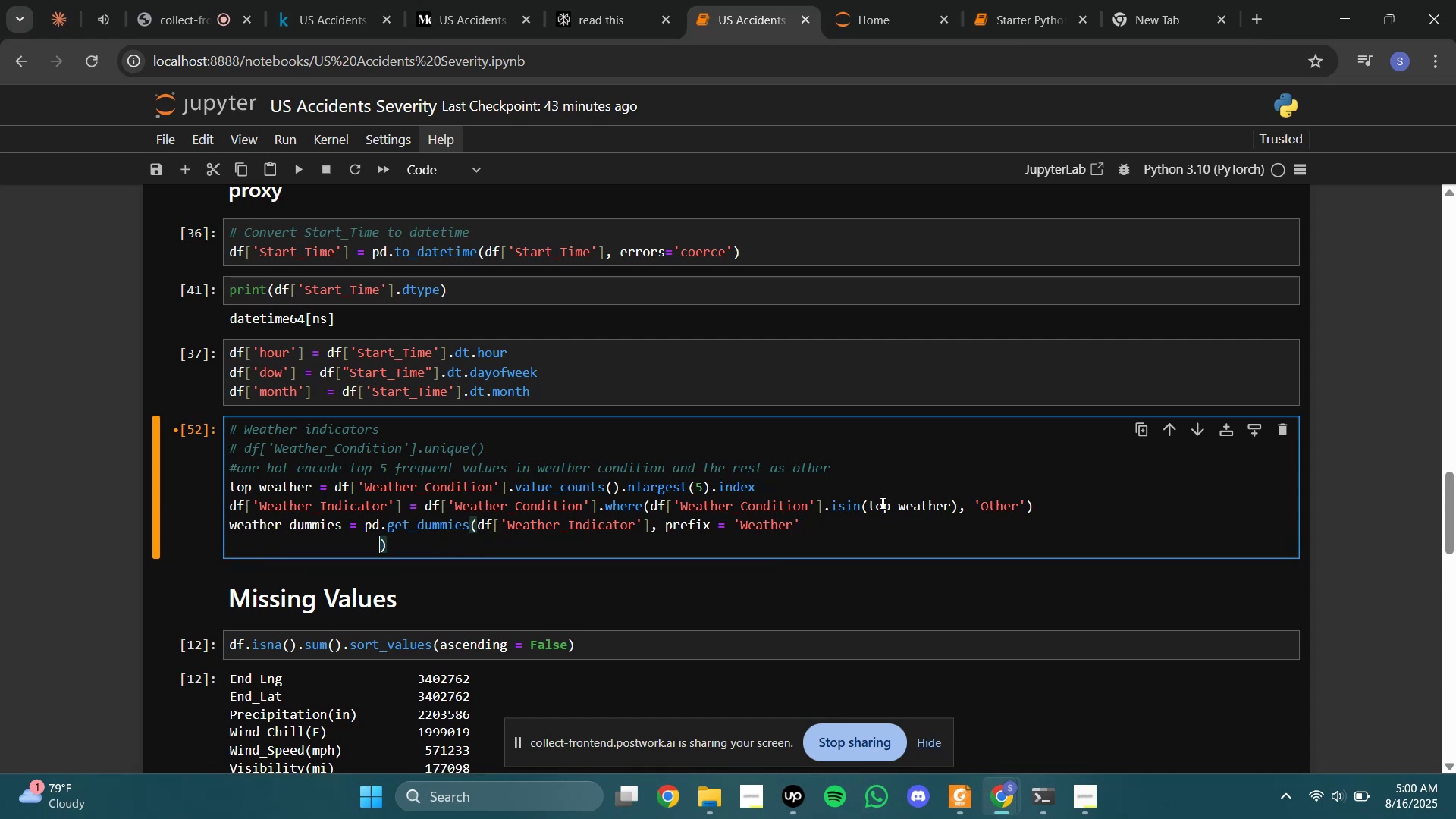 
key(Backspace)
 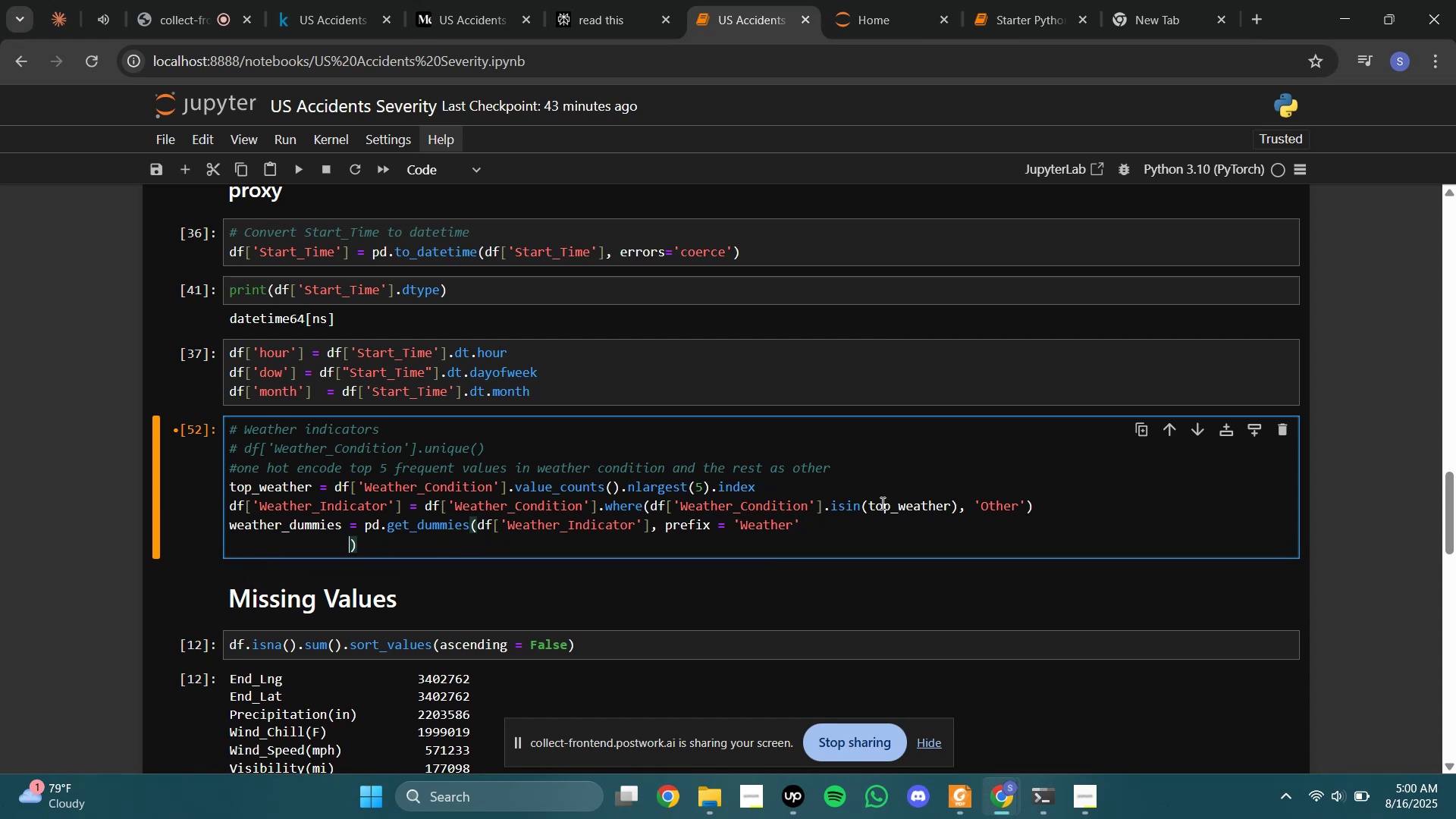 
key(Backspace)
 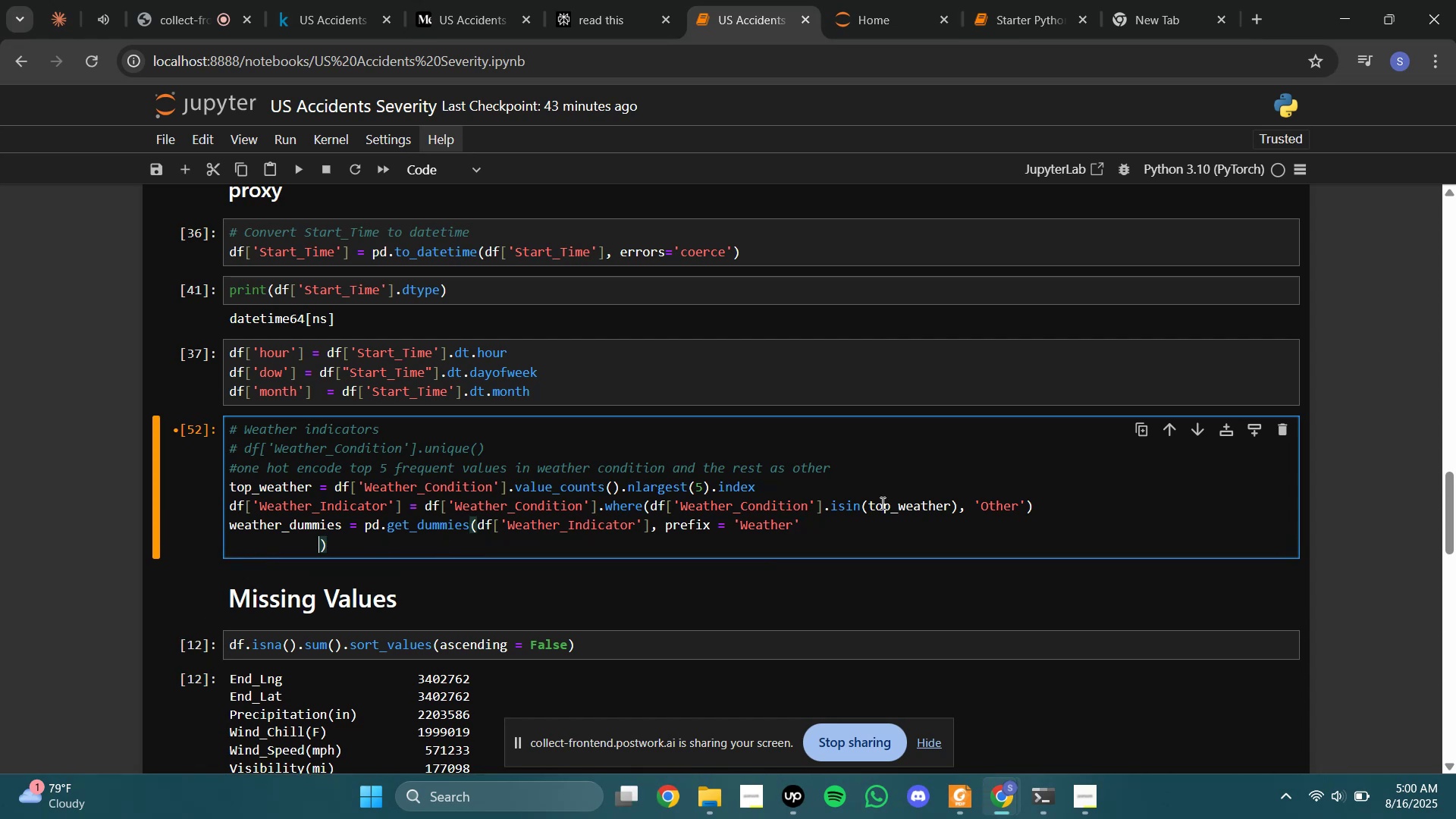 
key(Backspace)
 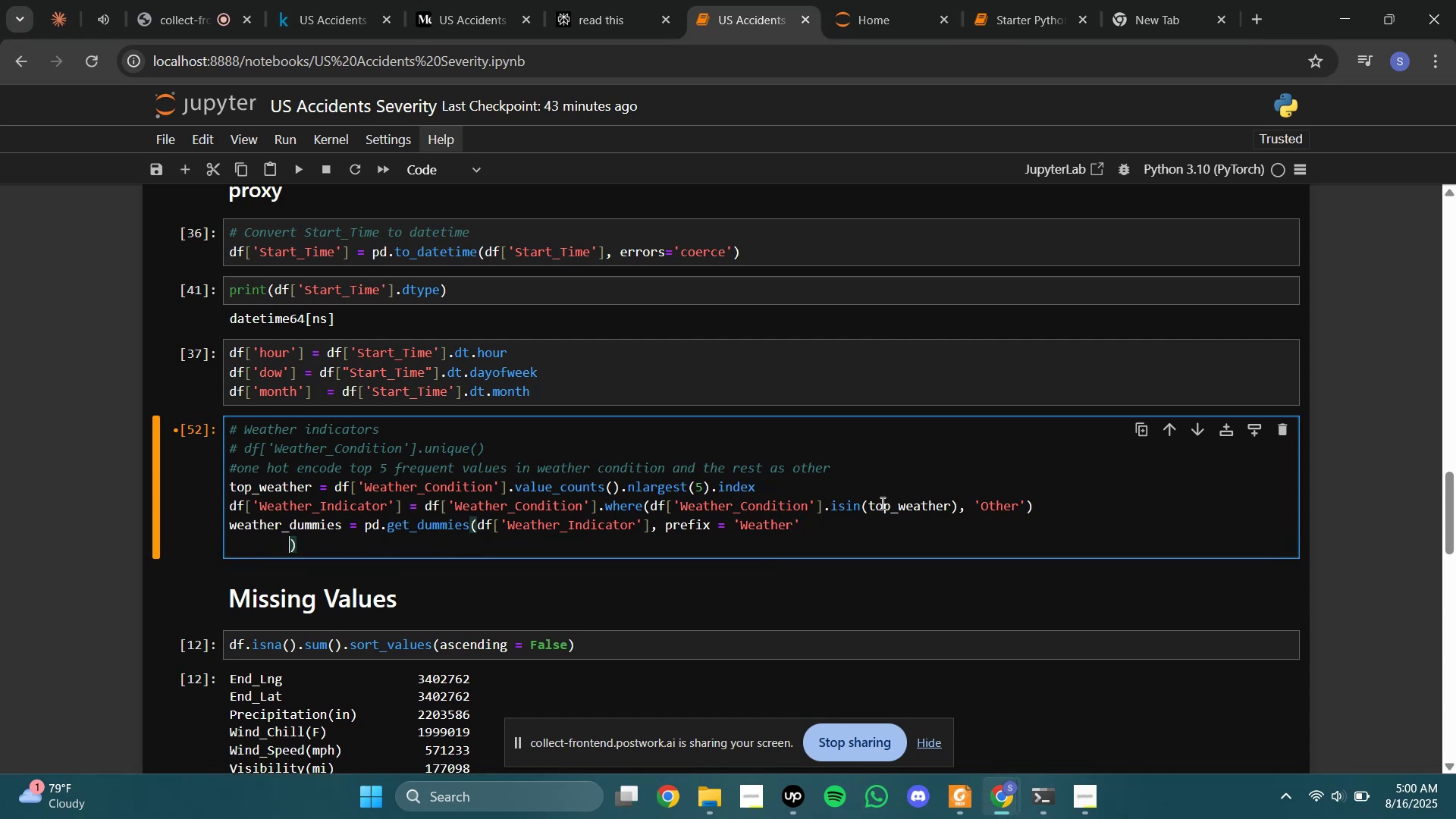 
key(Backspace)
 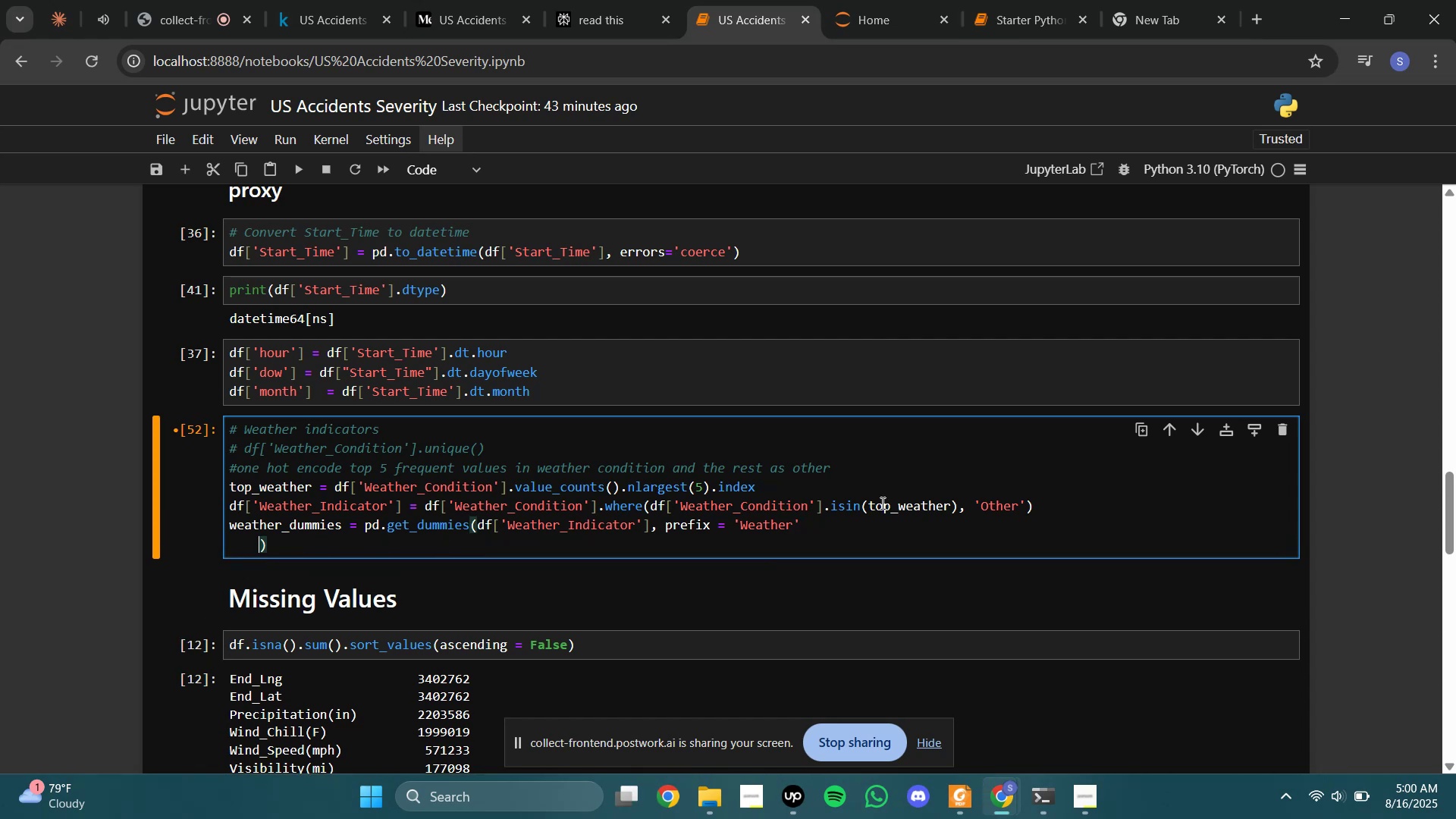 
key(Backspace)
 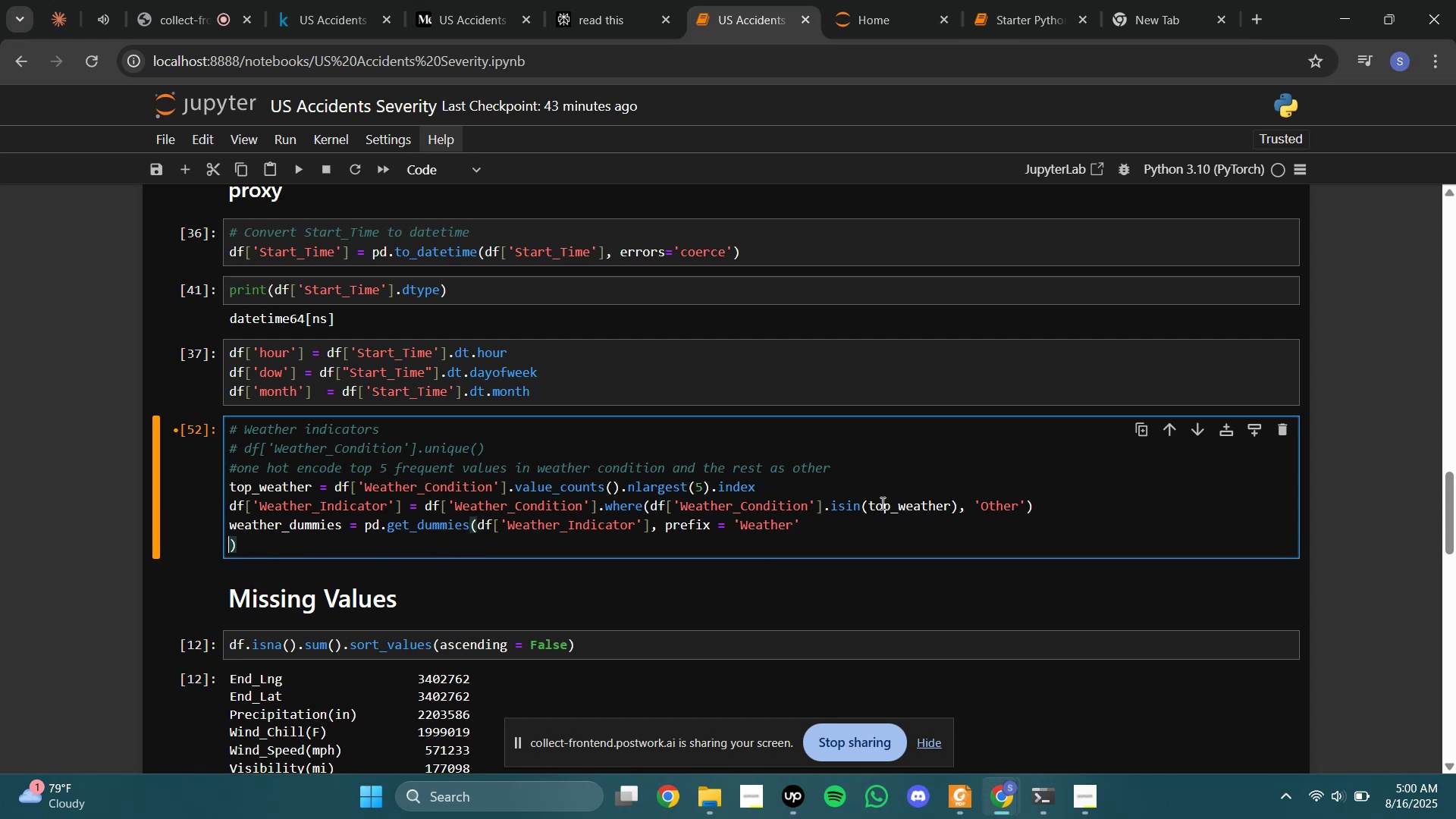 
key(Backspace)
 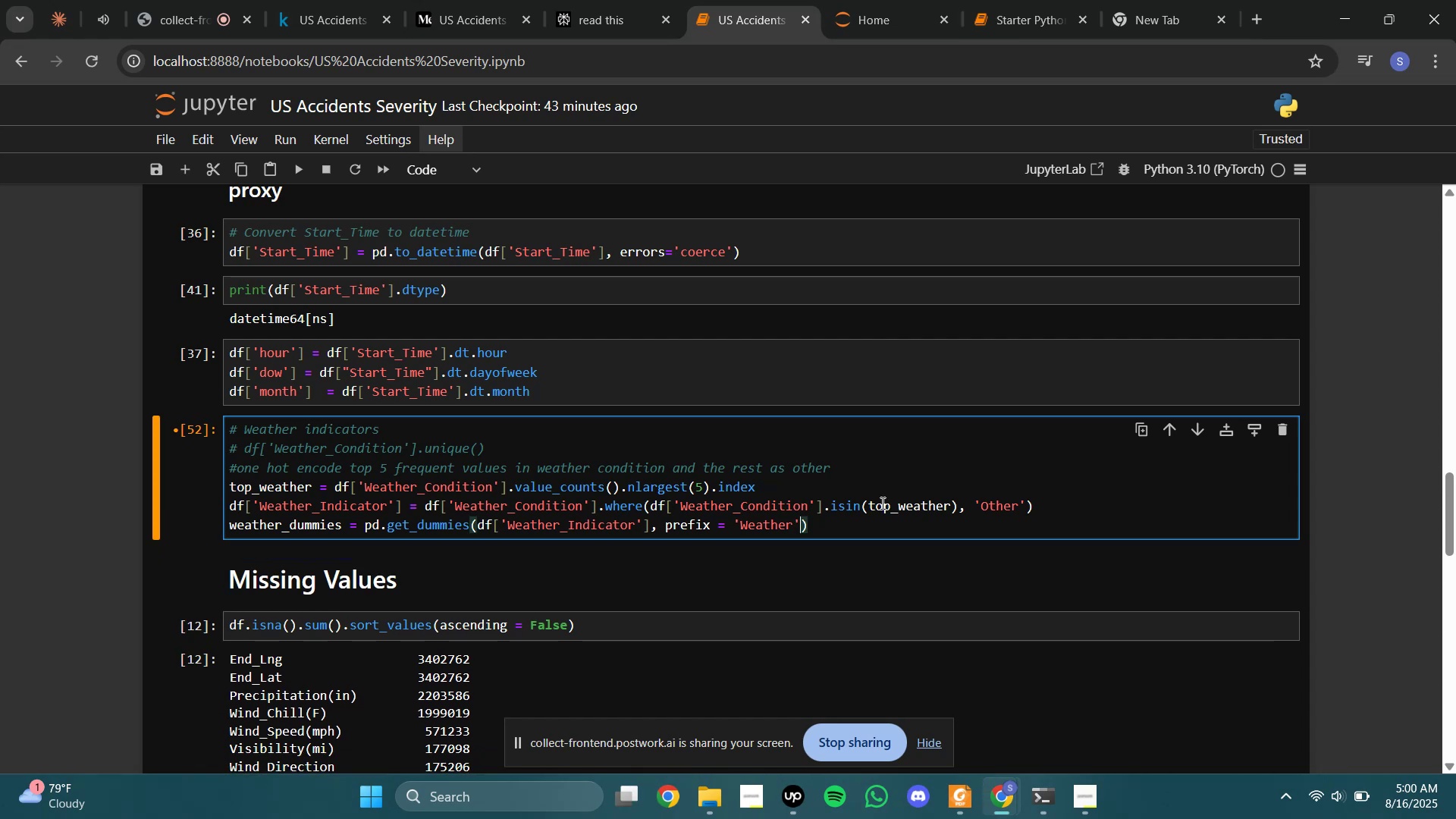 
key(ArrowRight)
 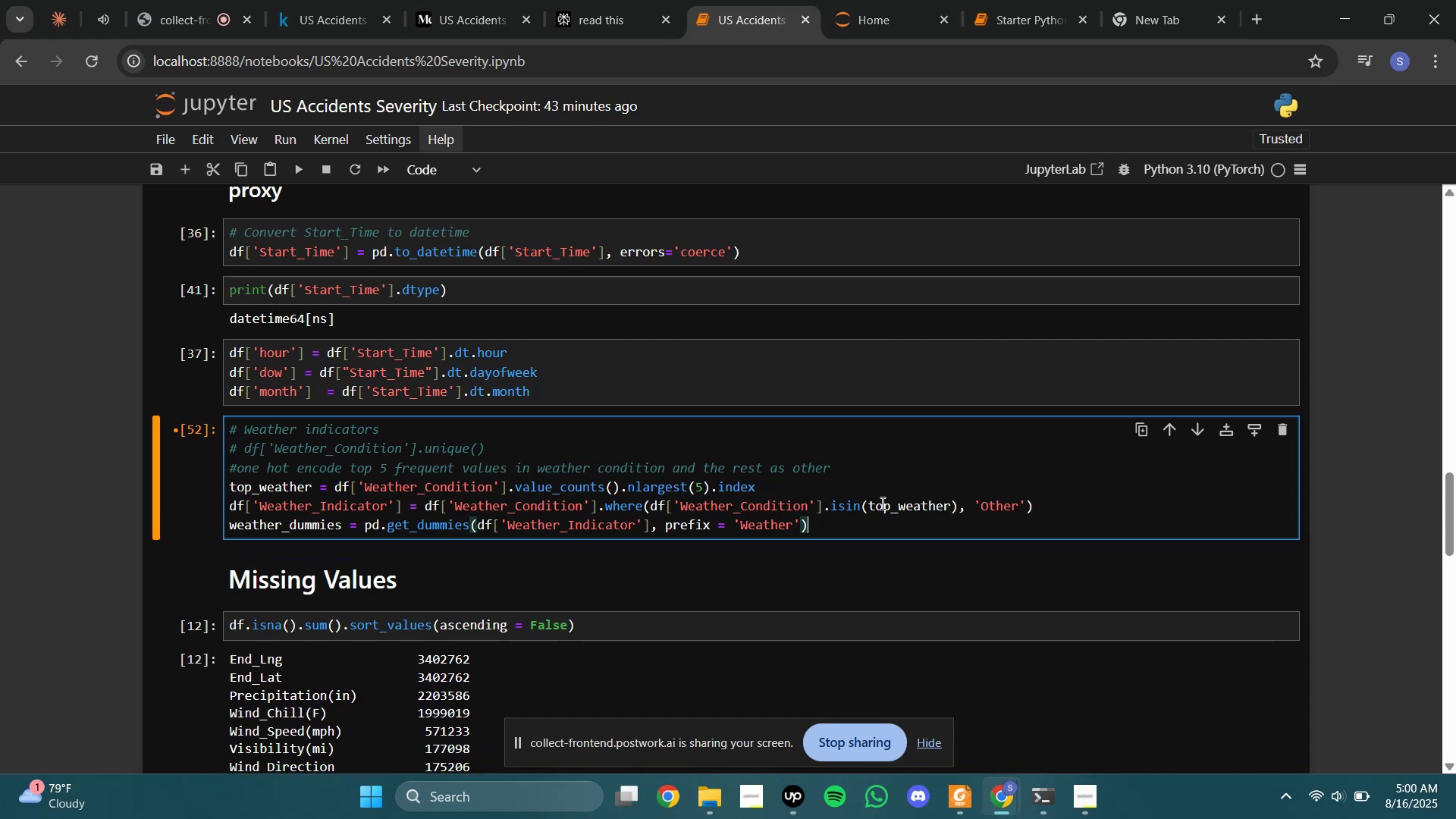 
key(Enter)
 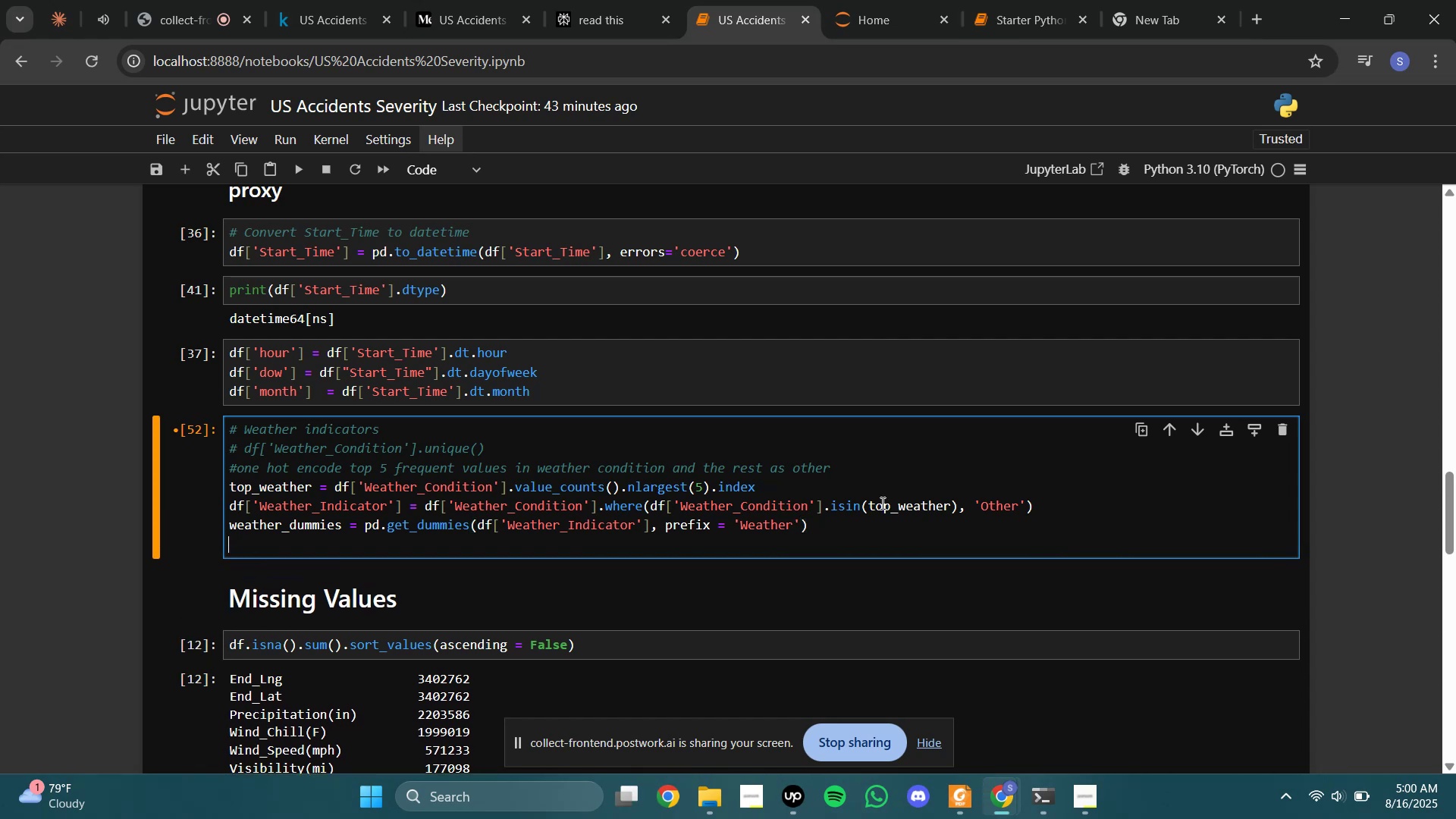 
type(df = [)
key(Backspace)
type(pd.concat())
 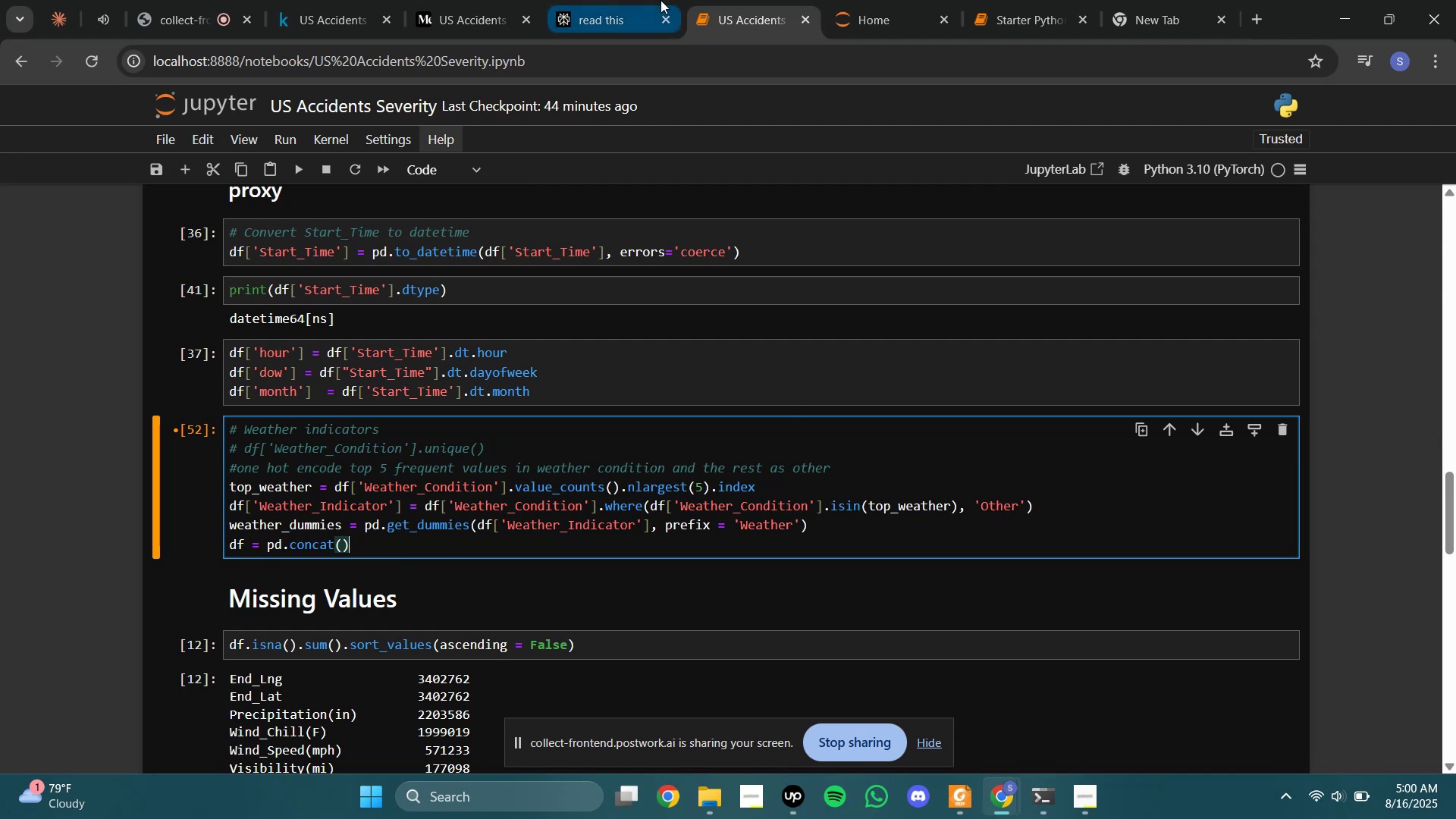 
left_click([634, 0])
 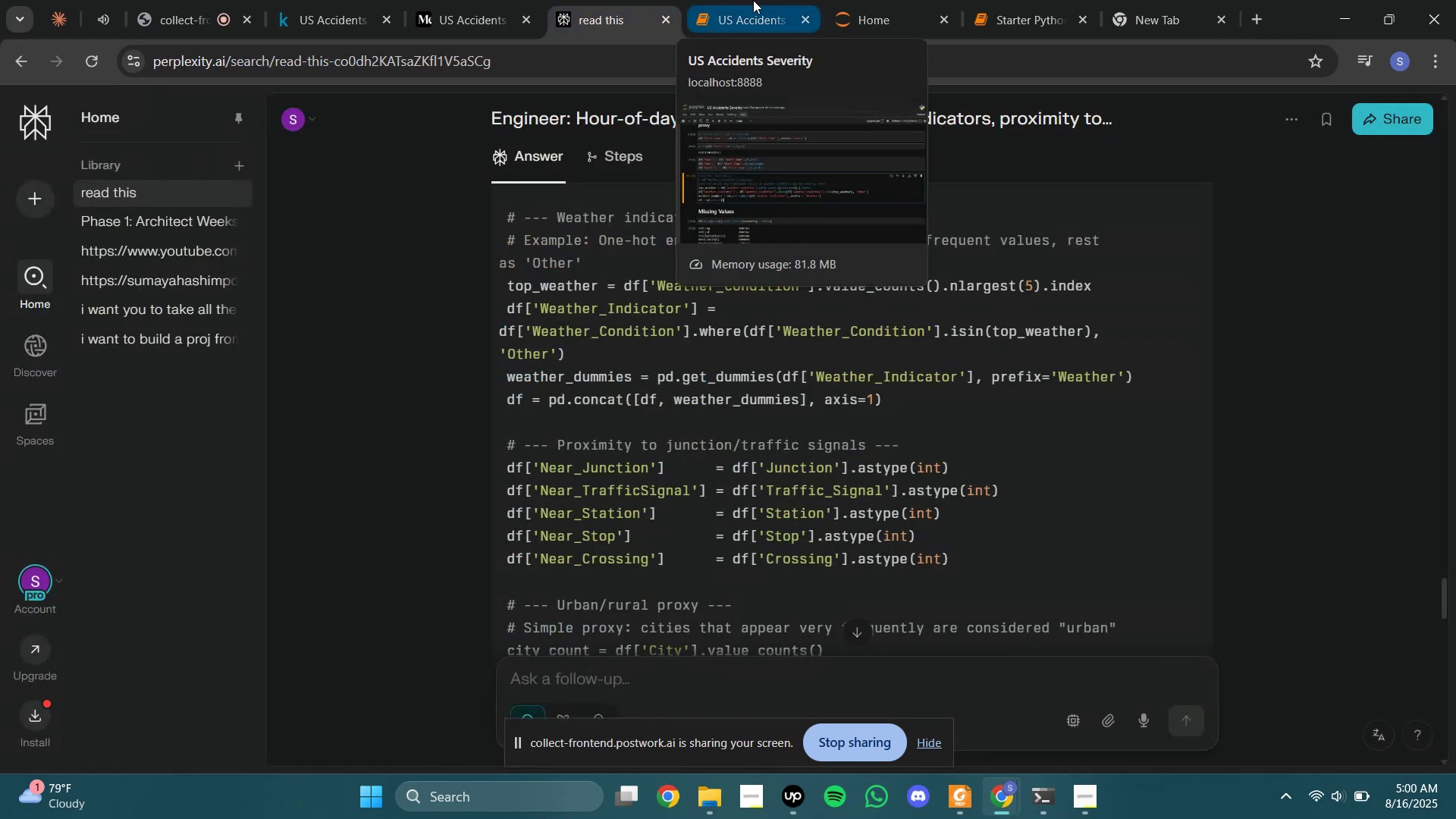 
left_click([753, 0])
 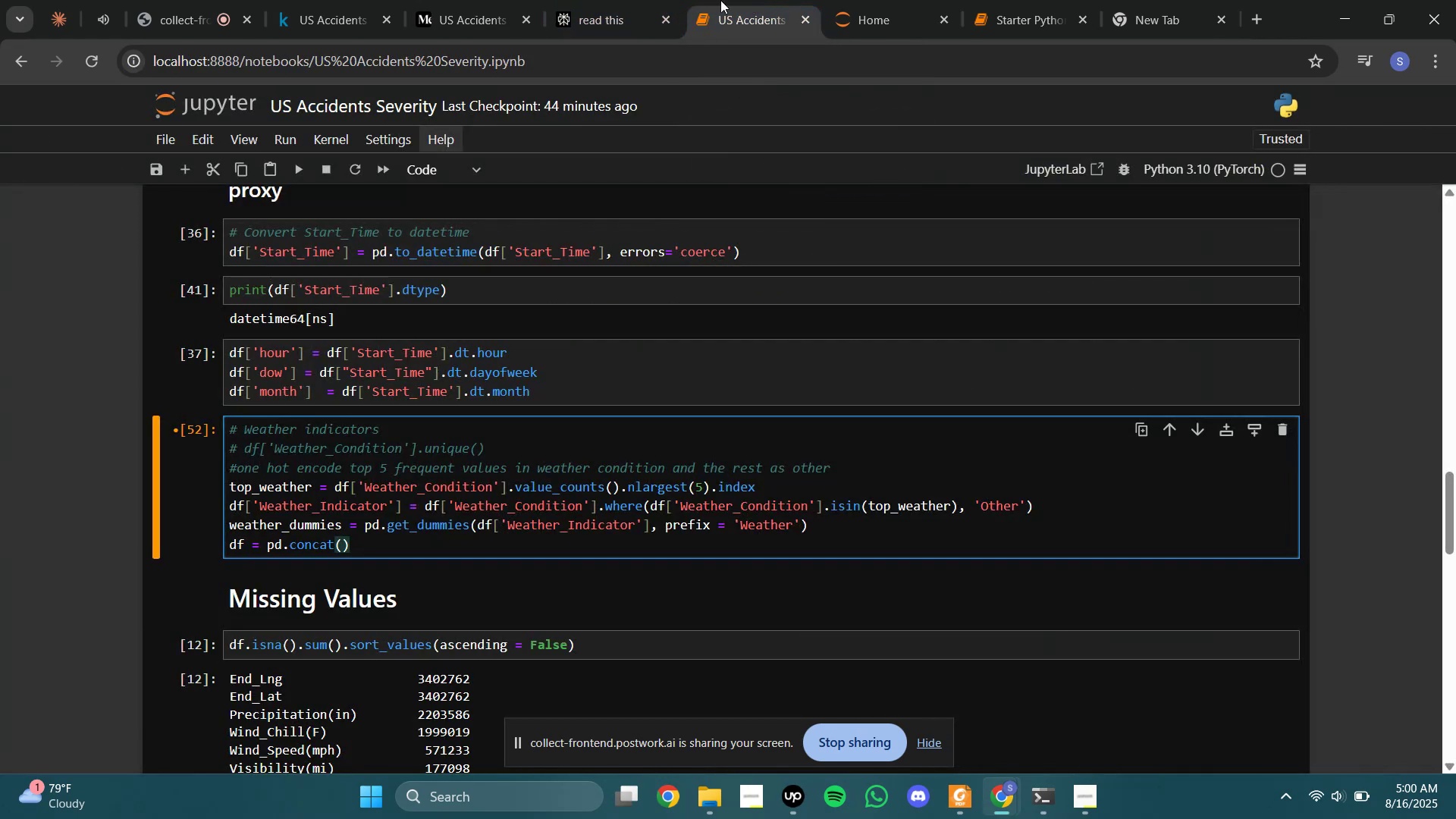 
left_click([652, 0])
 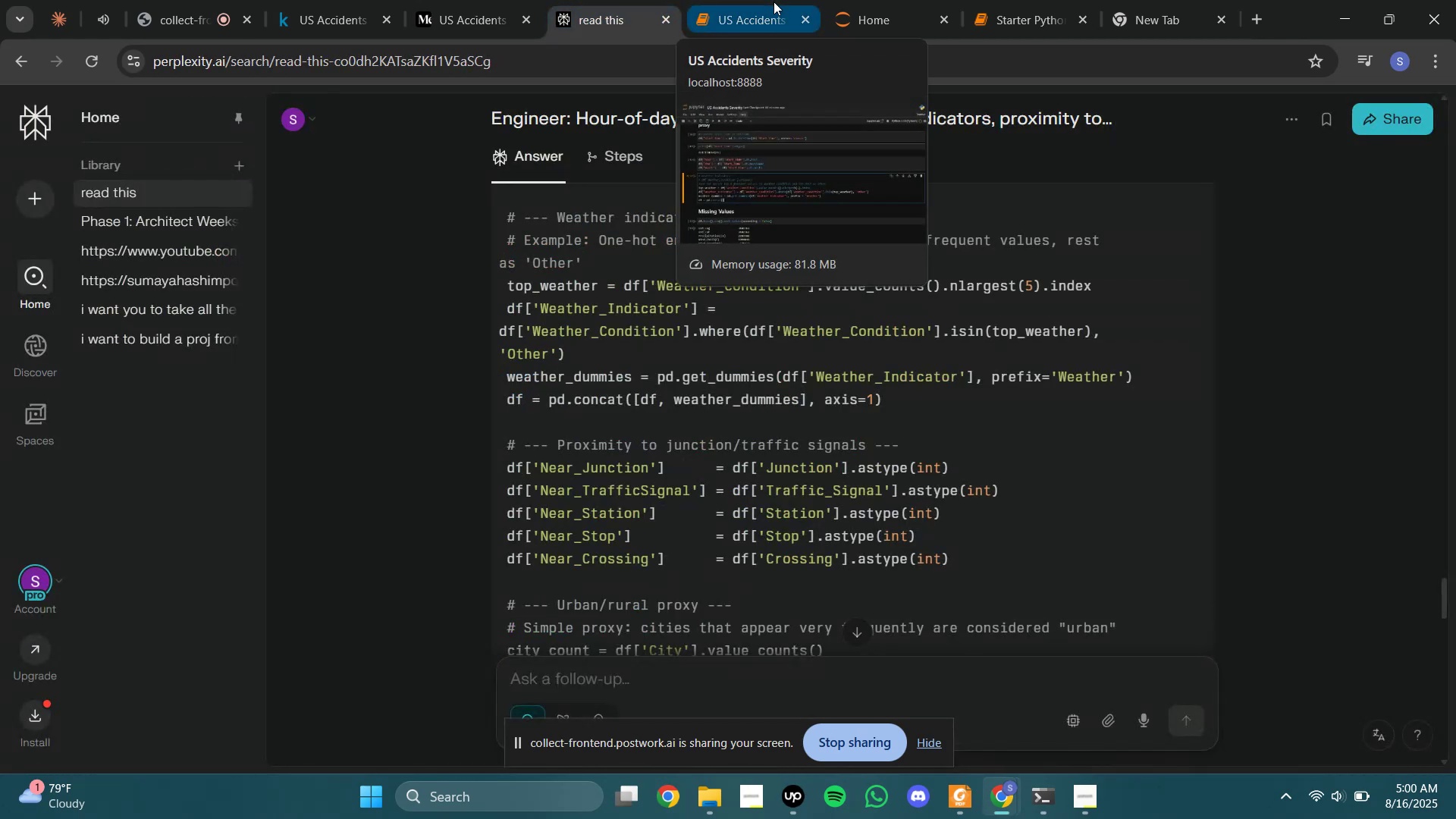 
left_click([774, 2])
 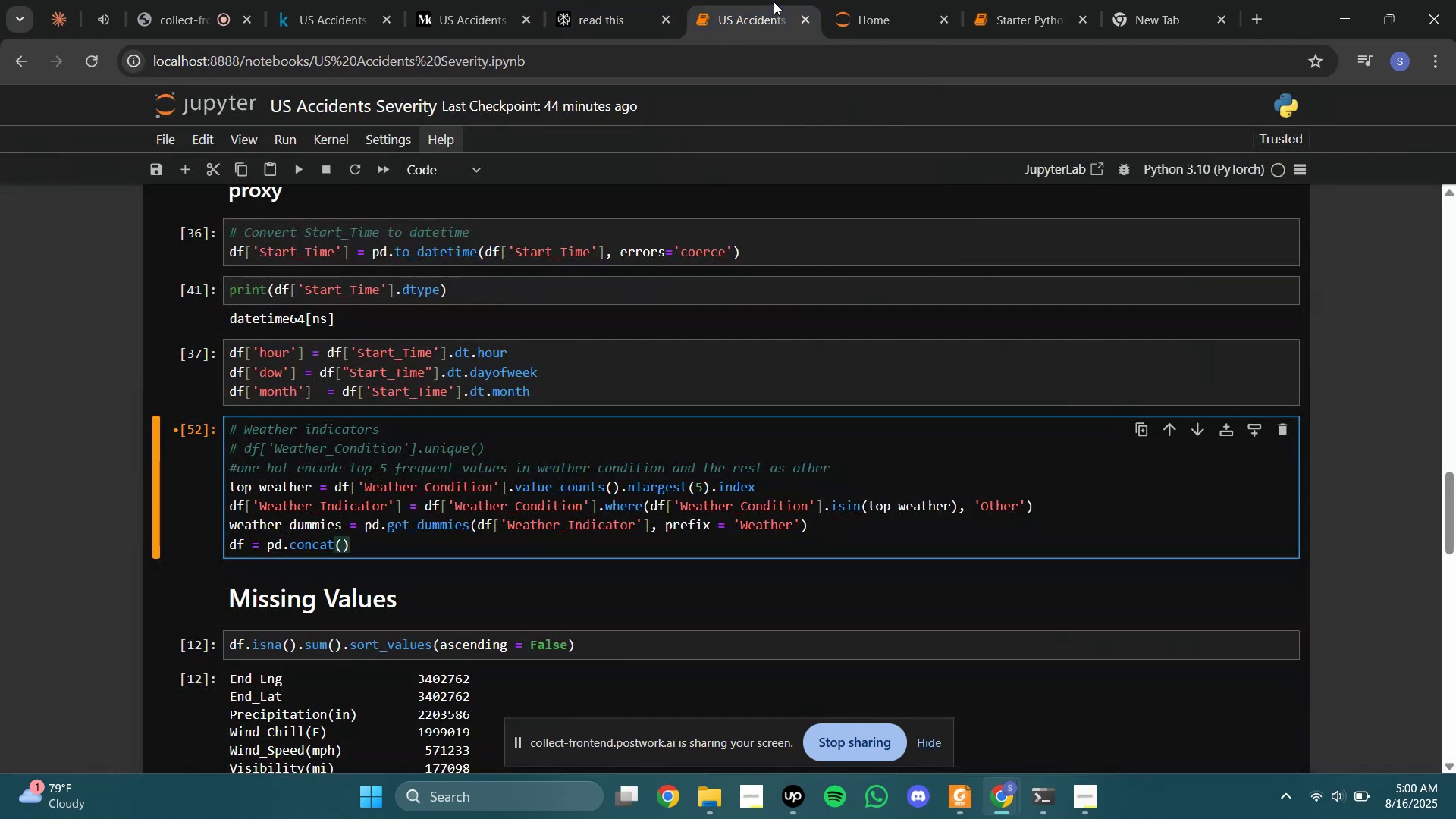 
key(ArrowLeft)
 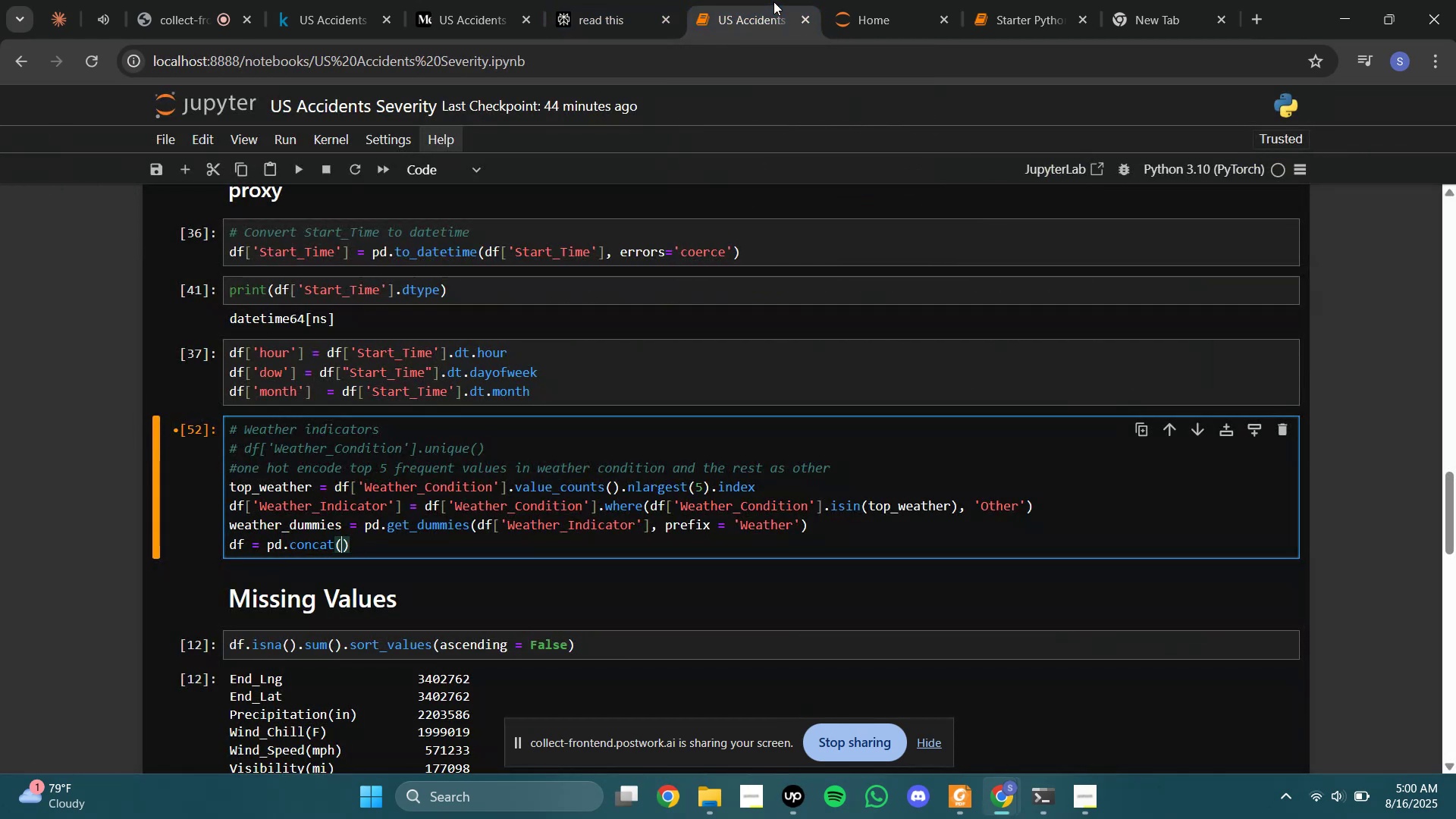 
key(BracketLeft)
 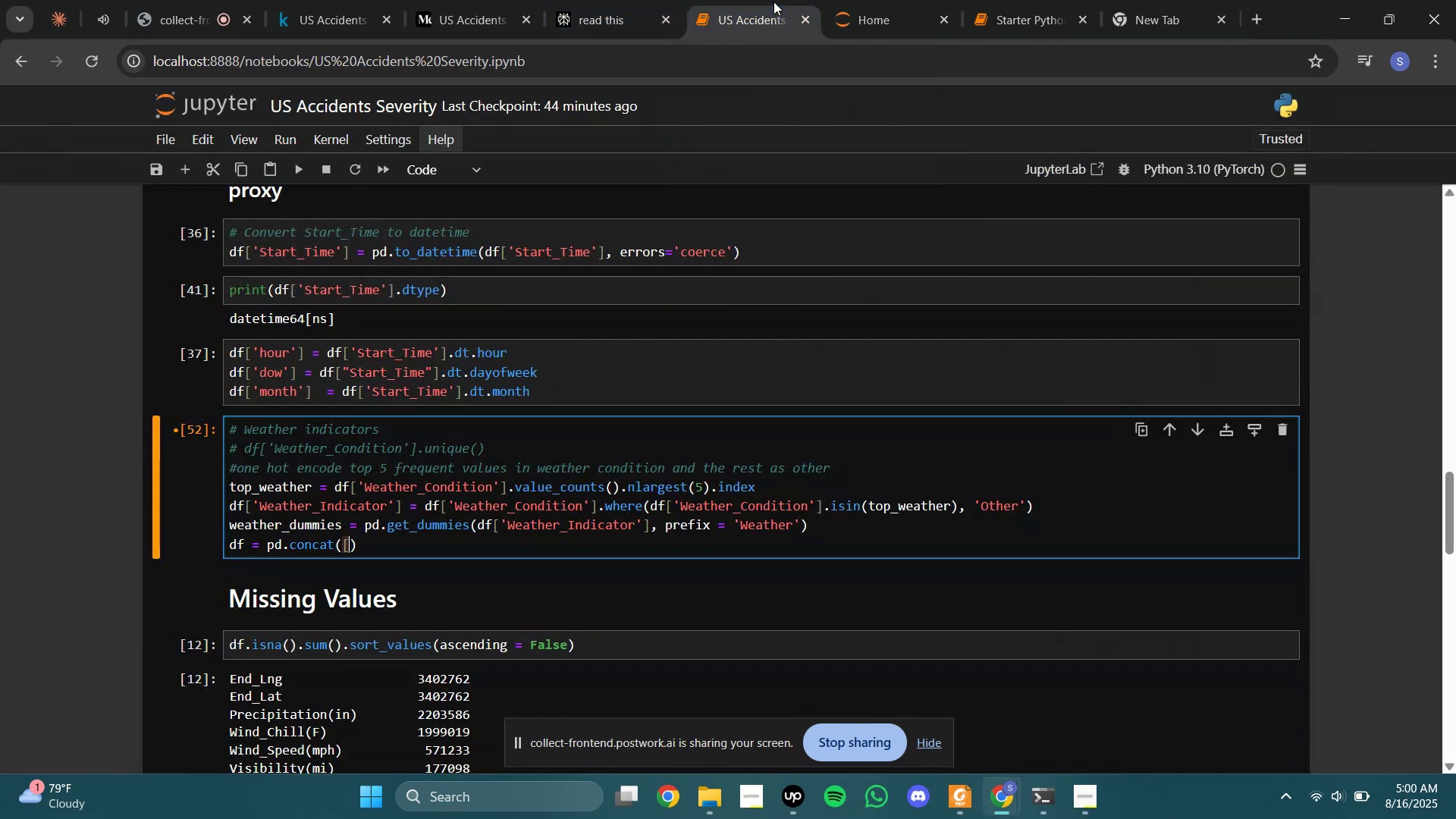 
key(BracketRight)
 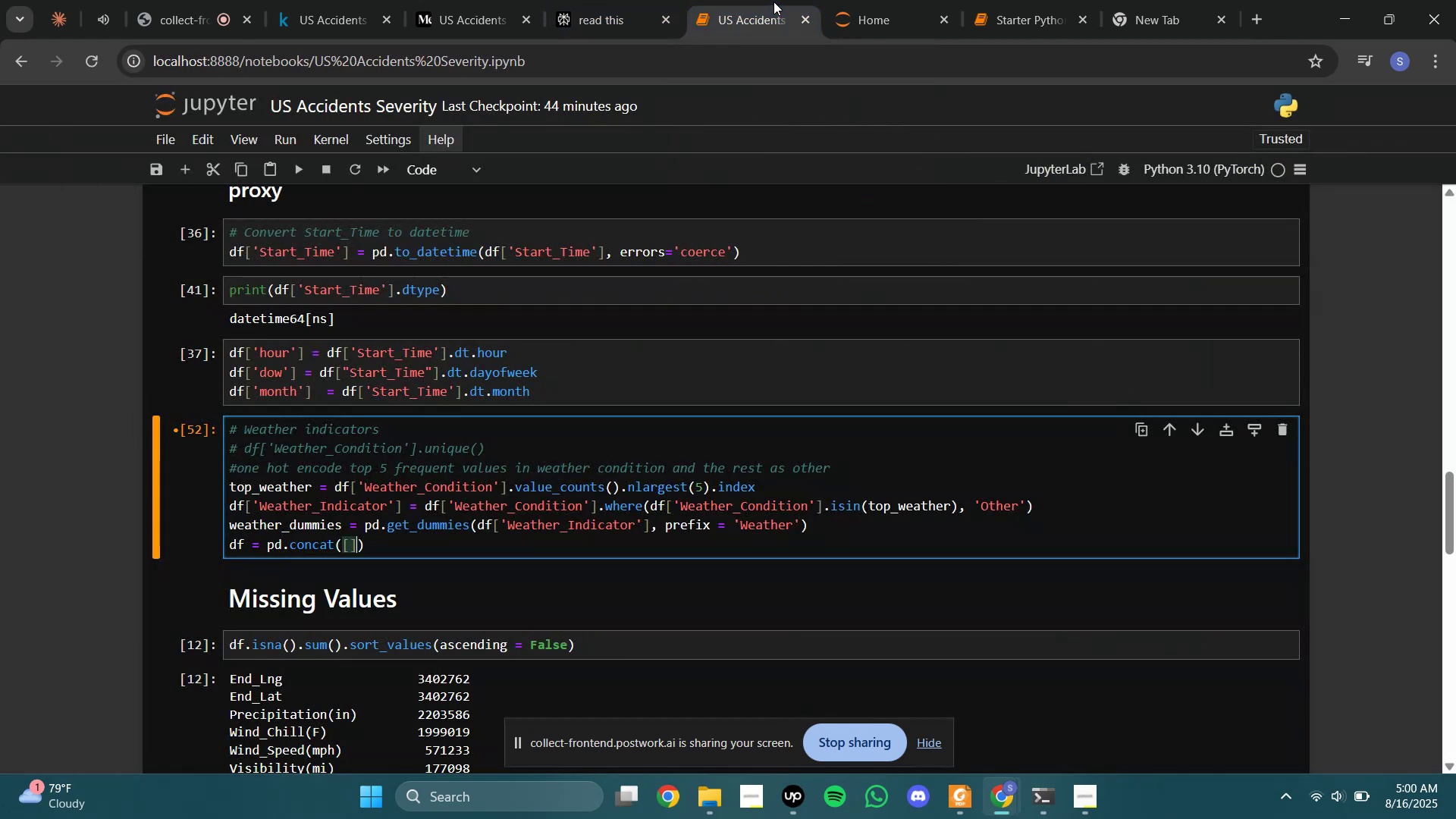 
key(ArrowLeft)
 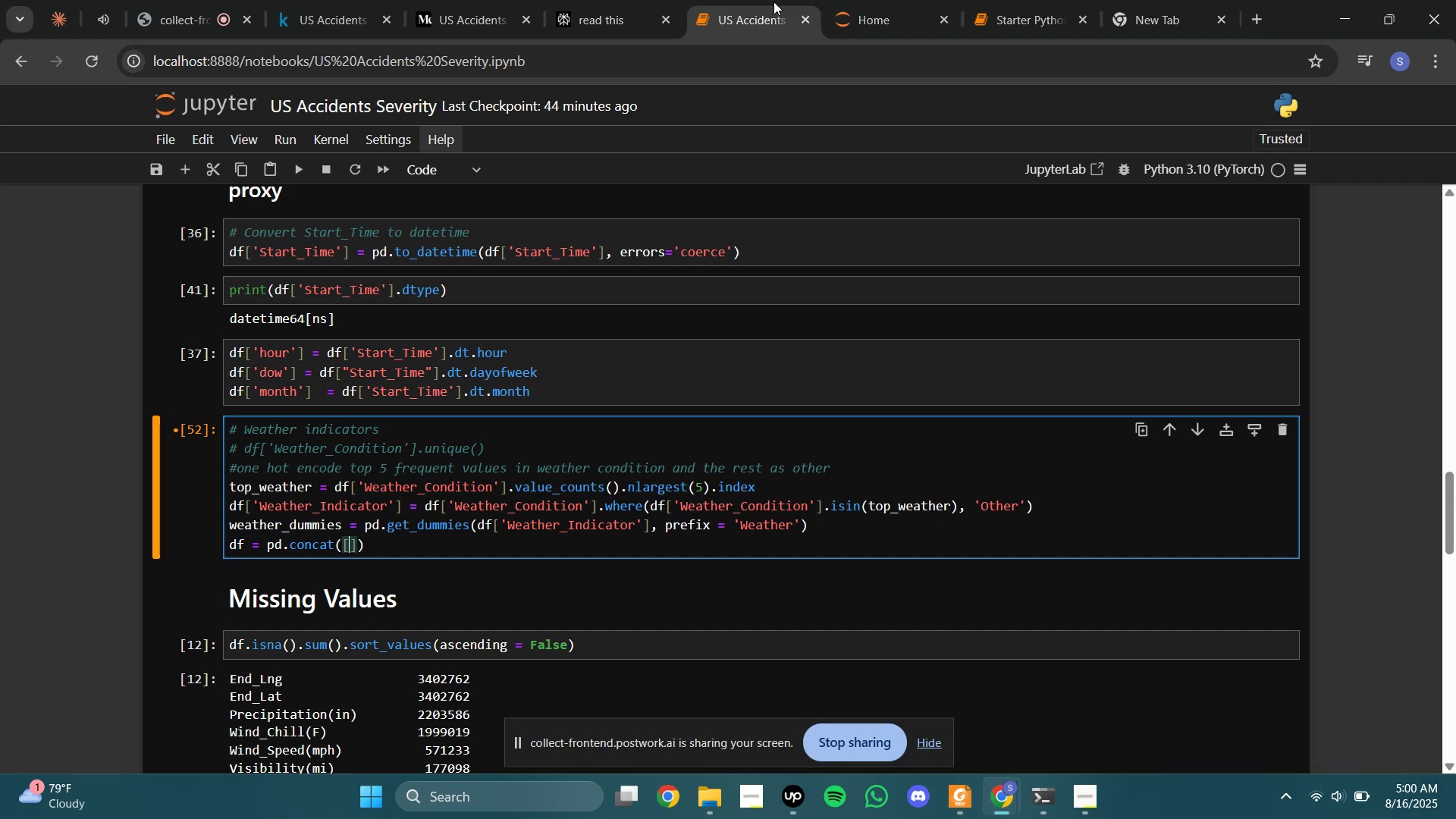 
type(df, weather_dummies)
 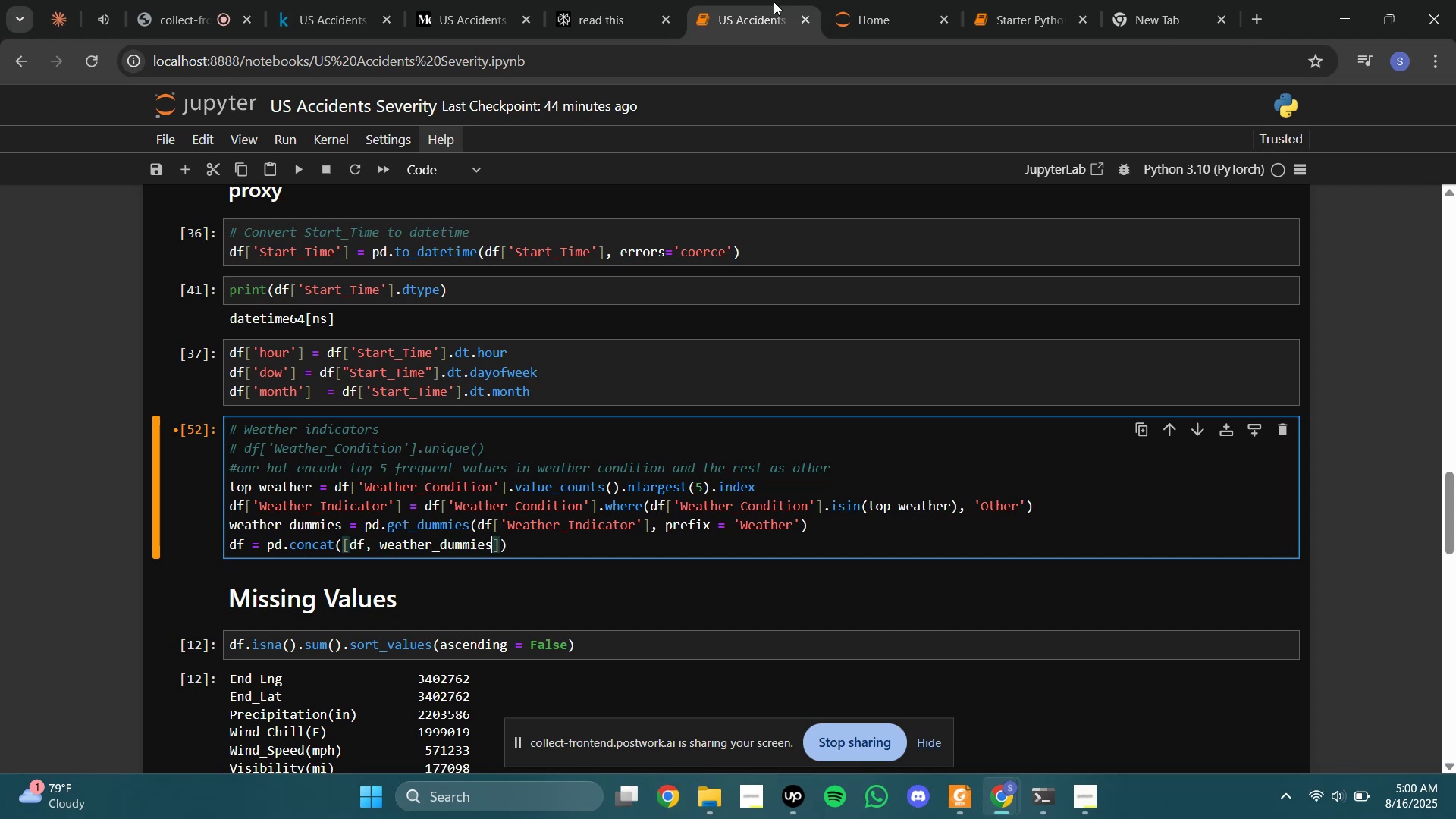 
left_click([607, 0])
 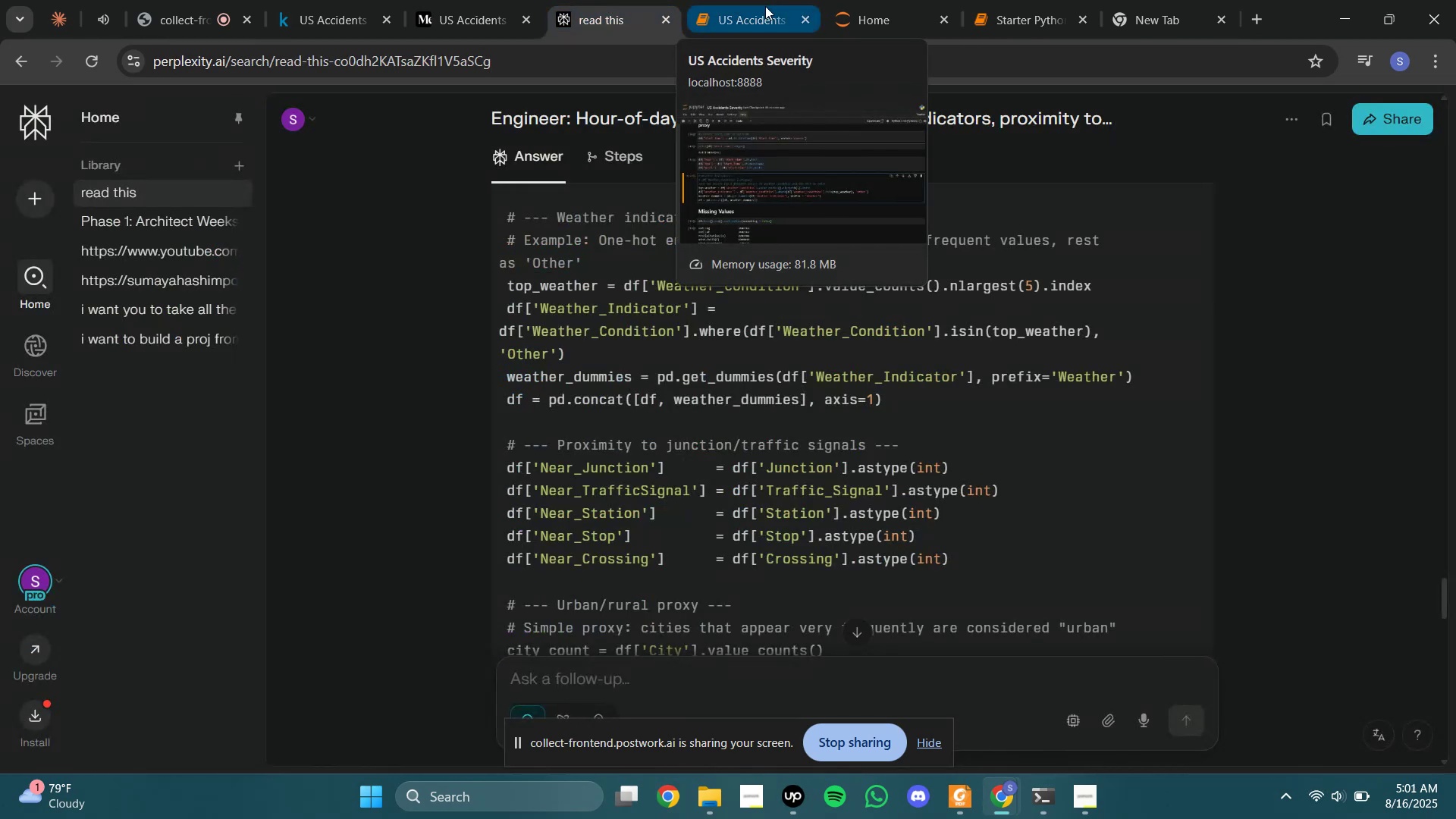 
left_click([765, 6])
 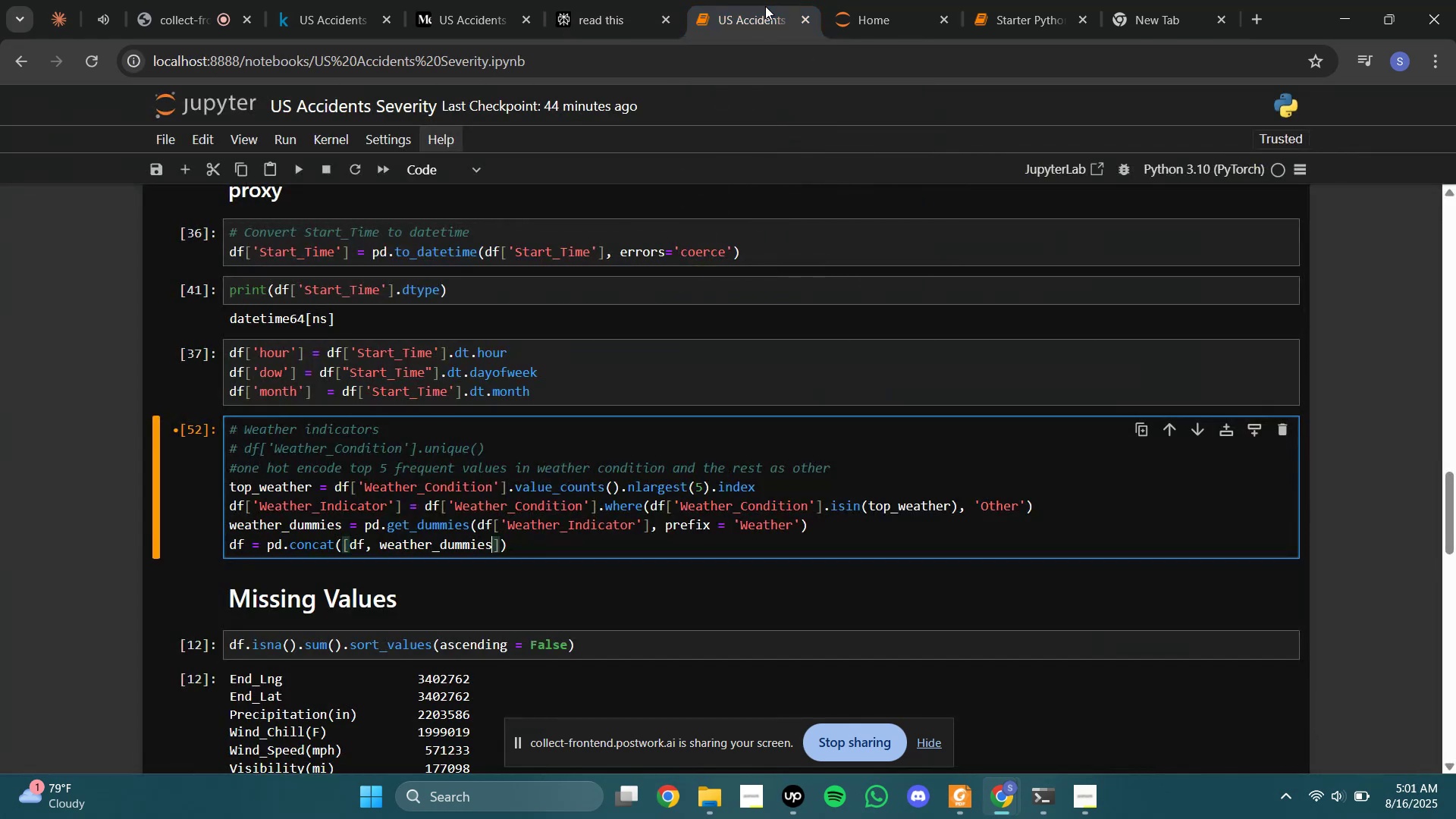 
key(ArrowRight)
 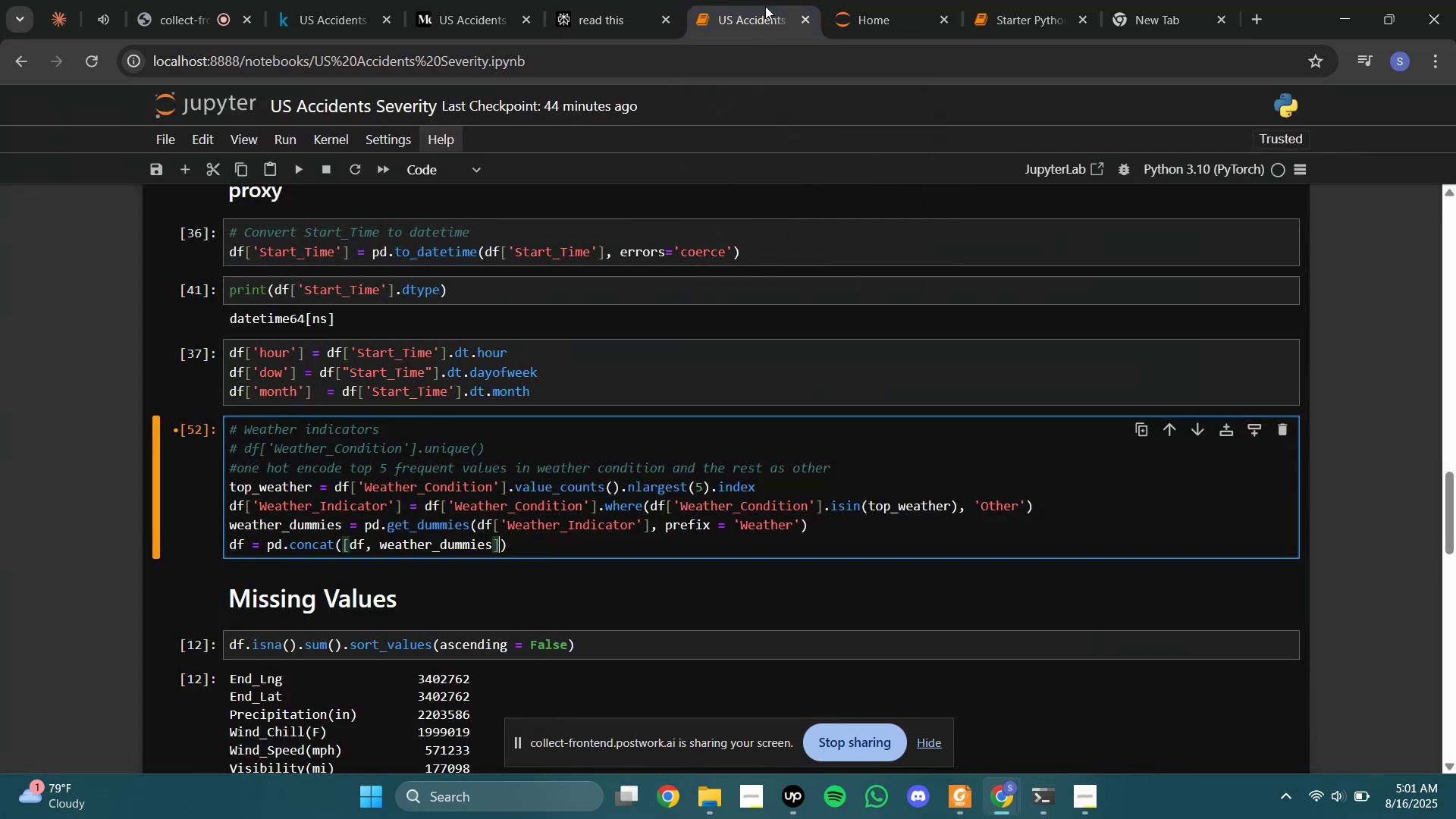 
type(, axos = 1)
 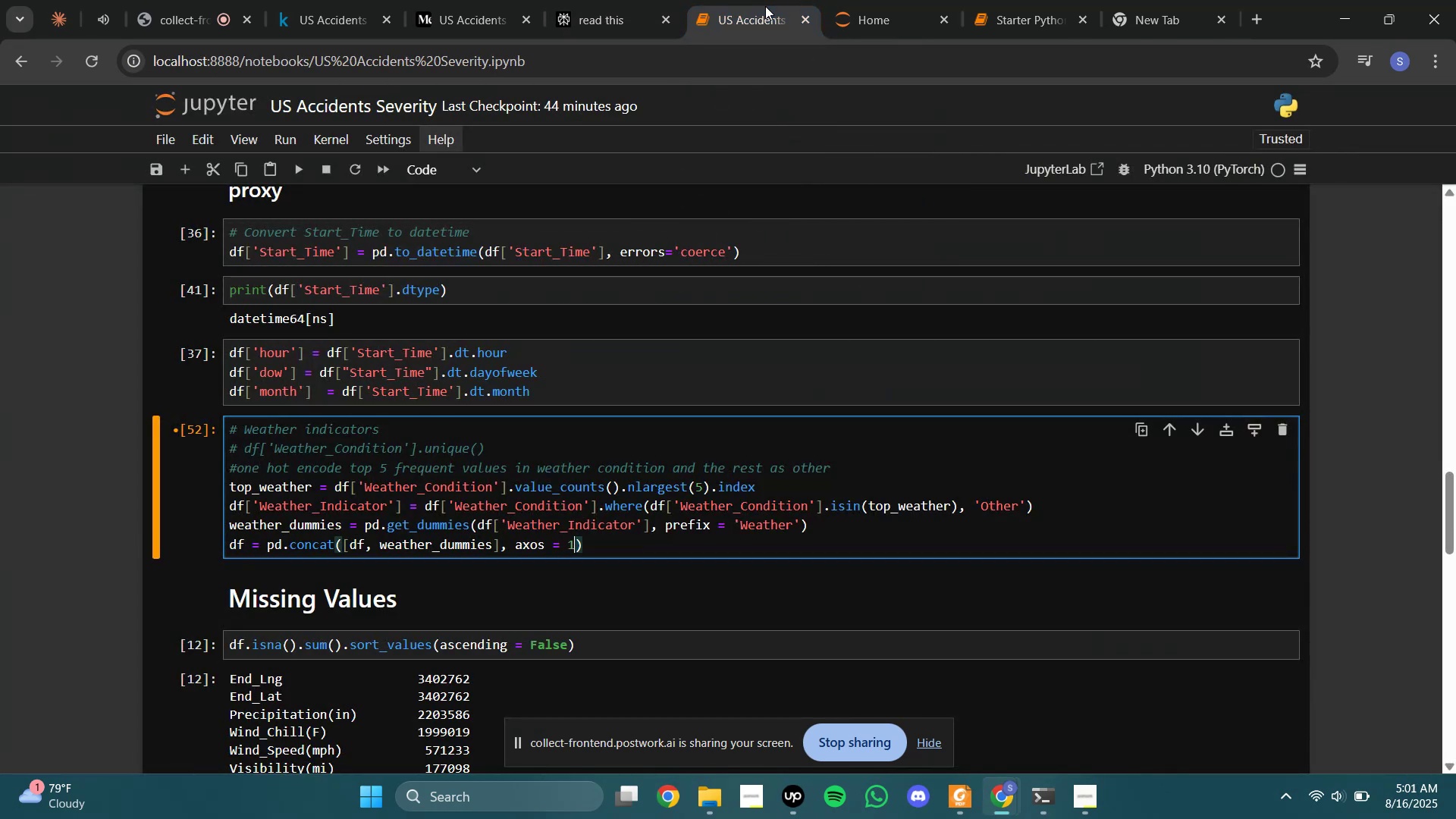 
key(ArrowLeft)
 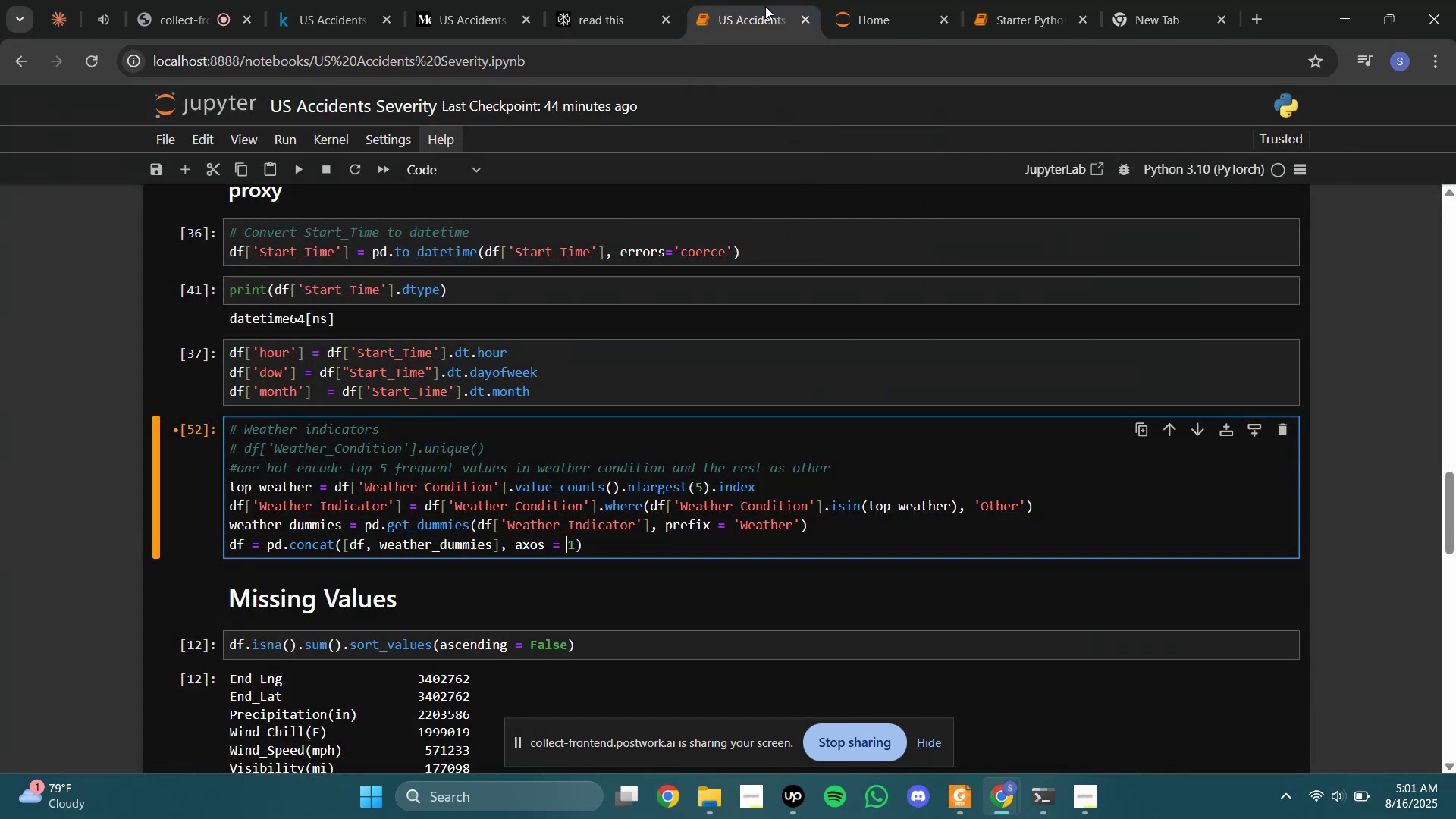 
key(ArrowLeft)
 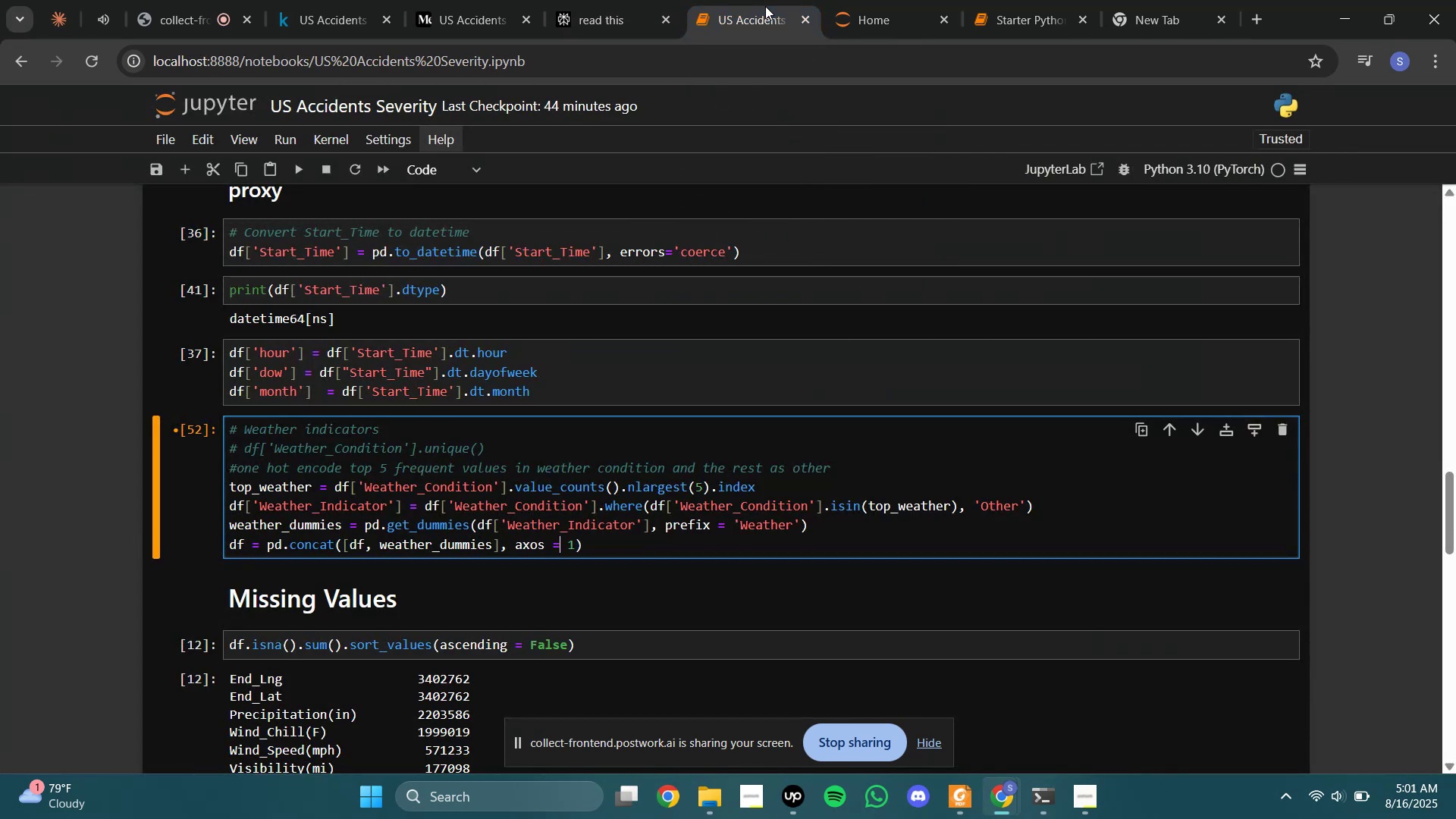 
key(ArrowLeft)
 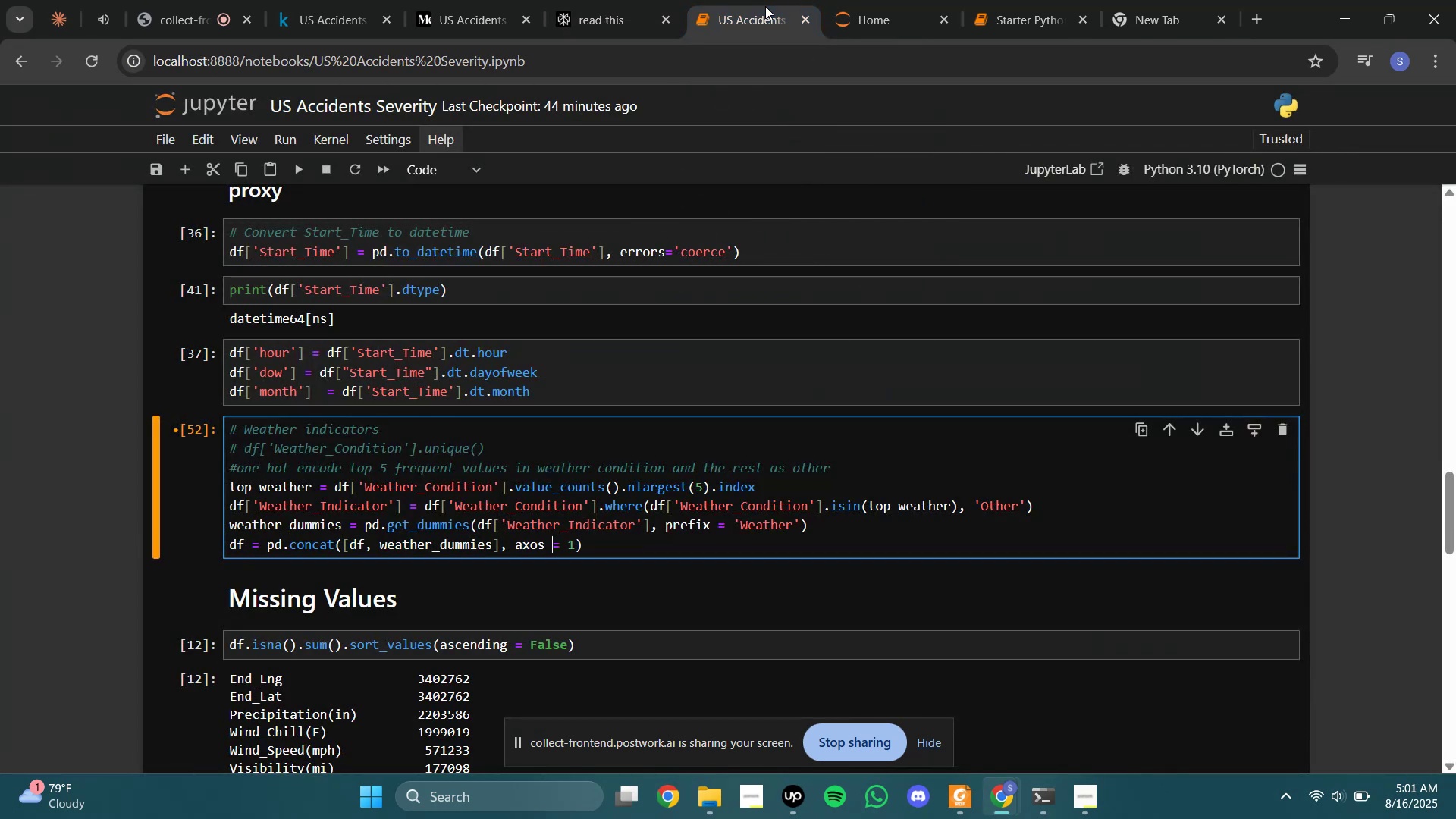 
key(ArrowLeft)
 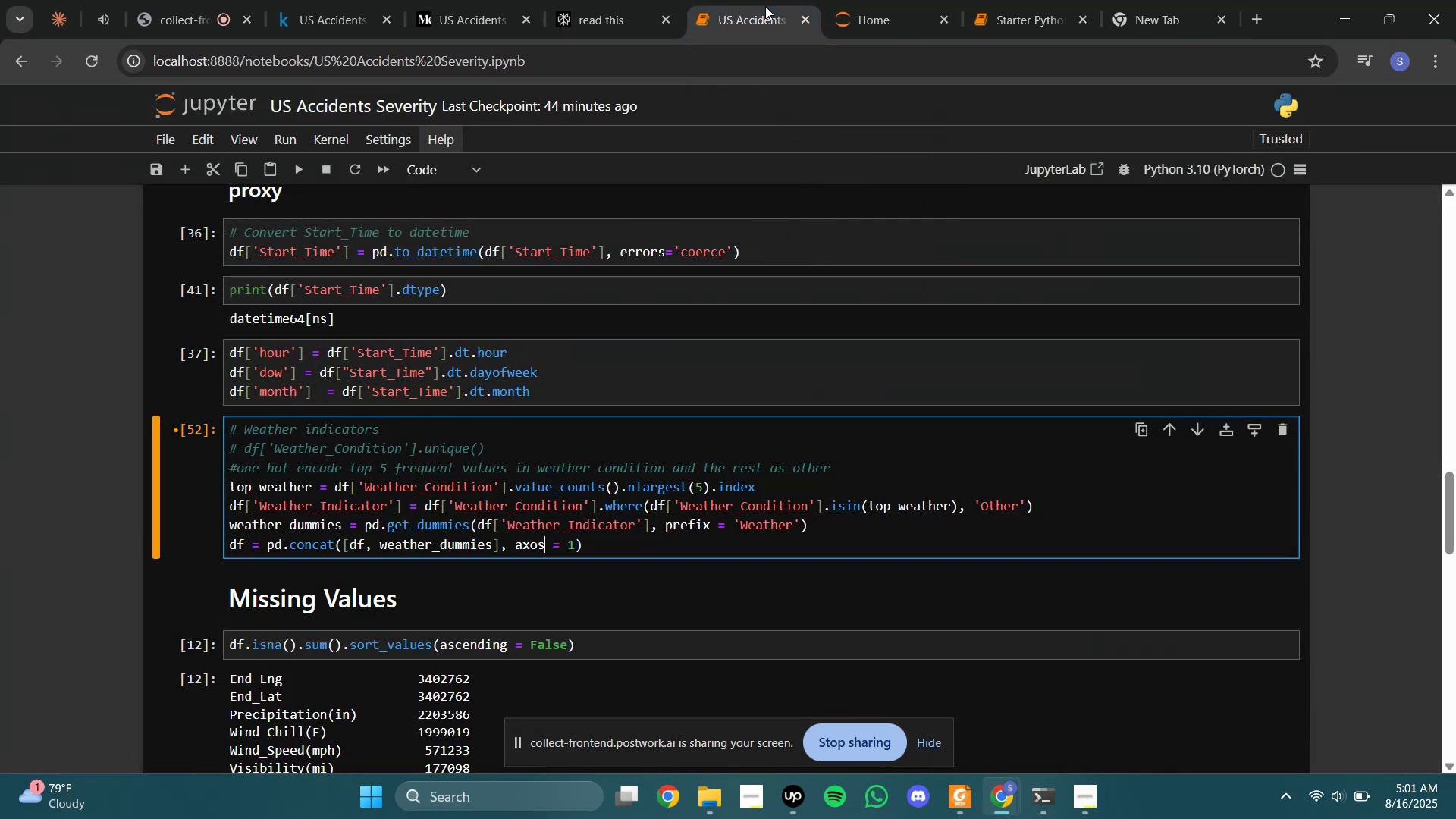 
key(ArrowLeft)
 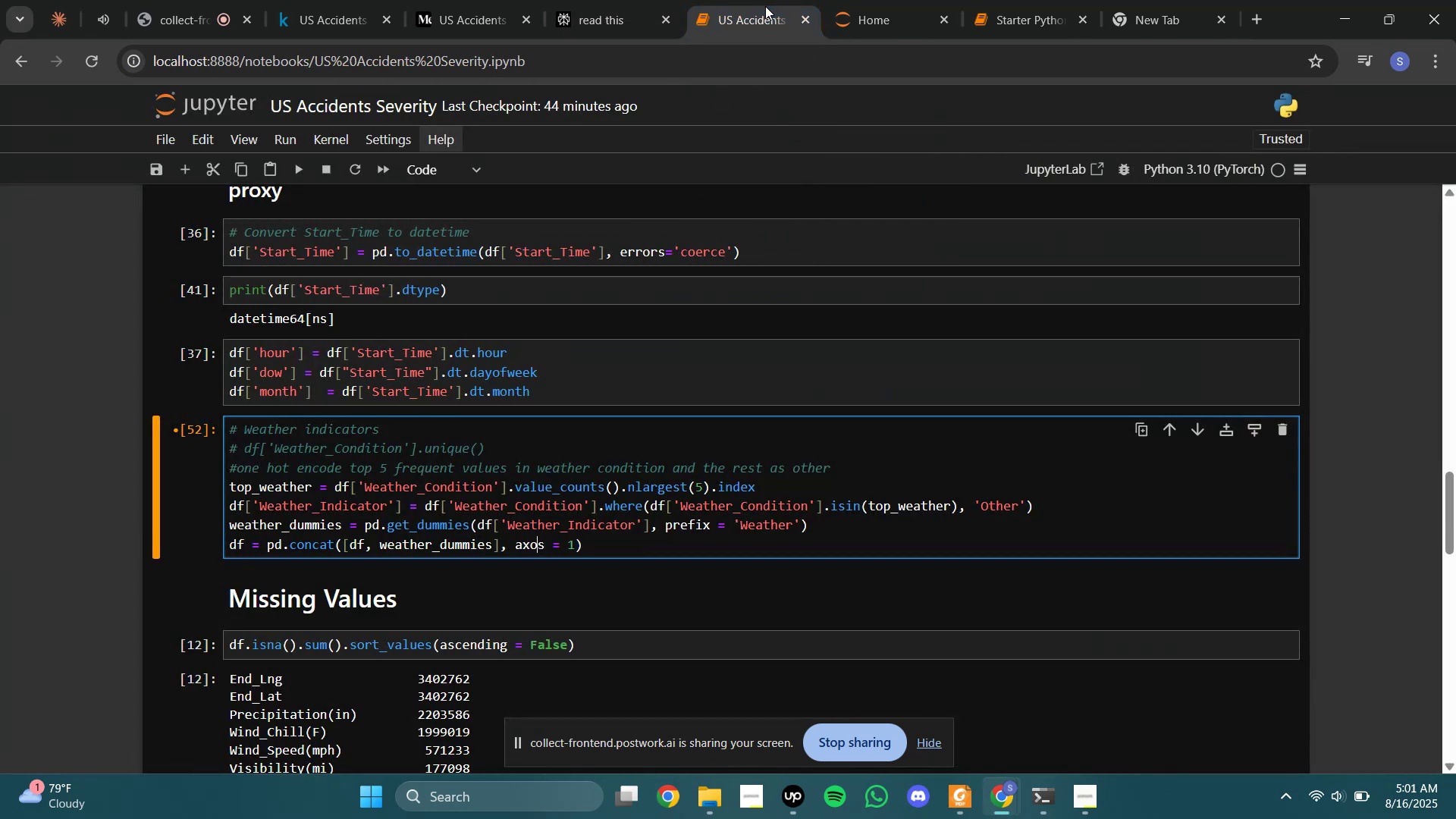 
key(Backspace)
 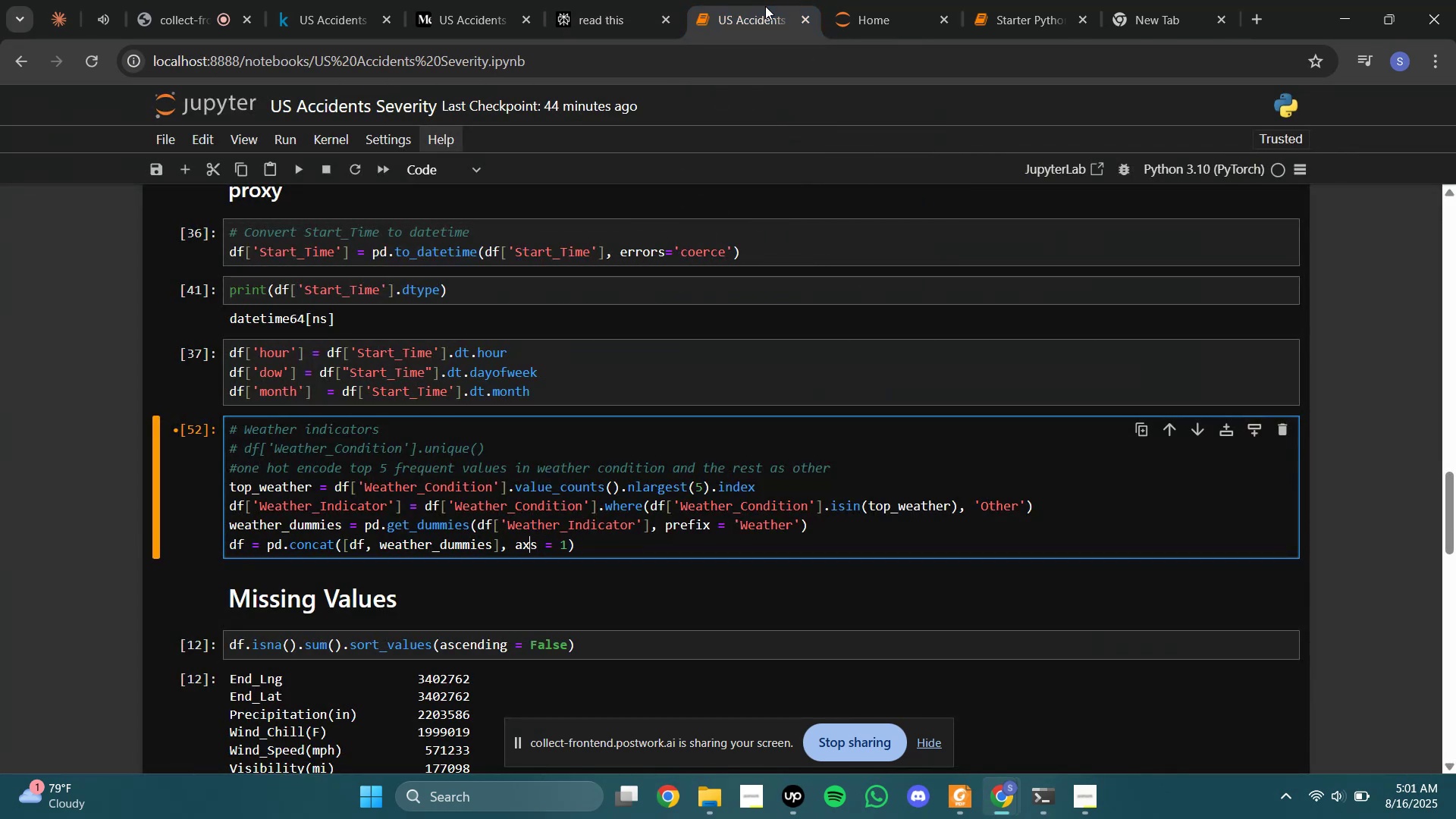 
key(I)
 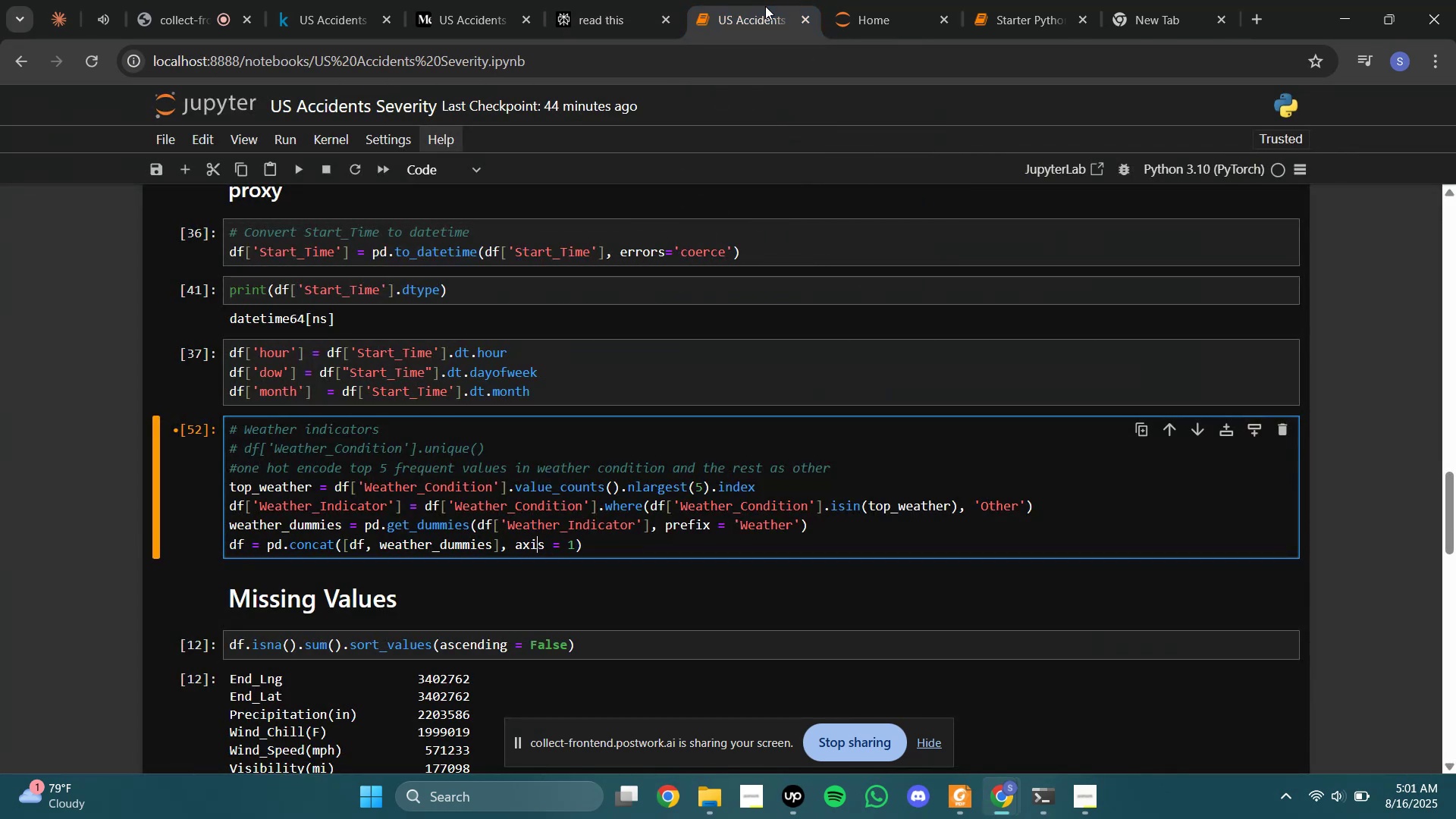 
key(Shift+Enter)
 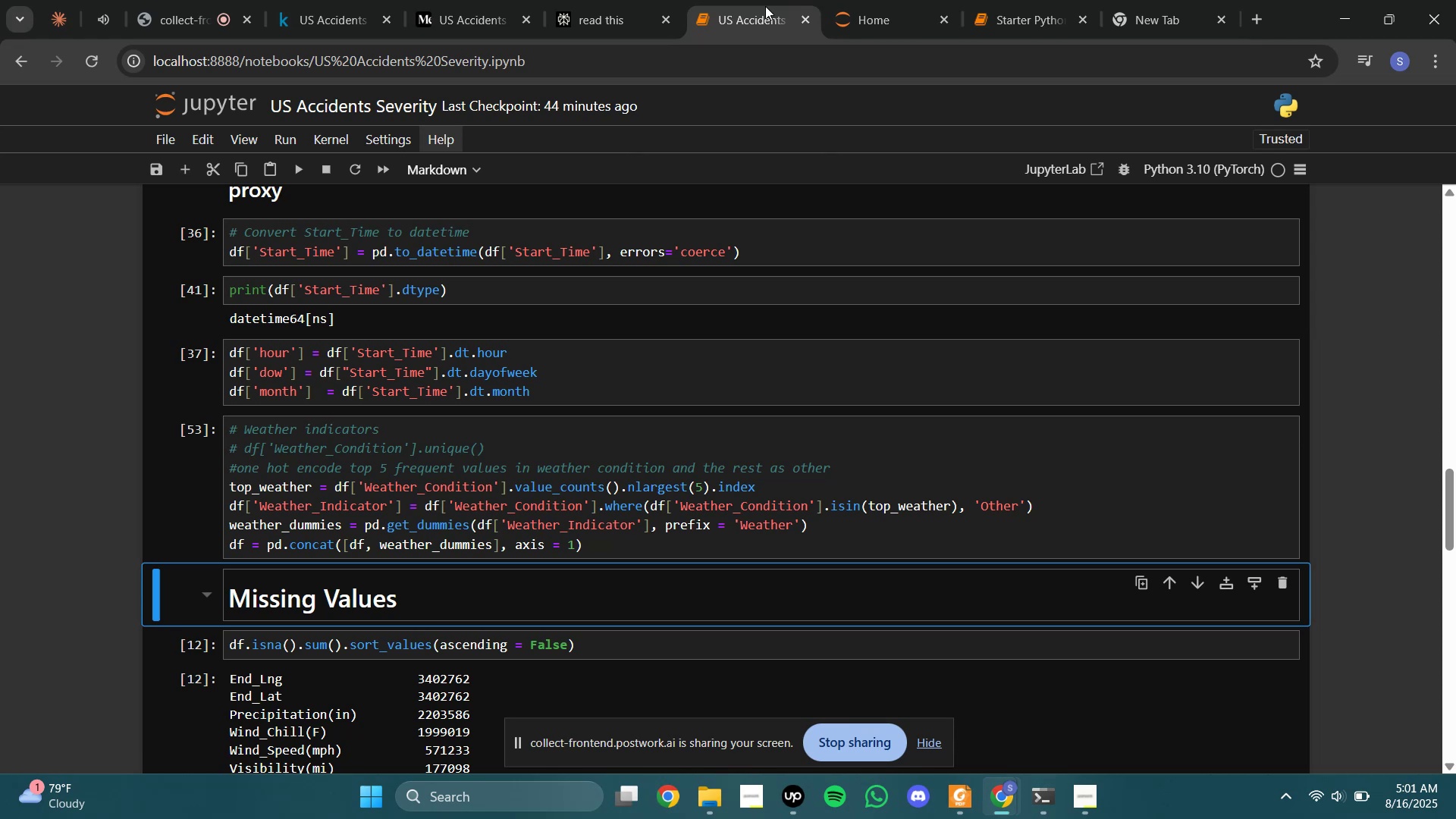 
wait(8.66)
 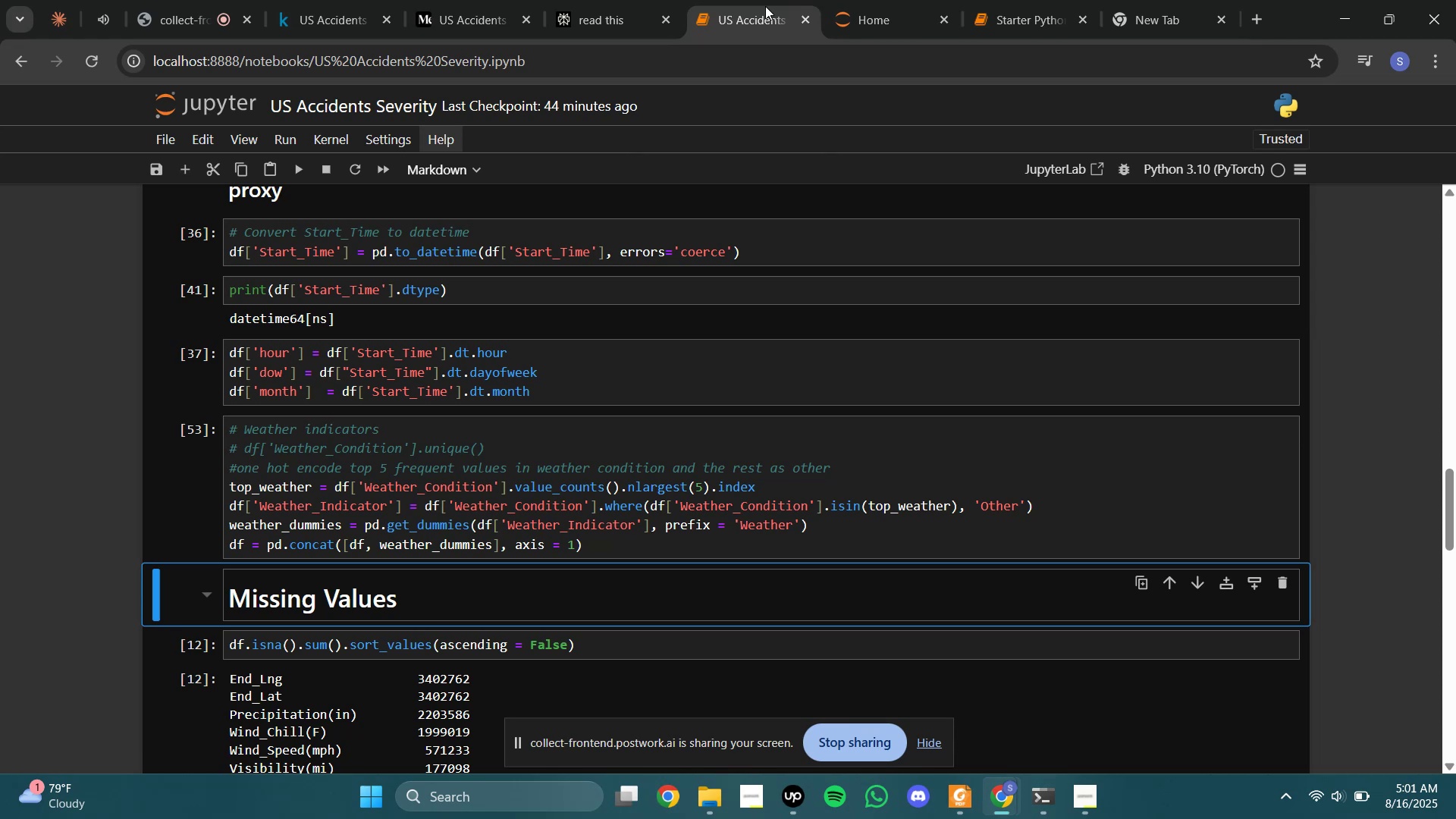 
left_click([599, 0])
 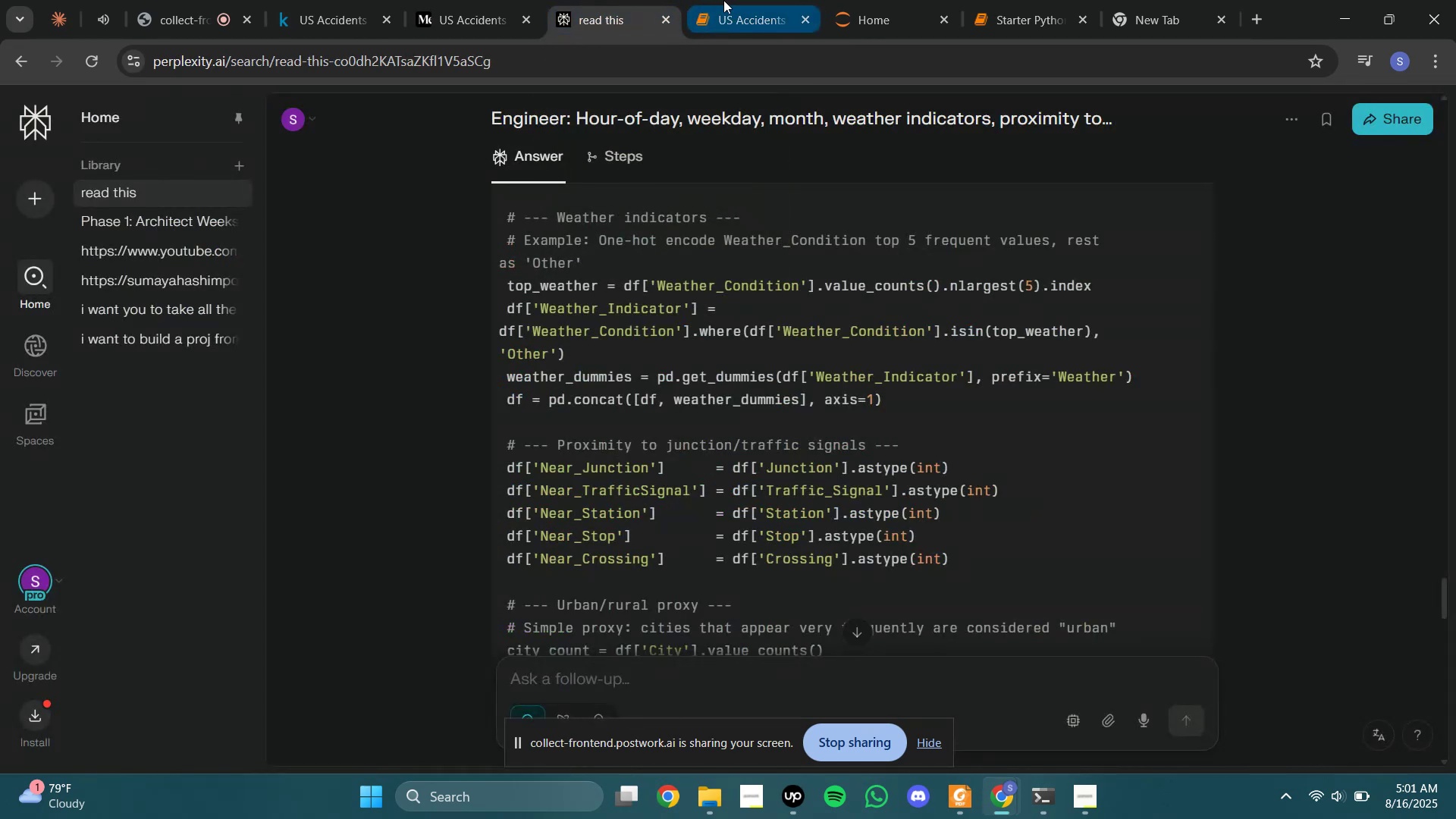 
wait(5.73)
 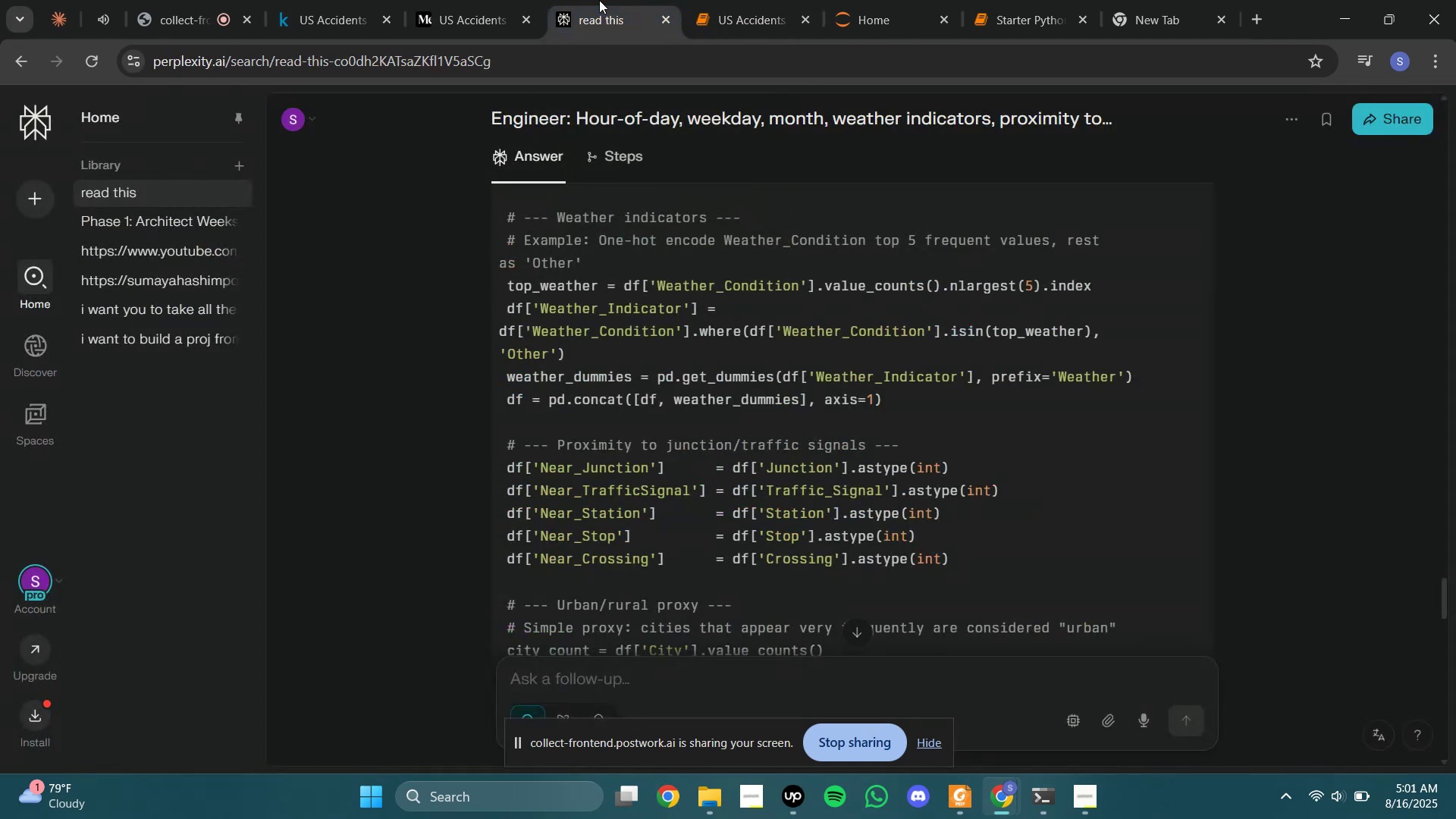 
left_click([723, 0])
 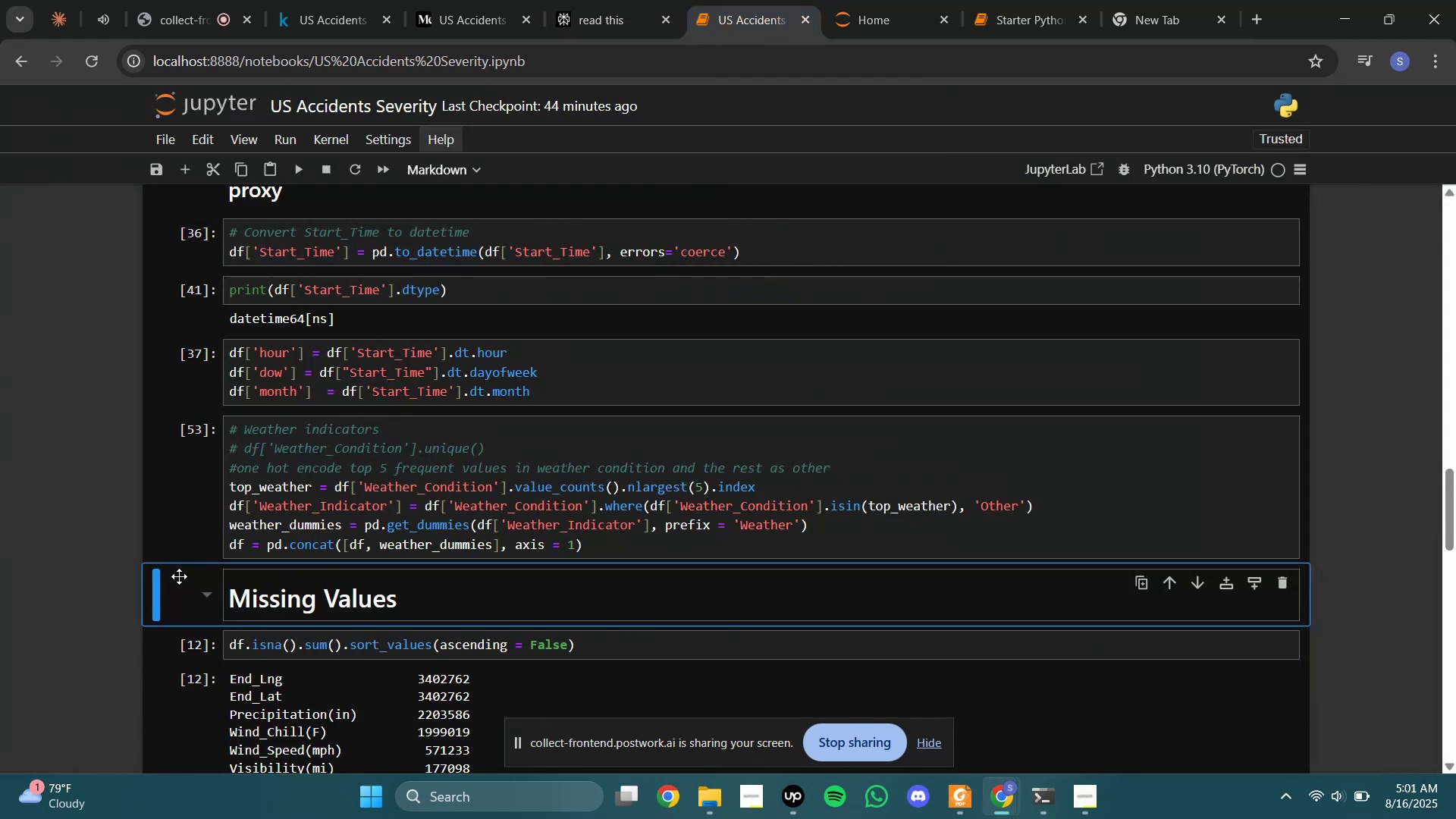 
left_click([179, 576])
 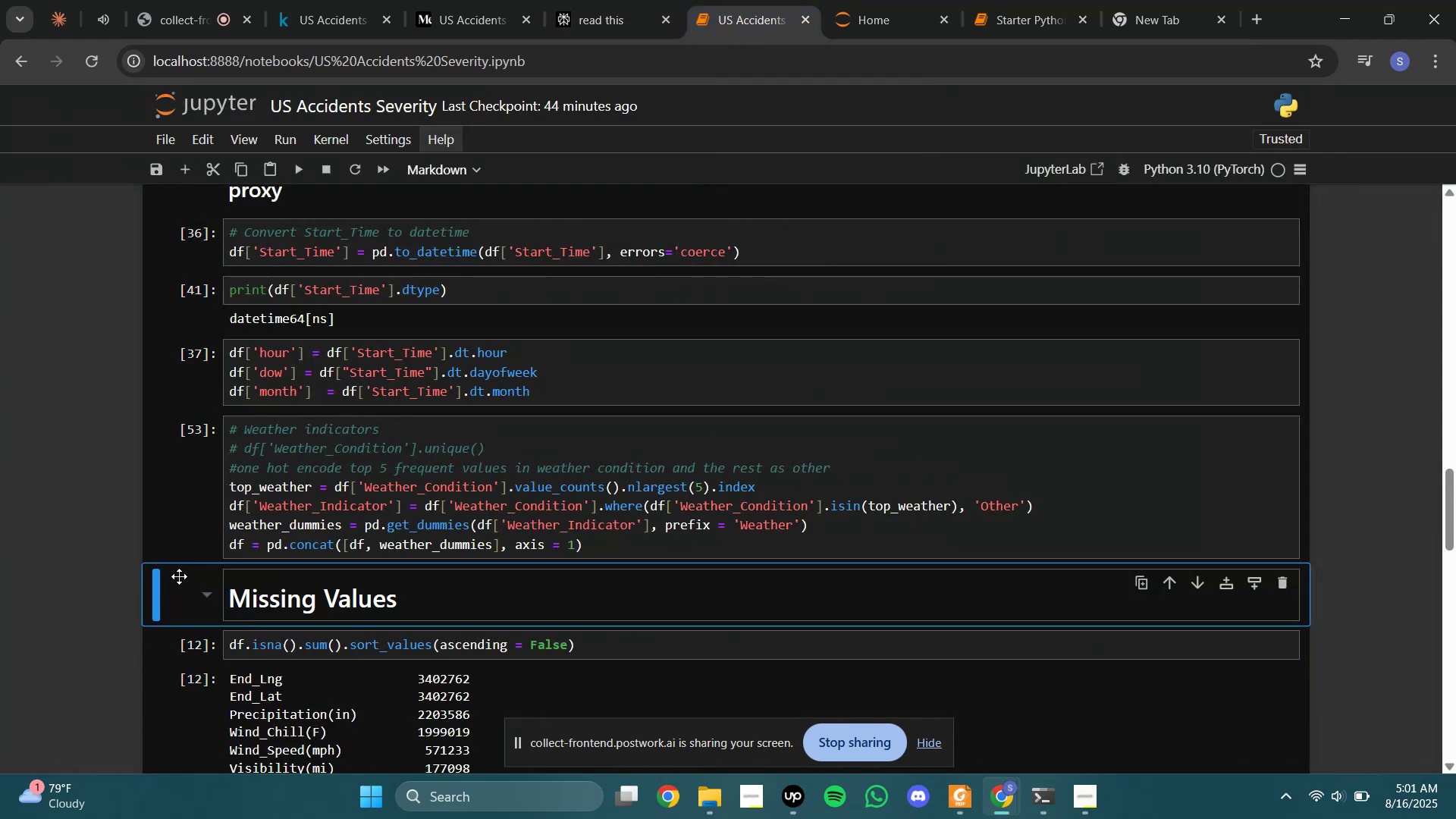 
key(A)
 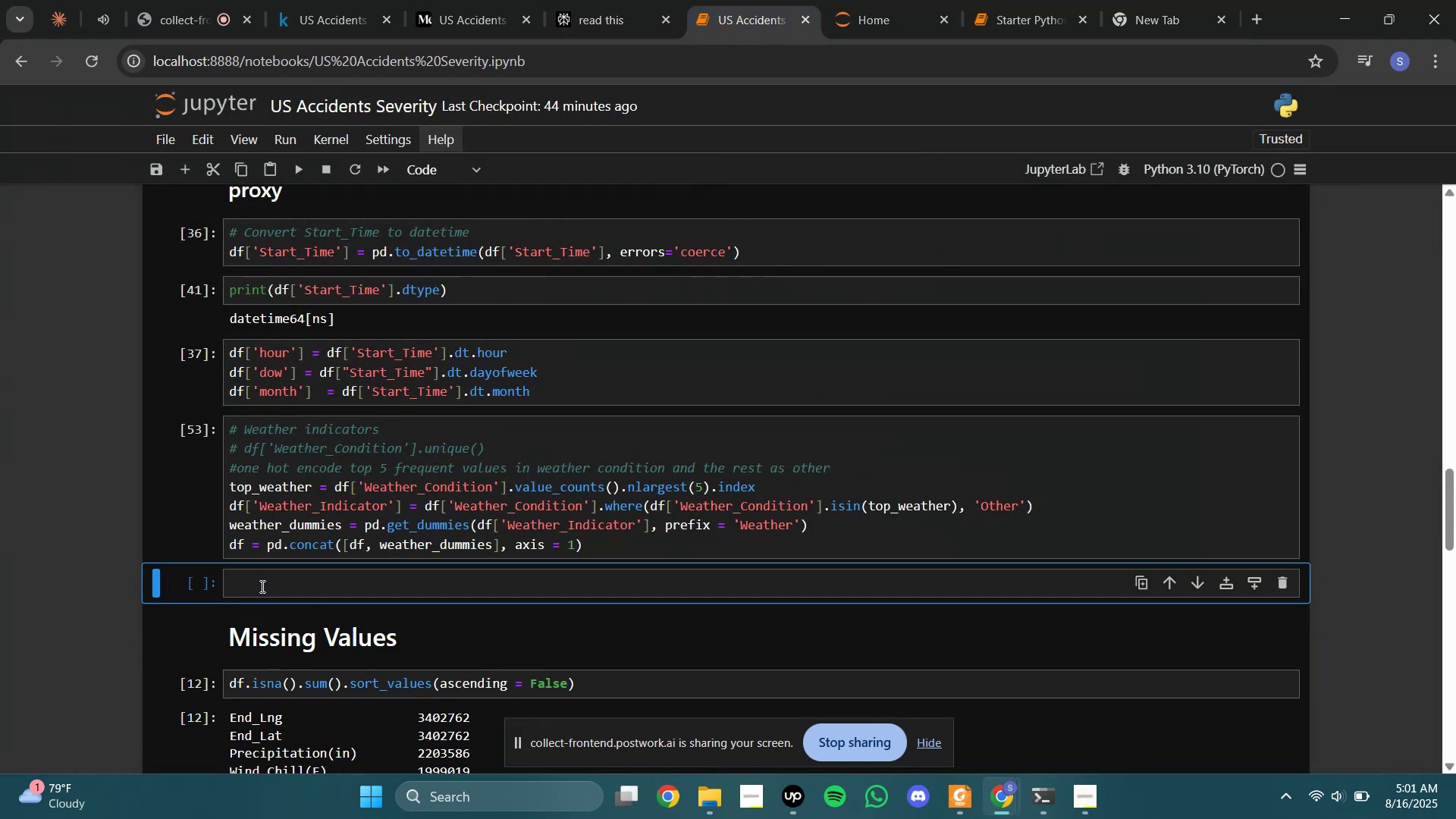 
left_click([268, 587])
 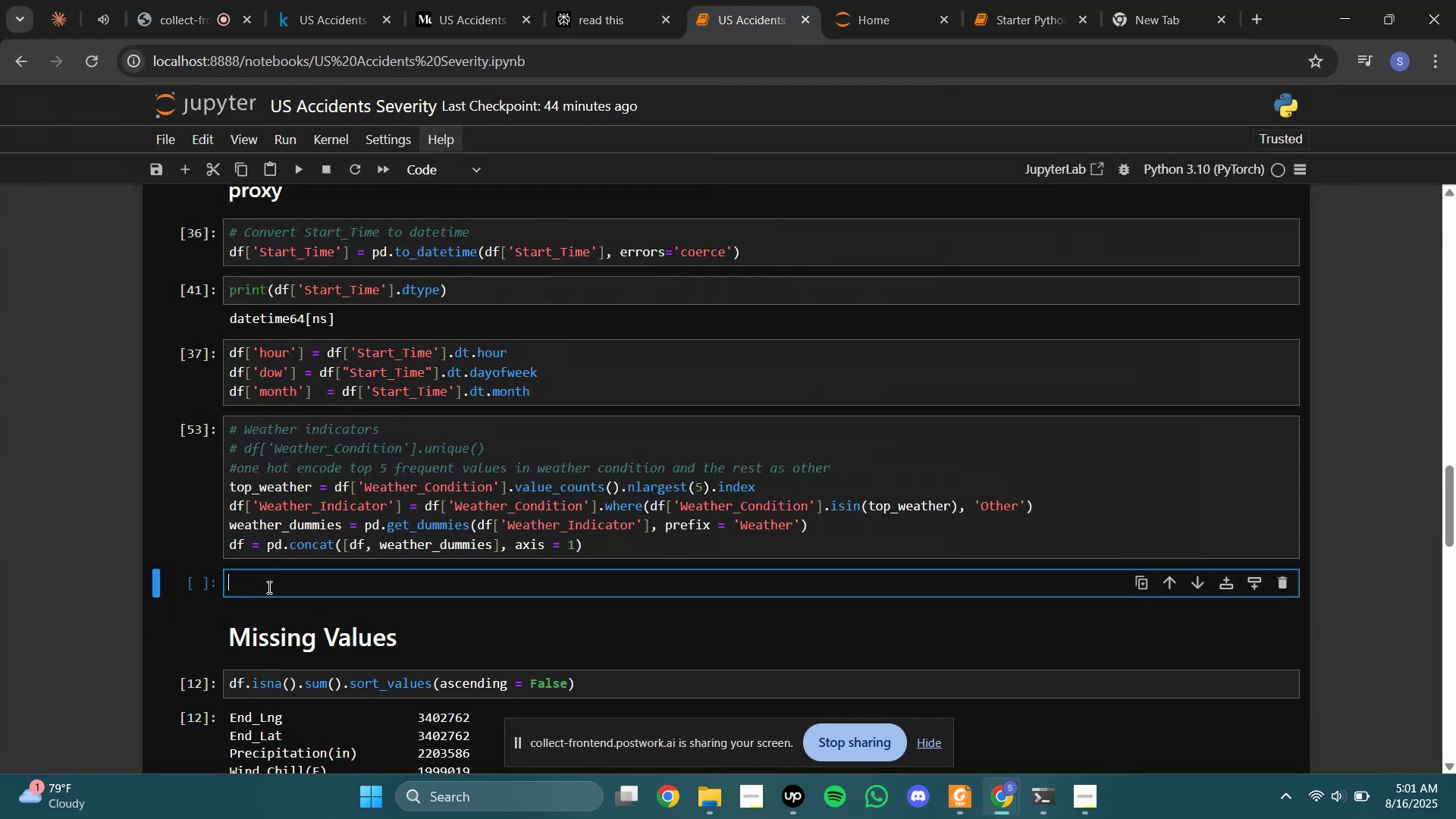 
type(#Proximity to junction/ traffic signals)
 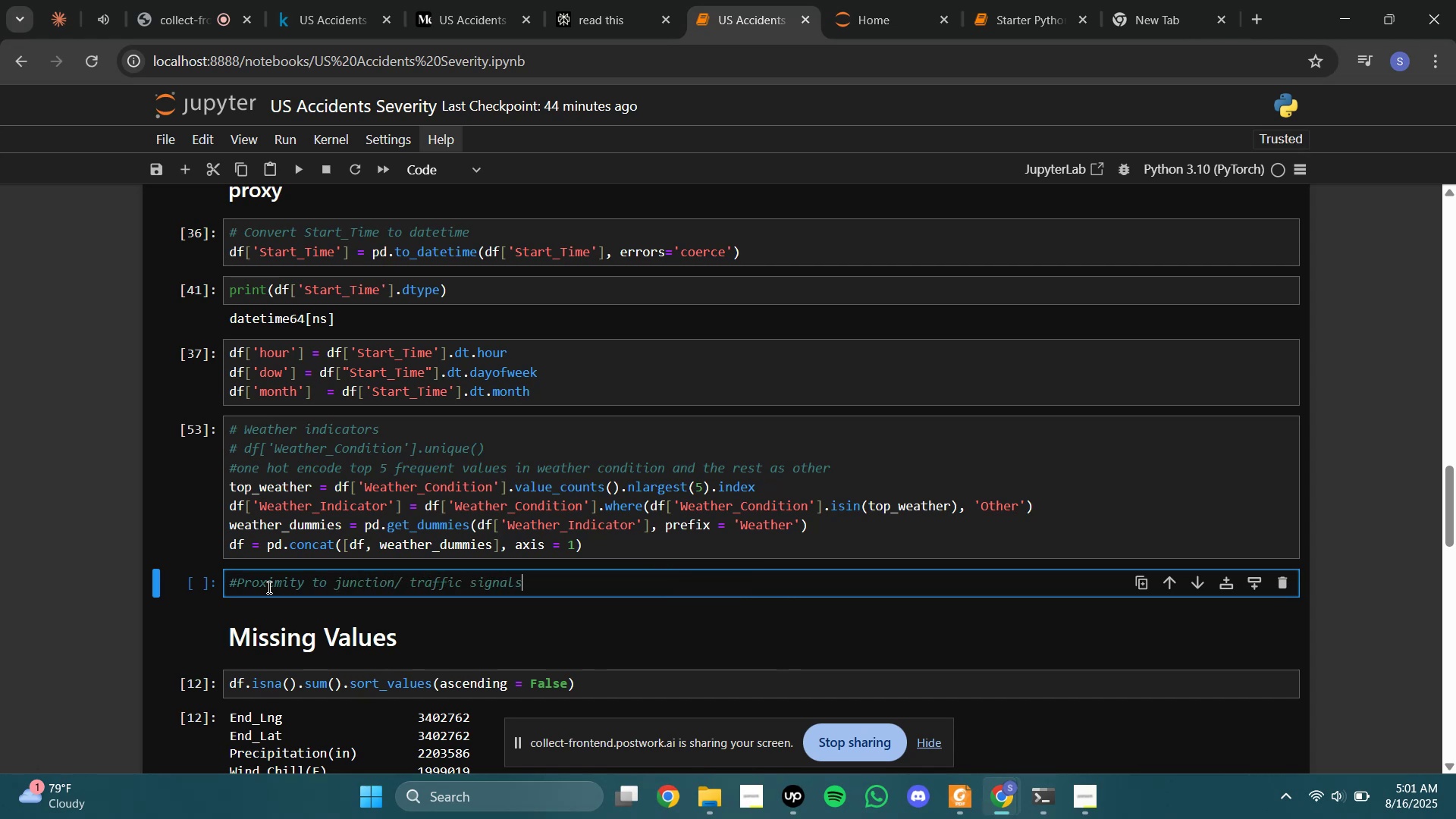 
key(Shift+Enter)
 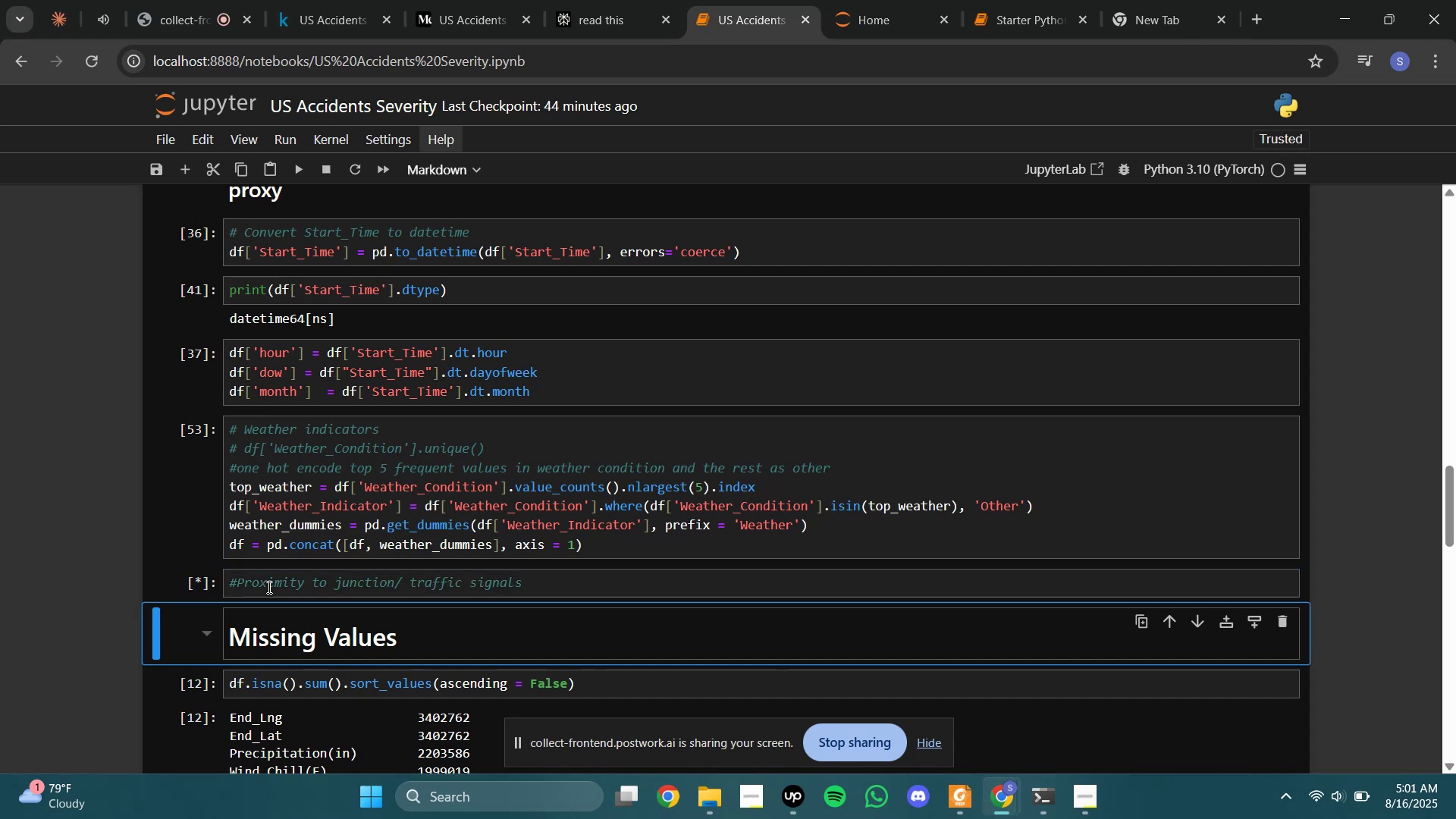 
key(Control+S)
 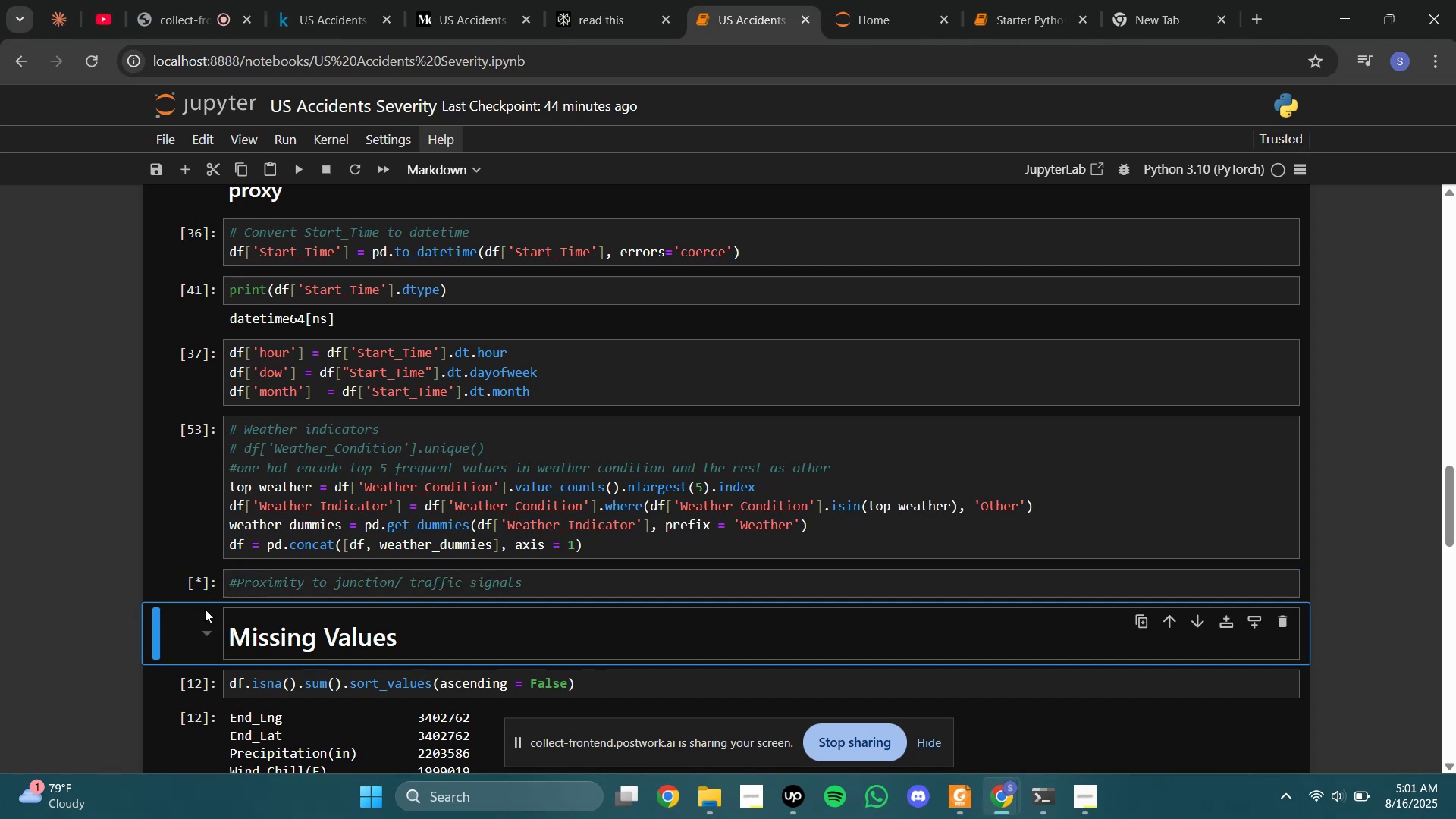 
left_click([193, 614])
 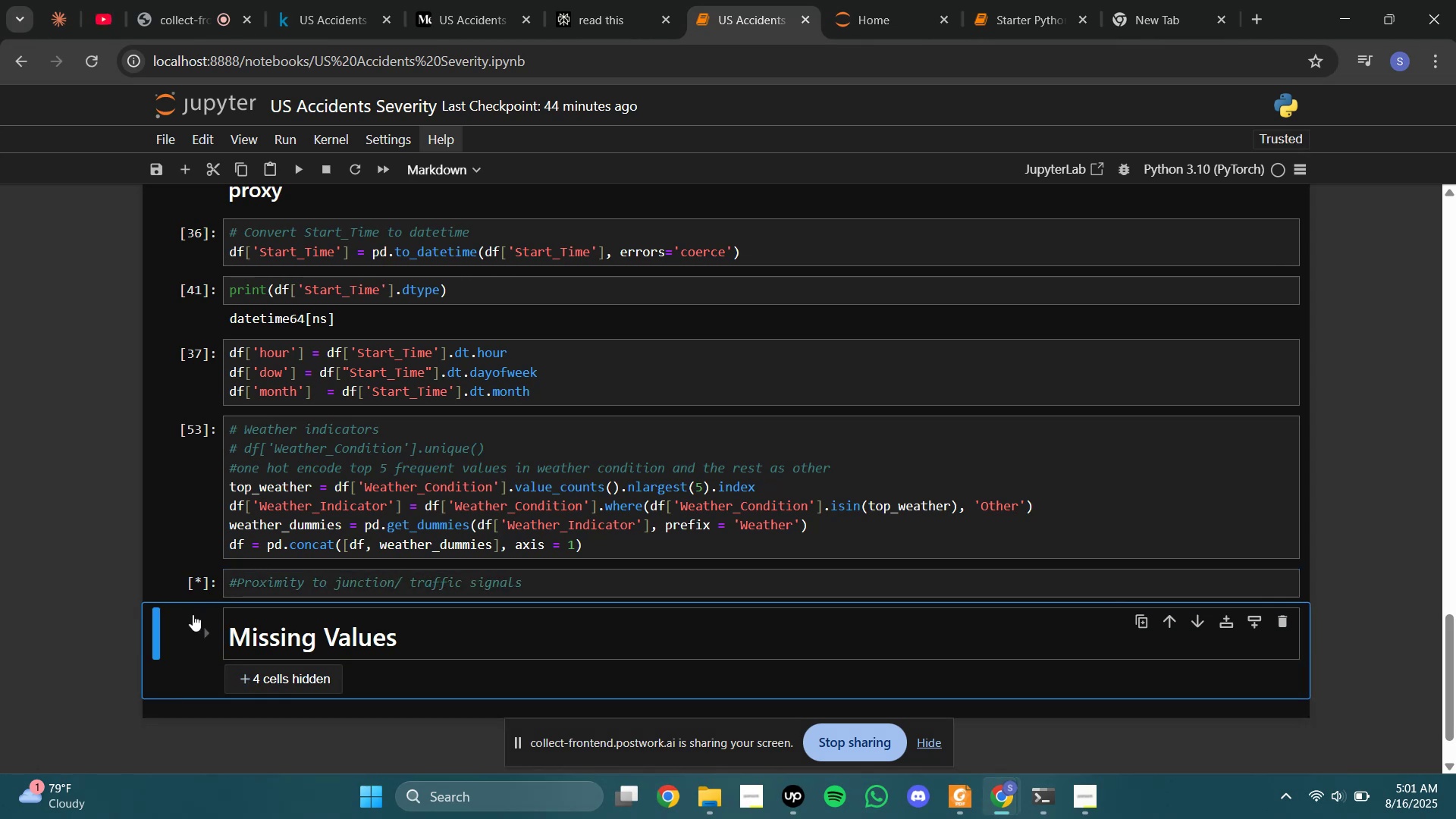 
key(A)
 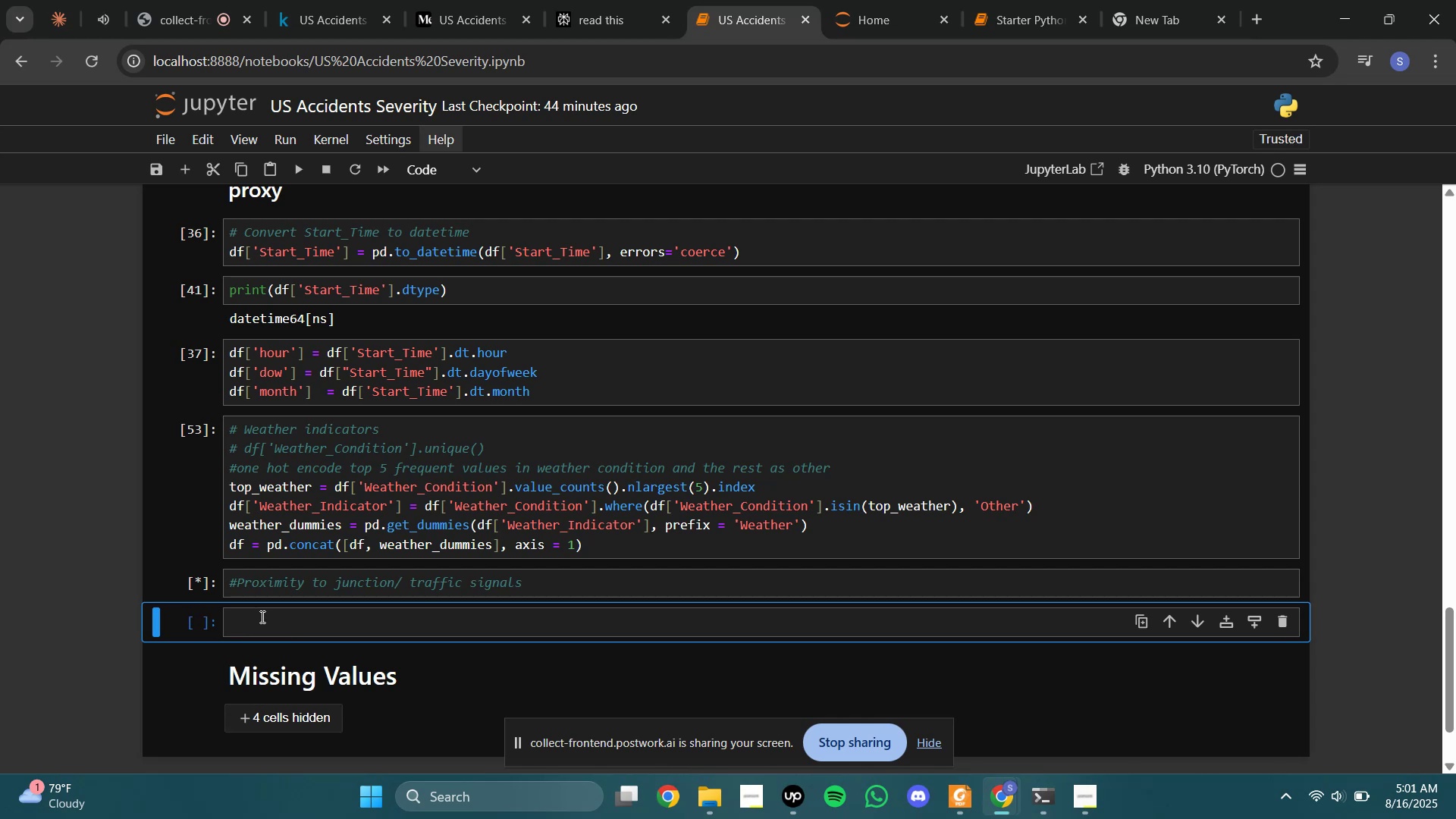 
left_click([282, 617])
 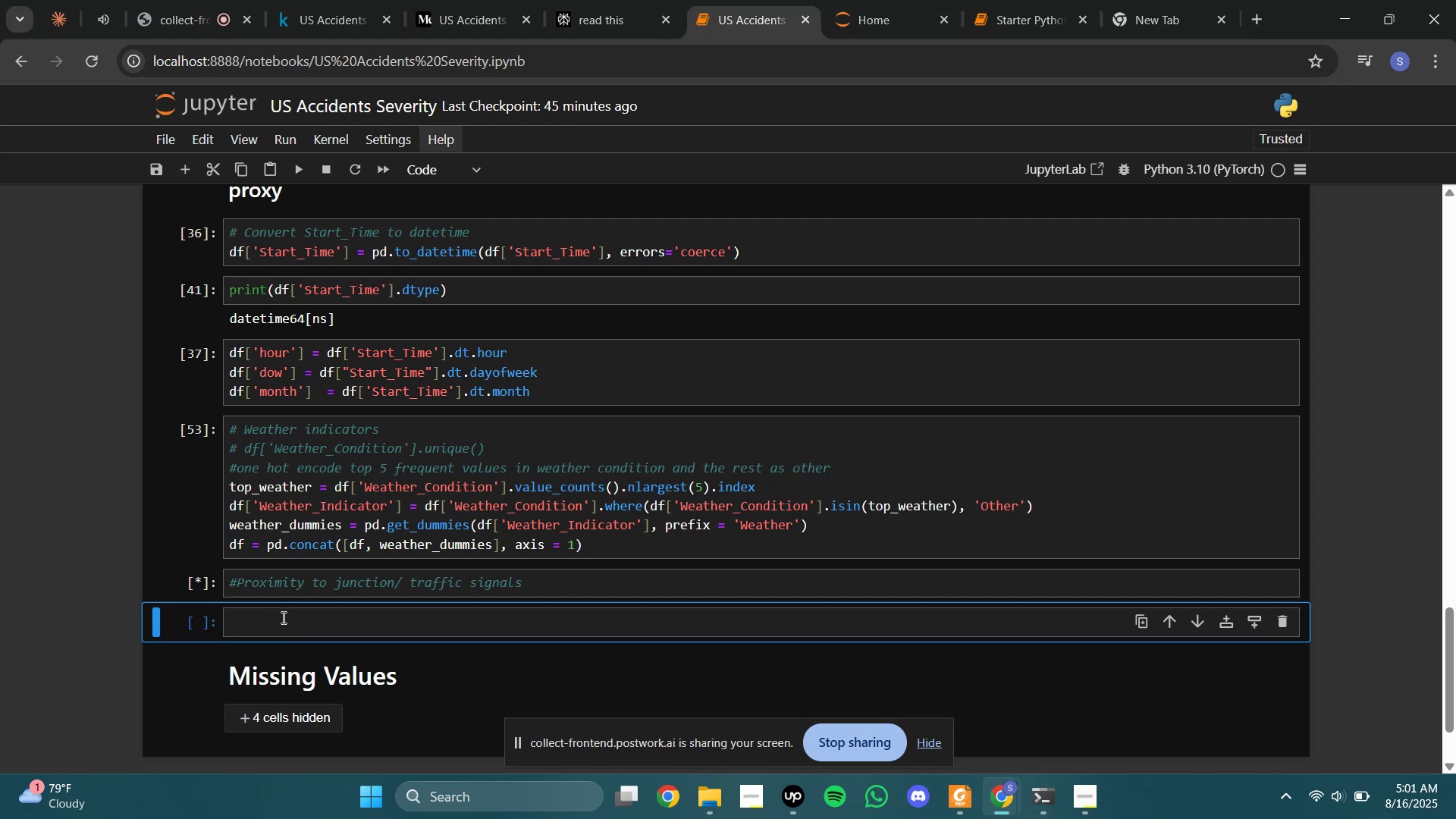 
left_click([282, 617])
 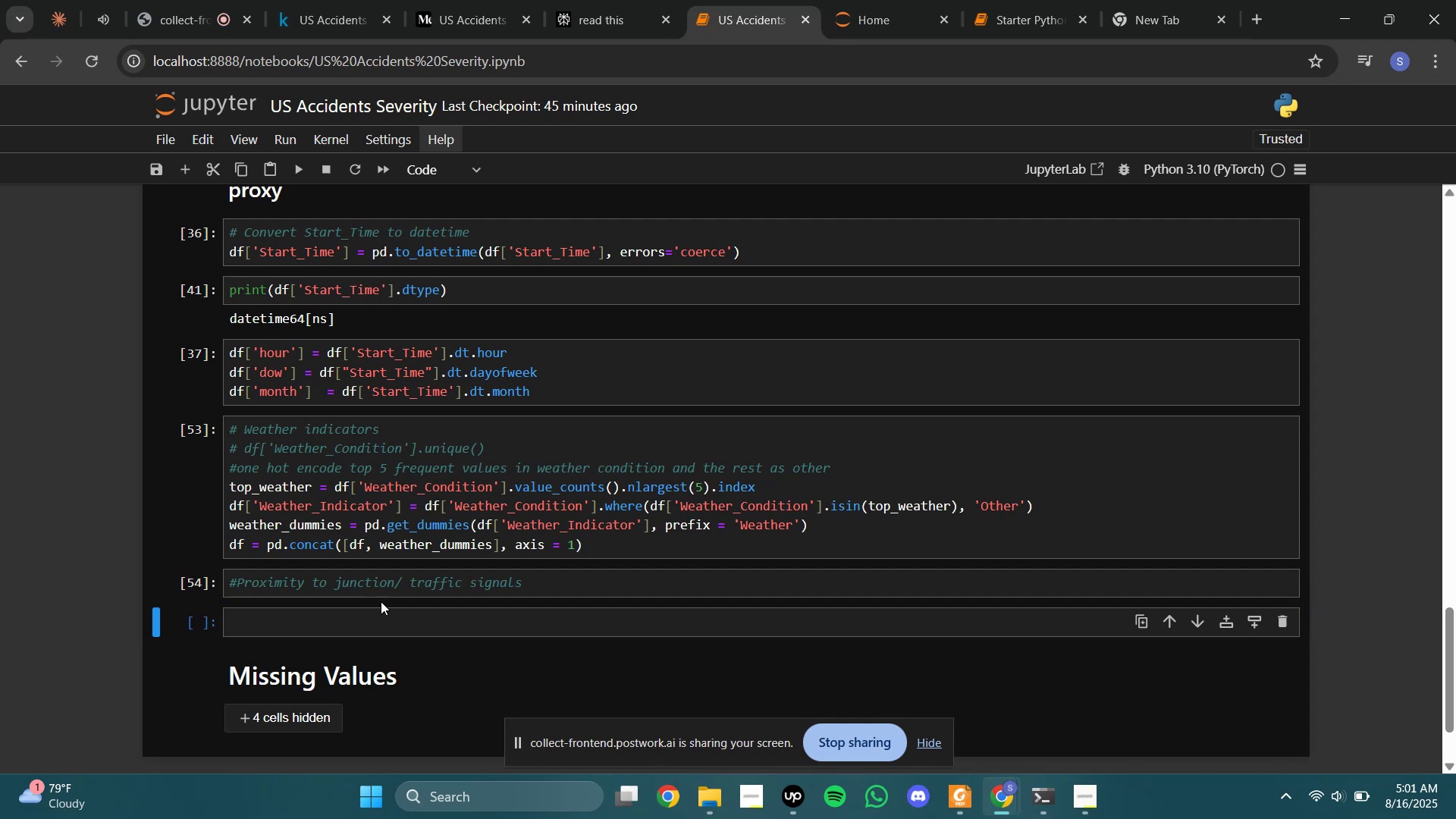 
left_click([381, 601])
 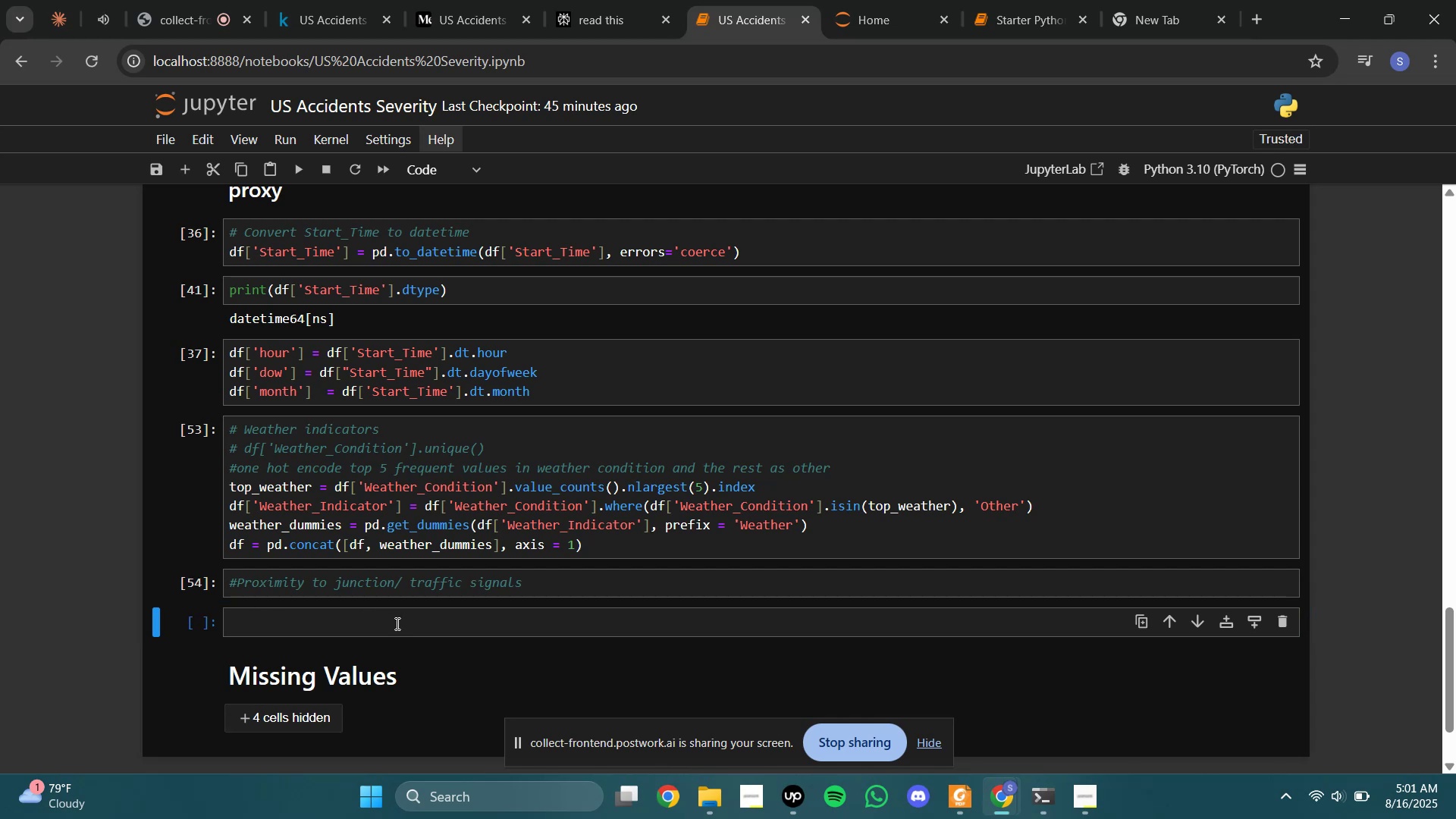 
left_click([396, 623])
 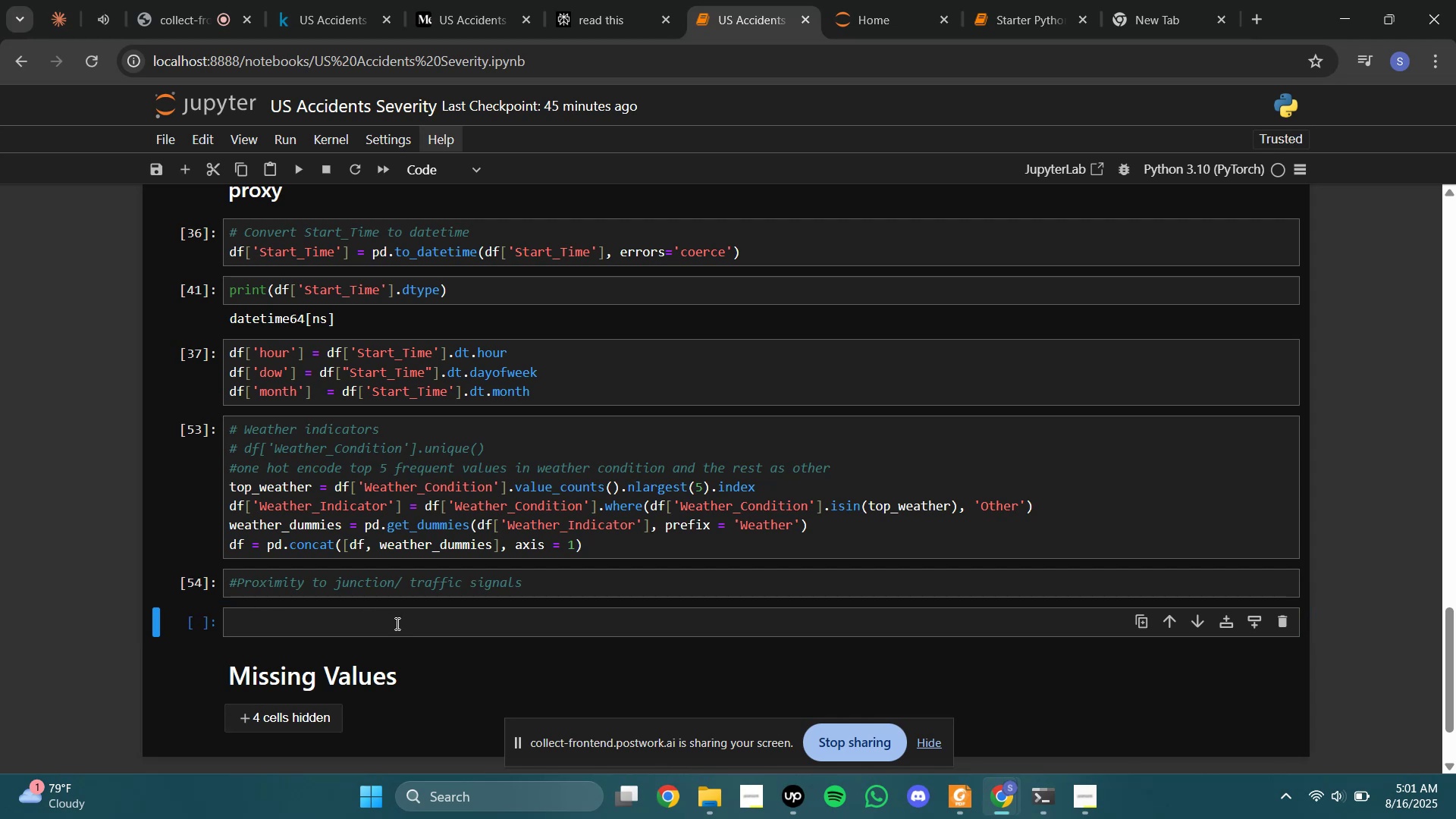 
double_click([396, 623])
 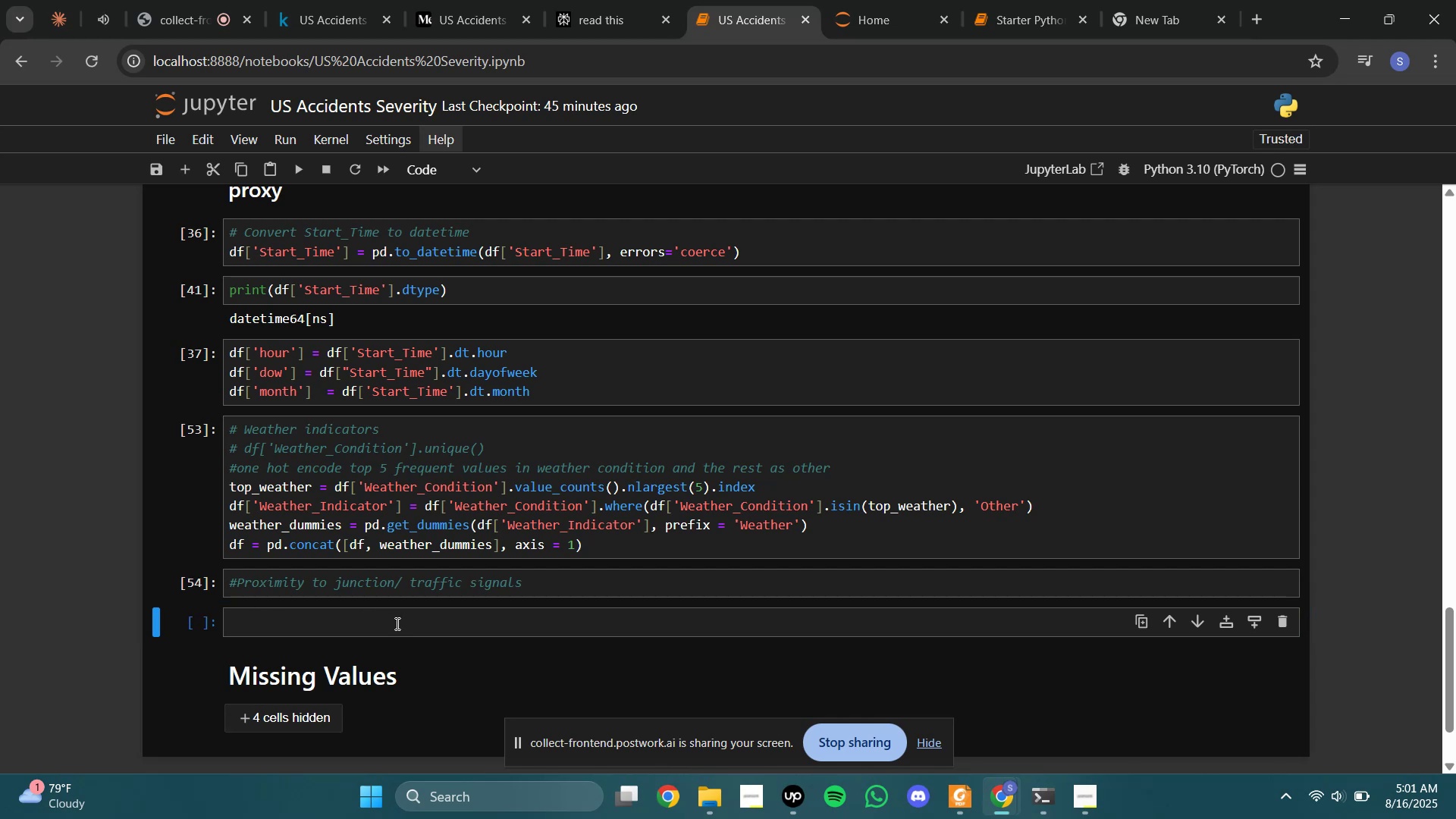 
triple_click([396, 623])
 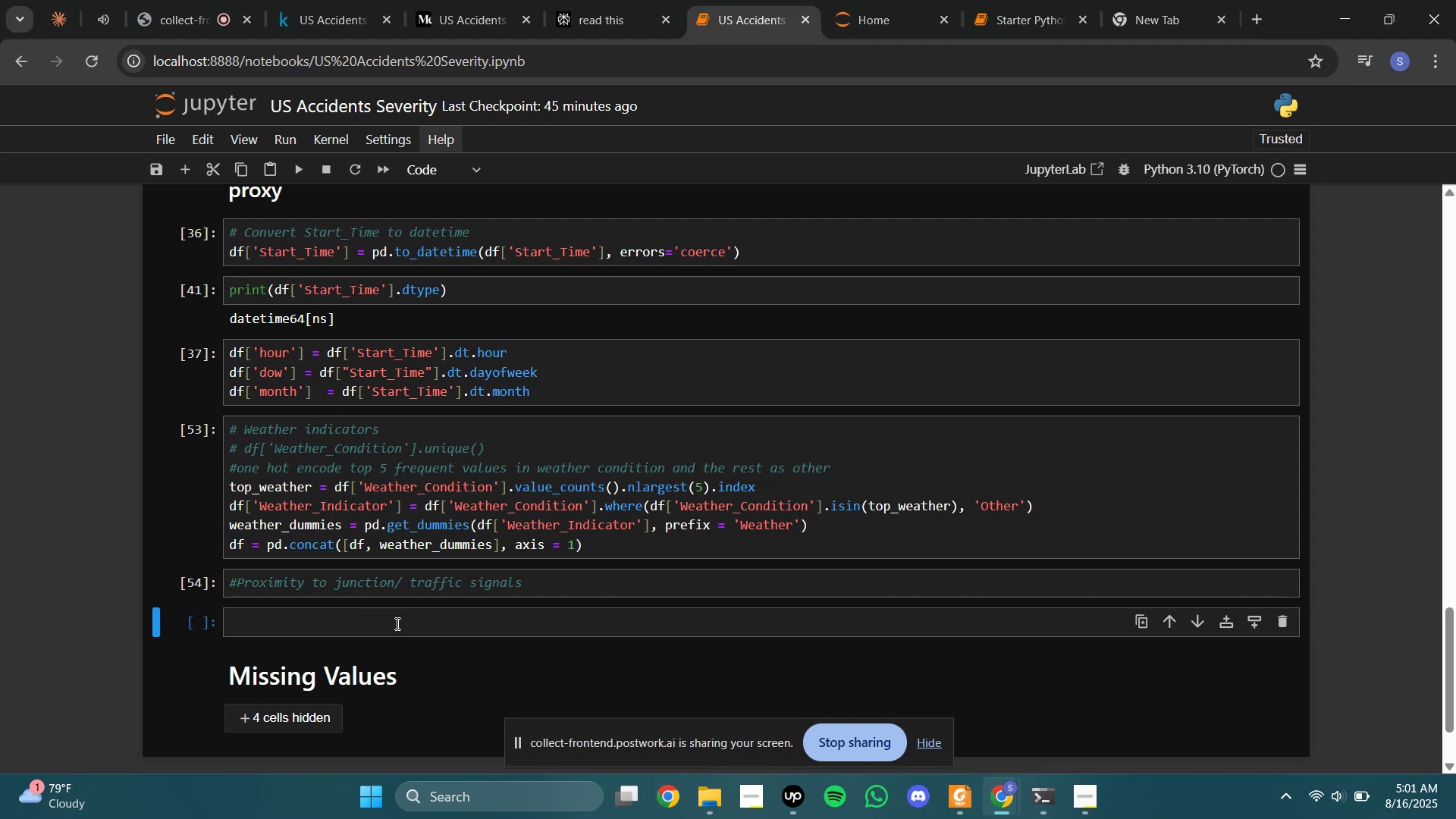 
triple_click([396, 623])
 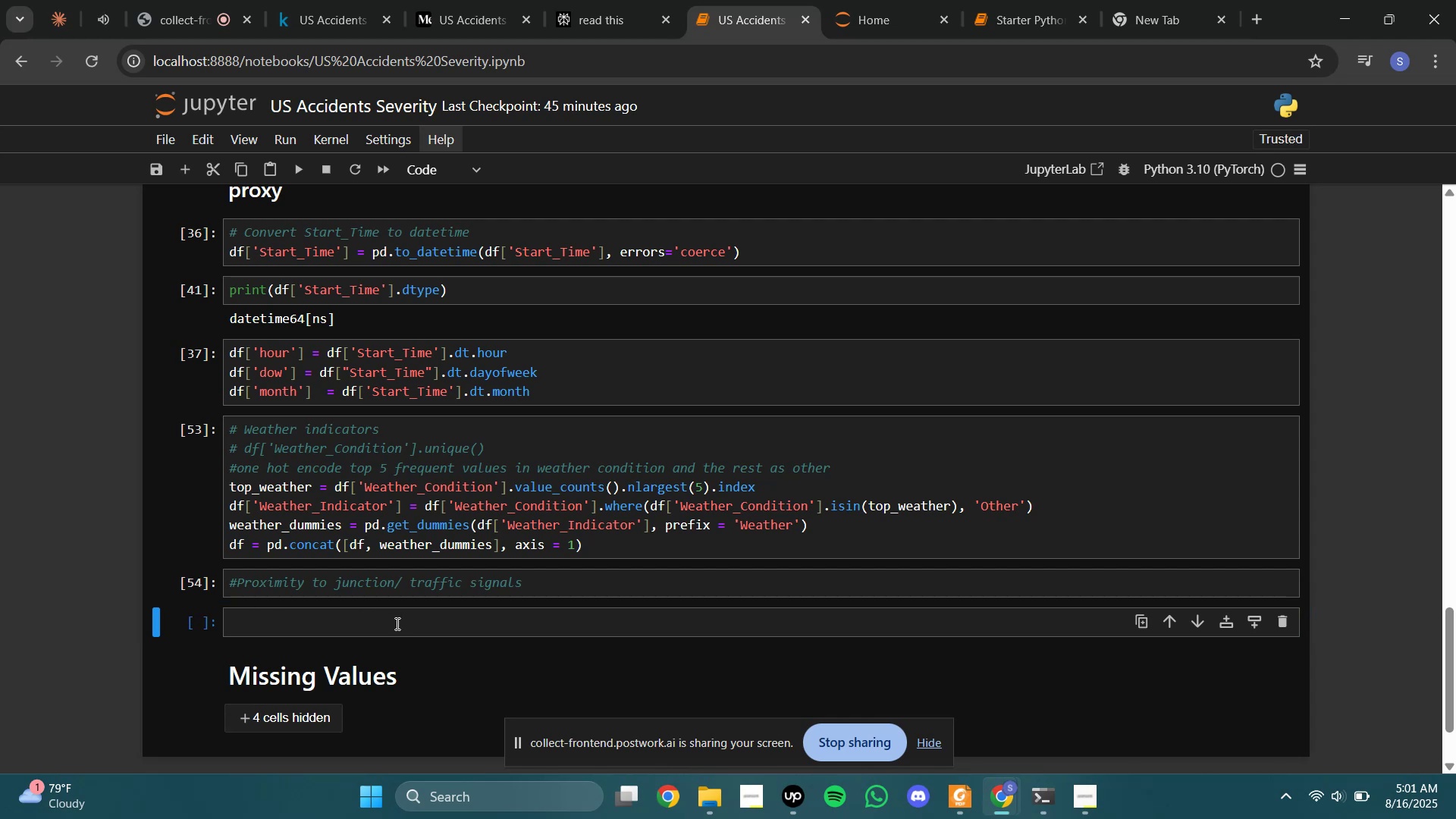 
triple_click([396, 623])
 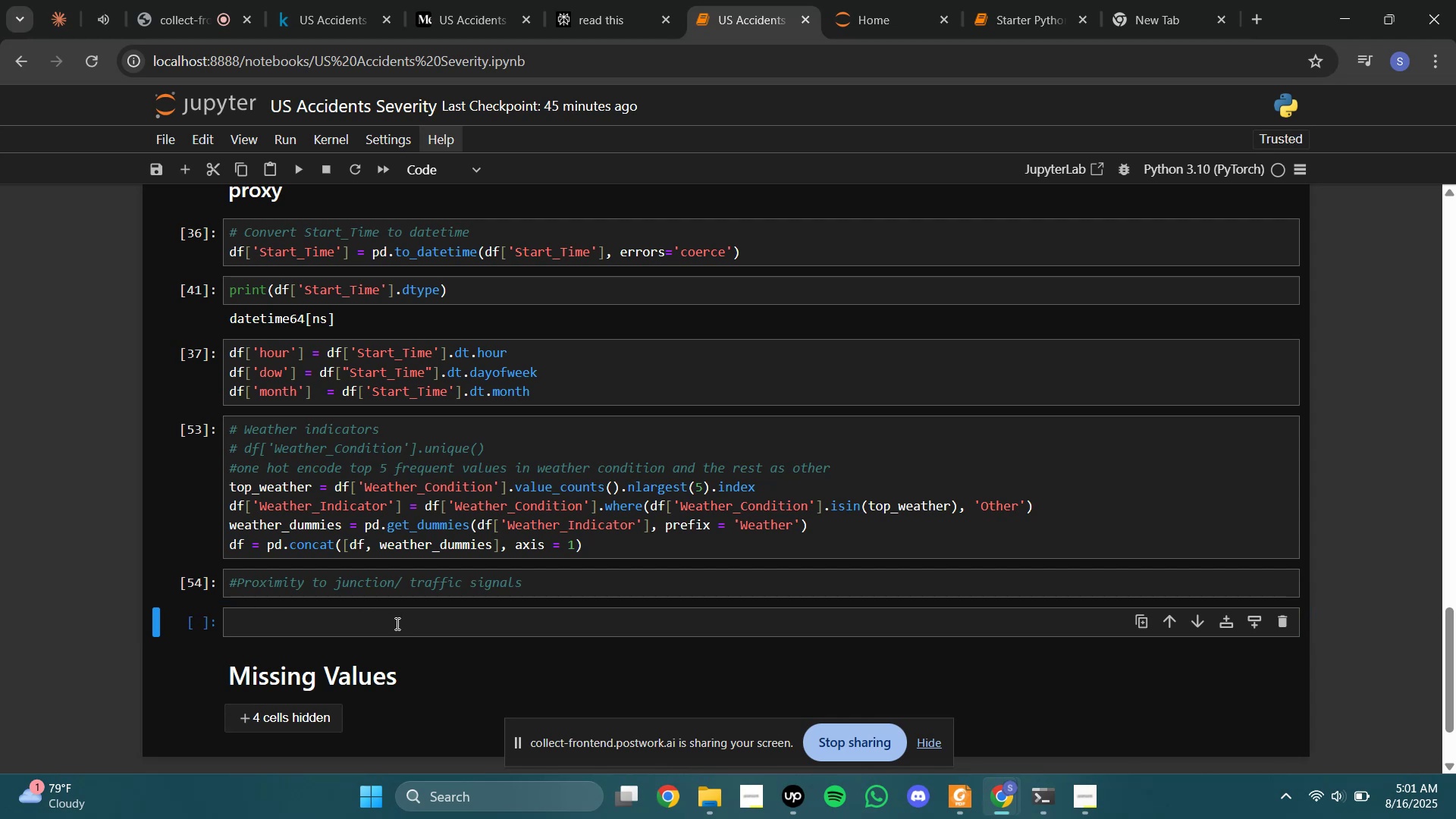 
type(nnn)
 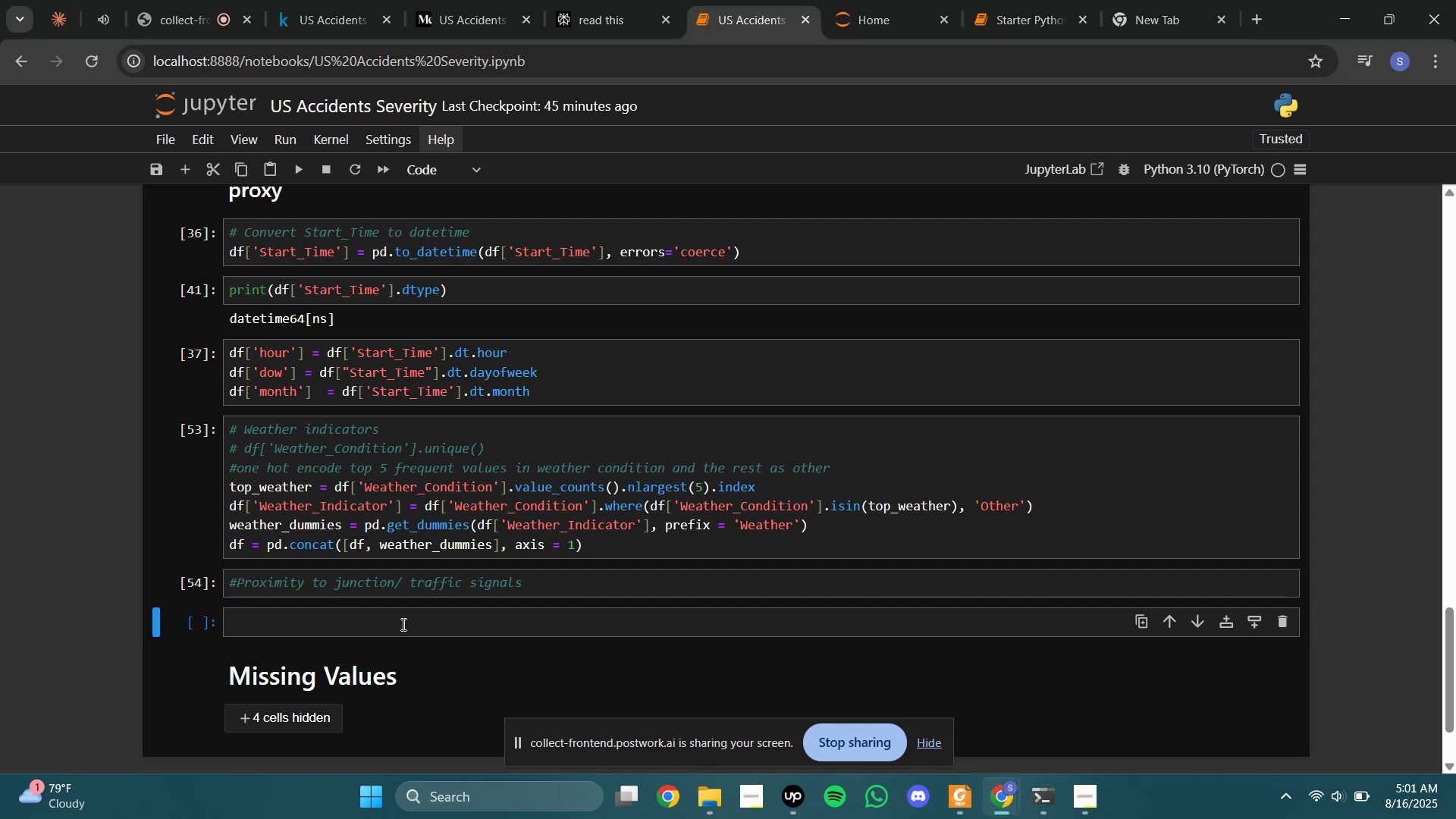 
double_click([402, 624])
 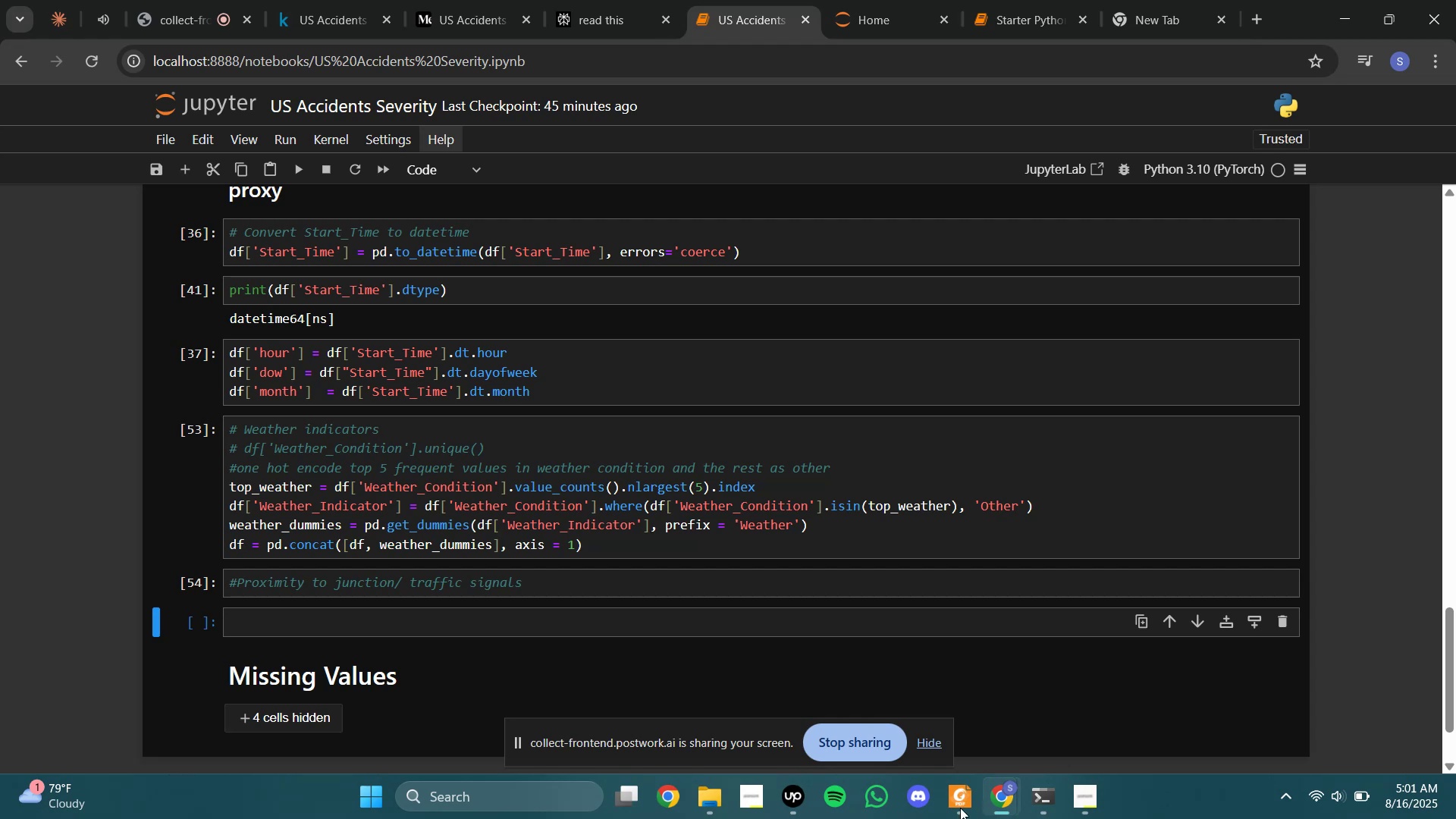 
left_click([236, 720])
 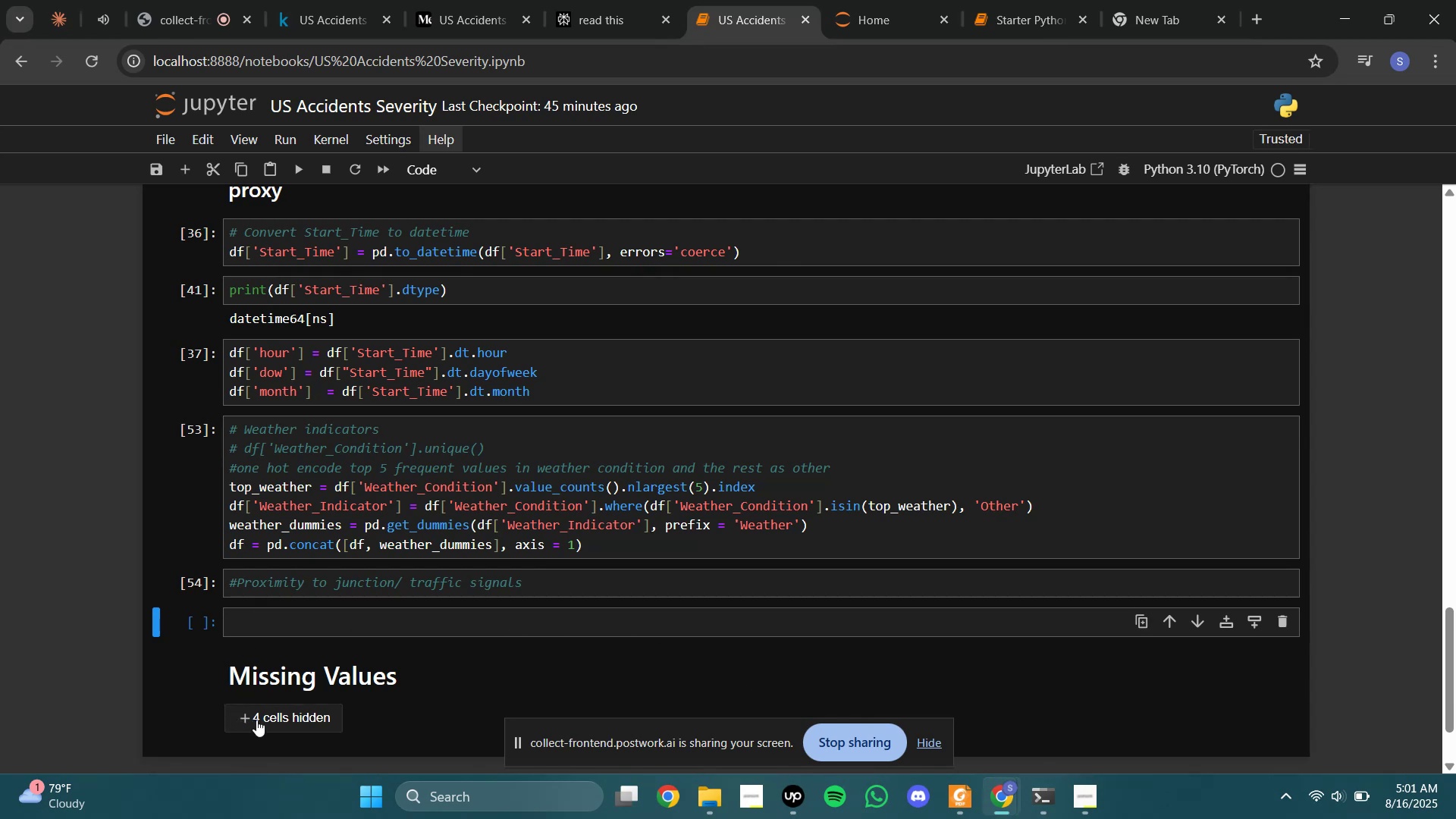 
left_click([277, 720])
 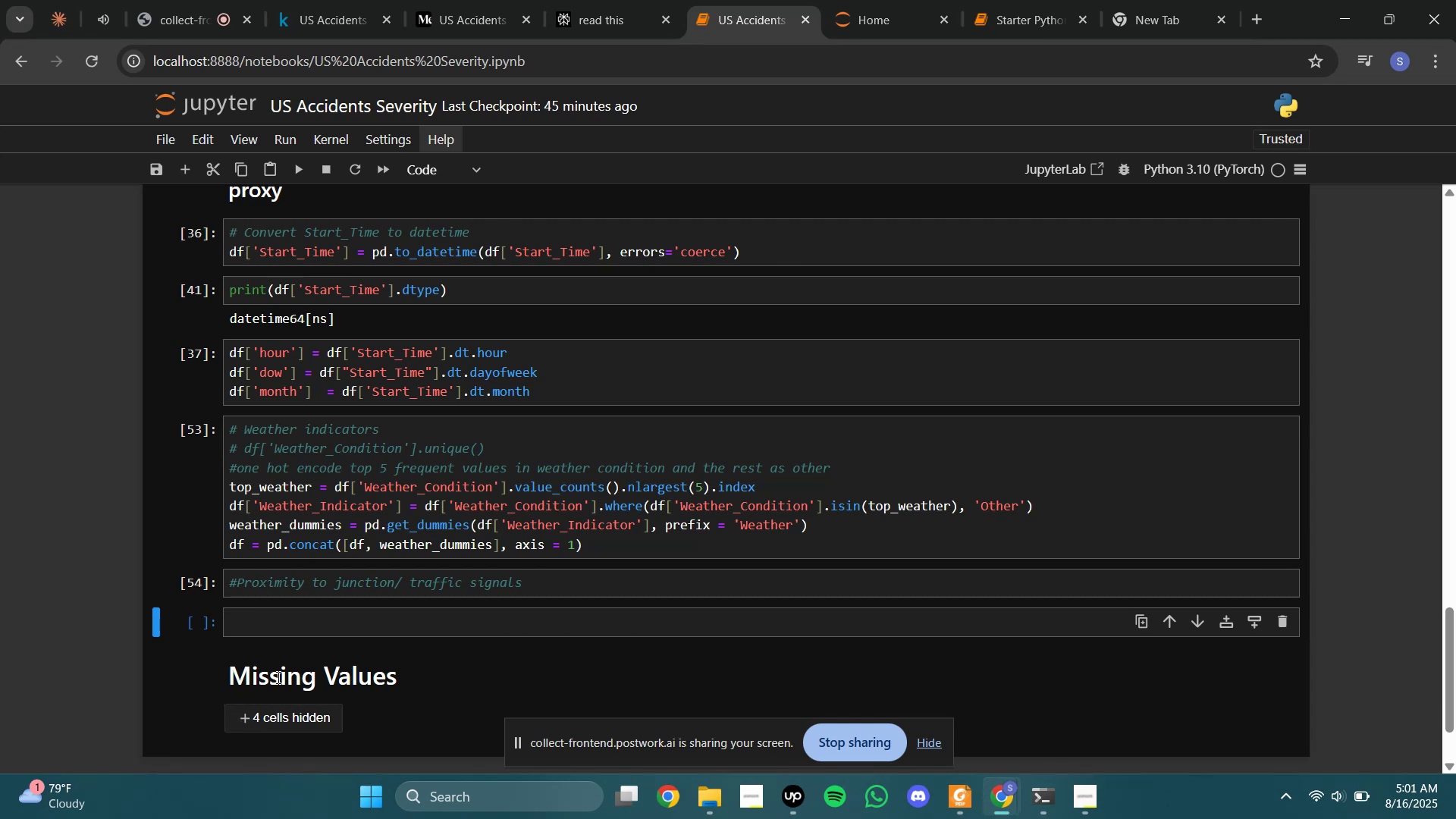 
left_click([277, 613])
 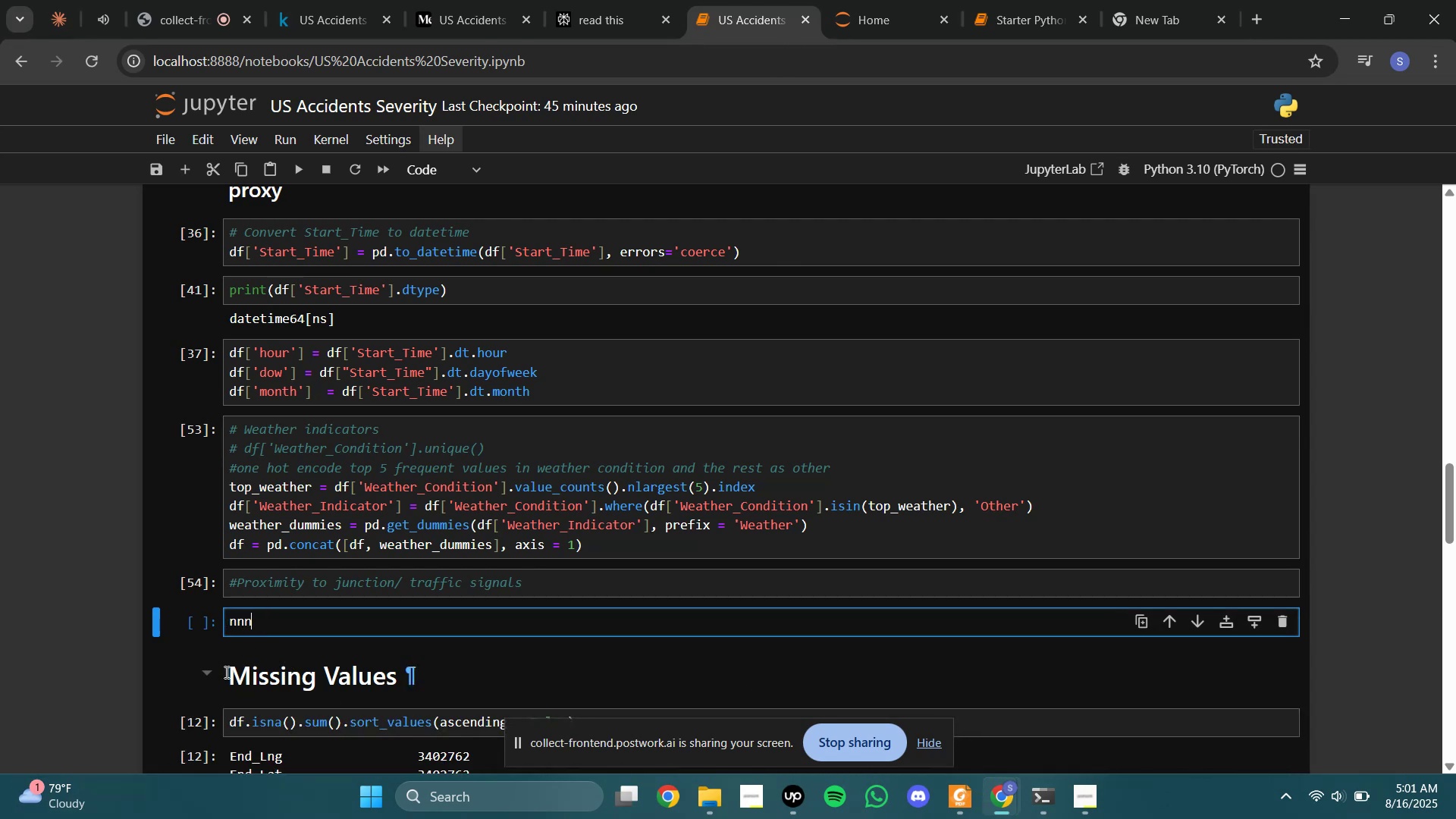 
wait(6.15)
 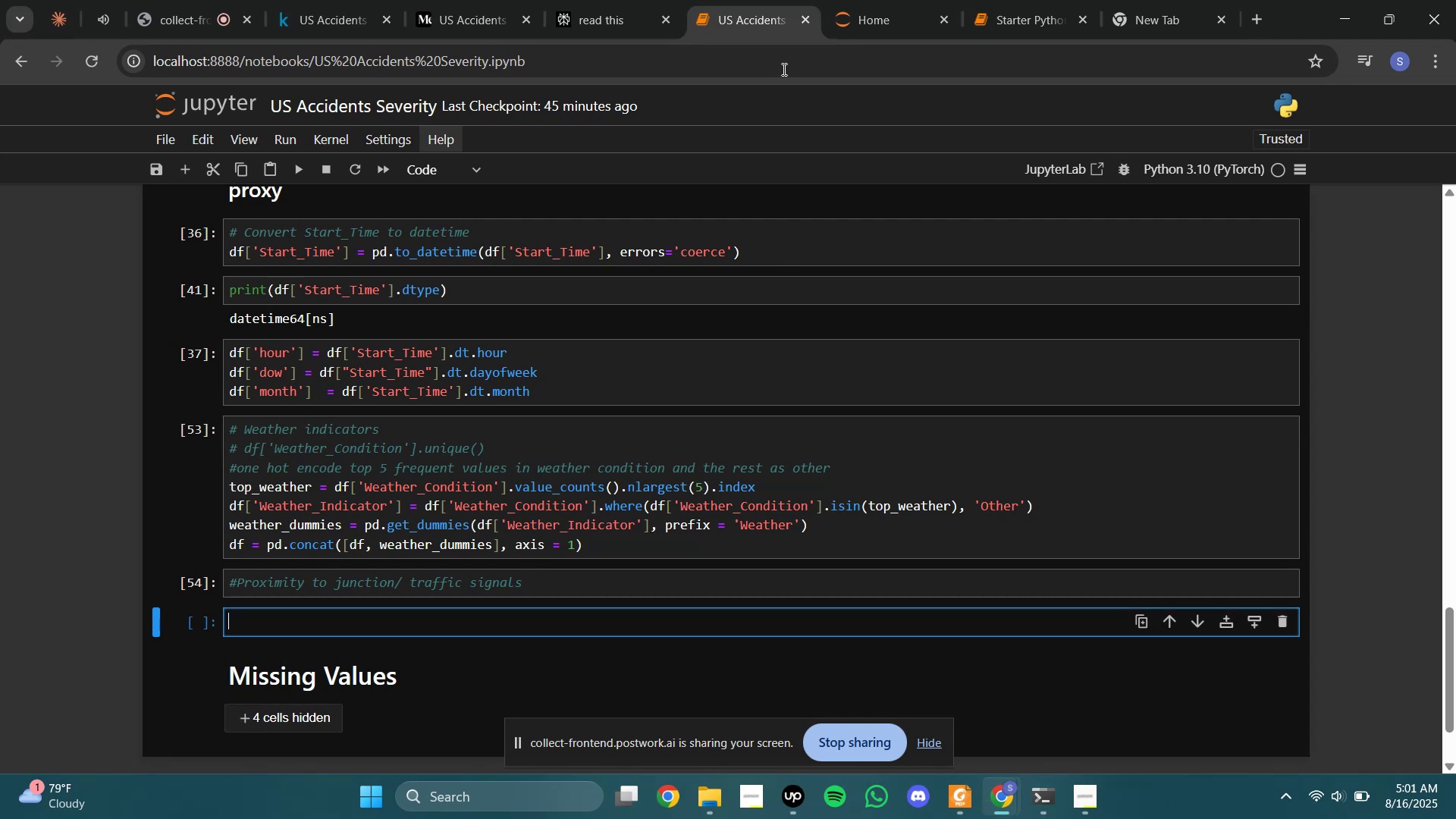 
double_click([262, 623])
 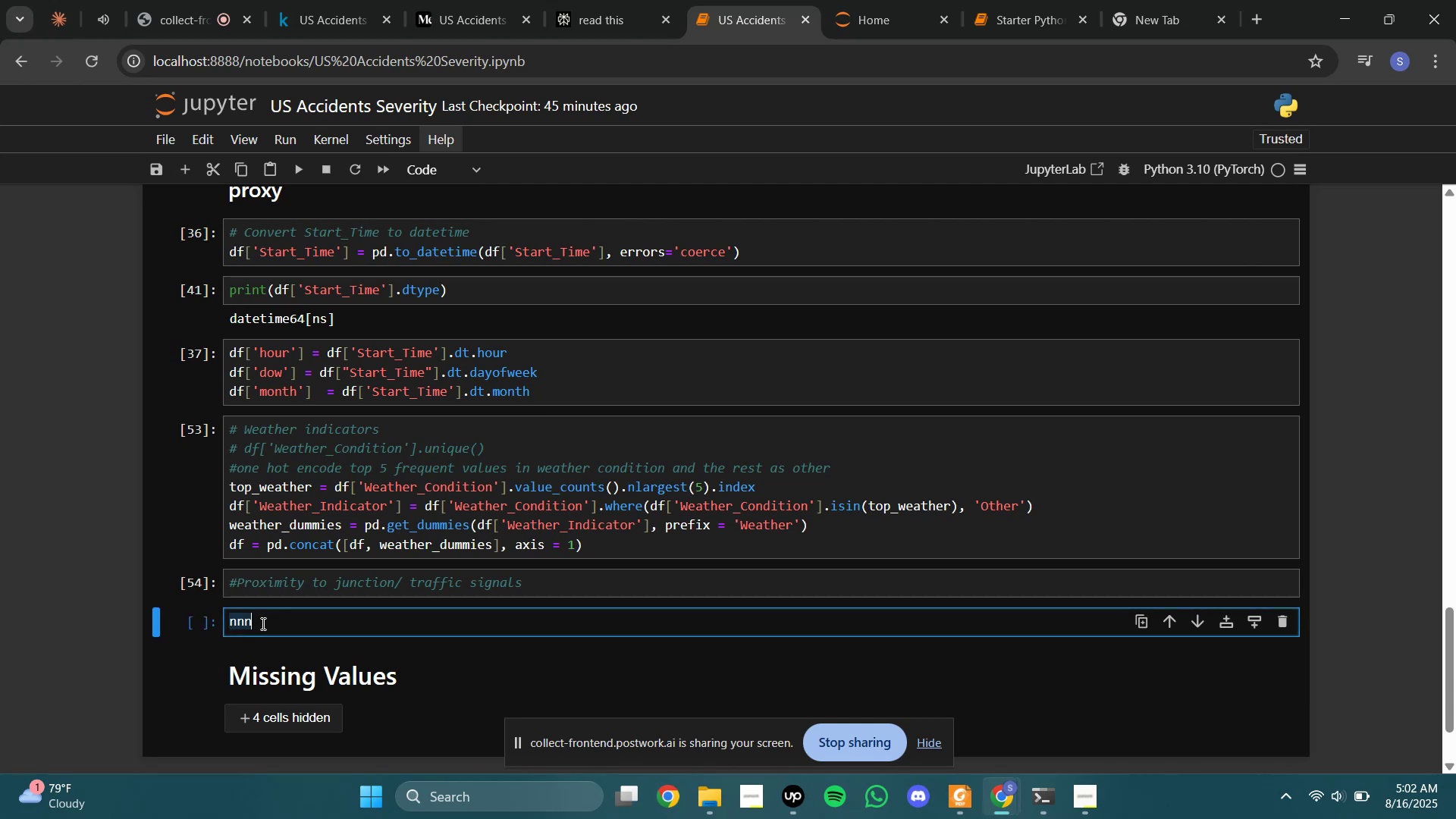 
triple_click([262, 623])
 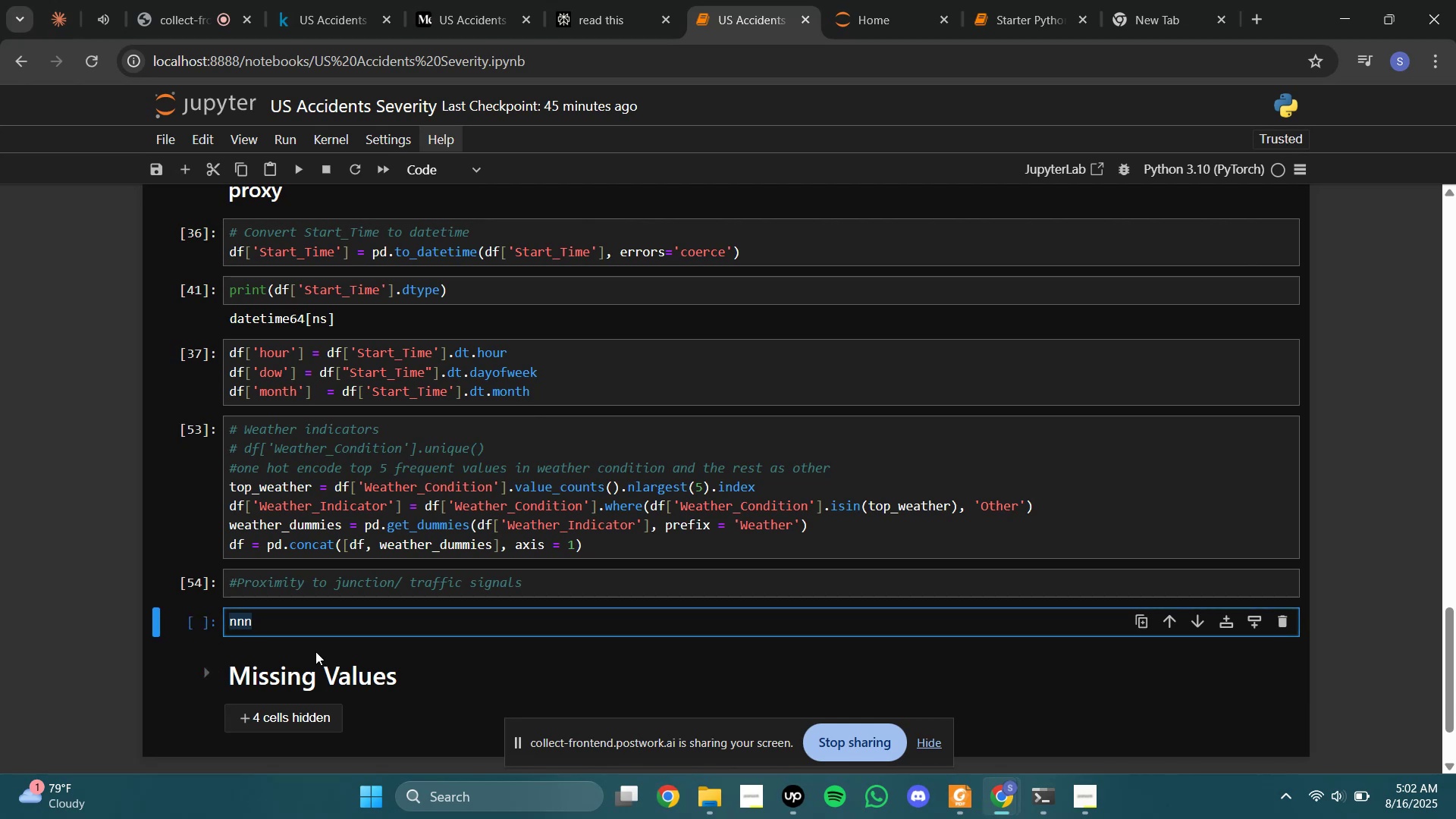 
key(Backspace)
 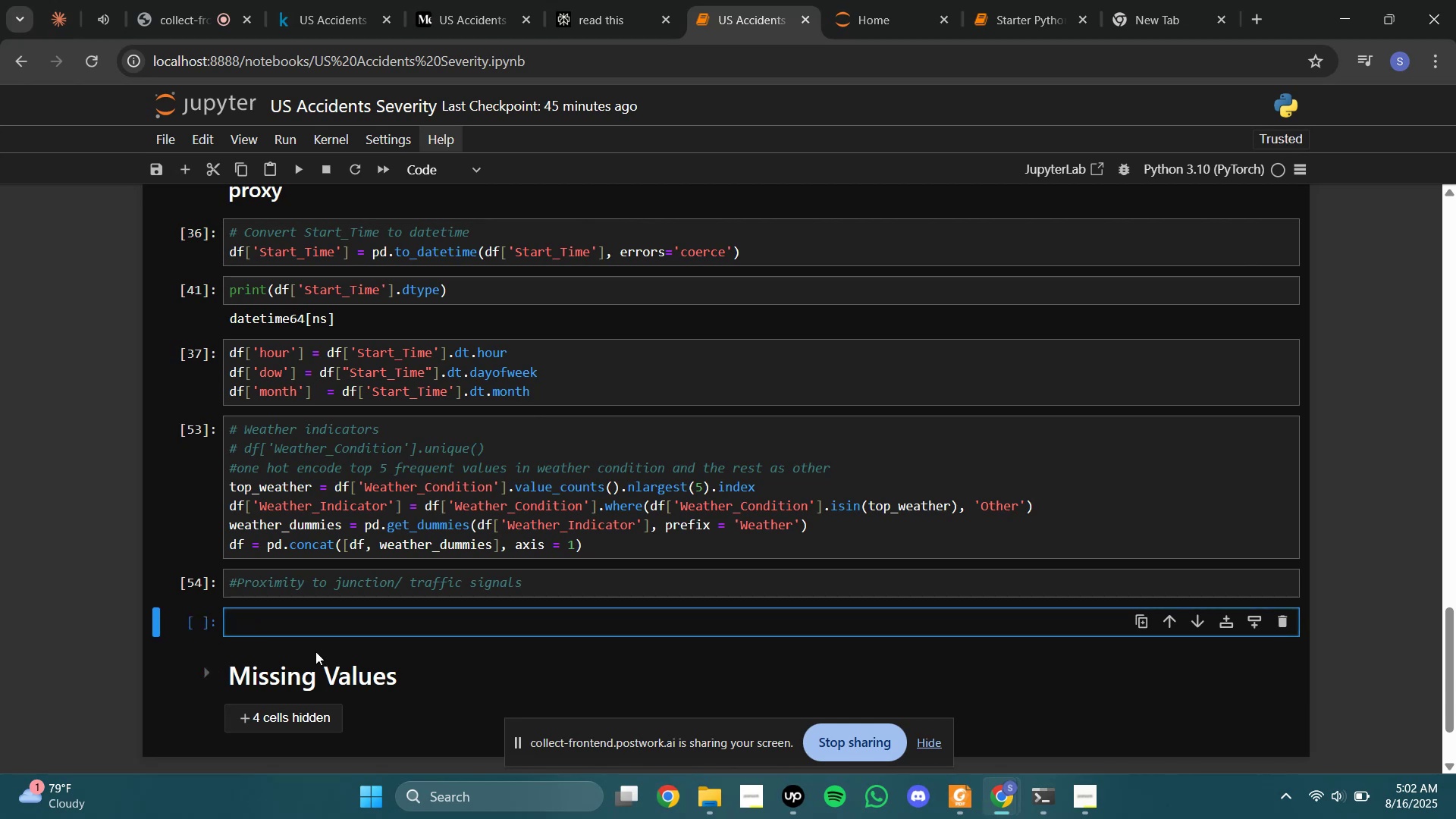 
key(Control+S)
 